 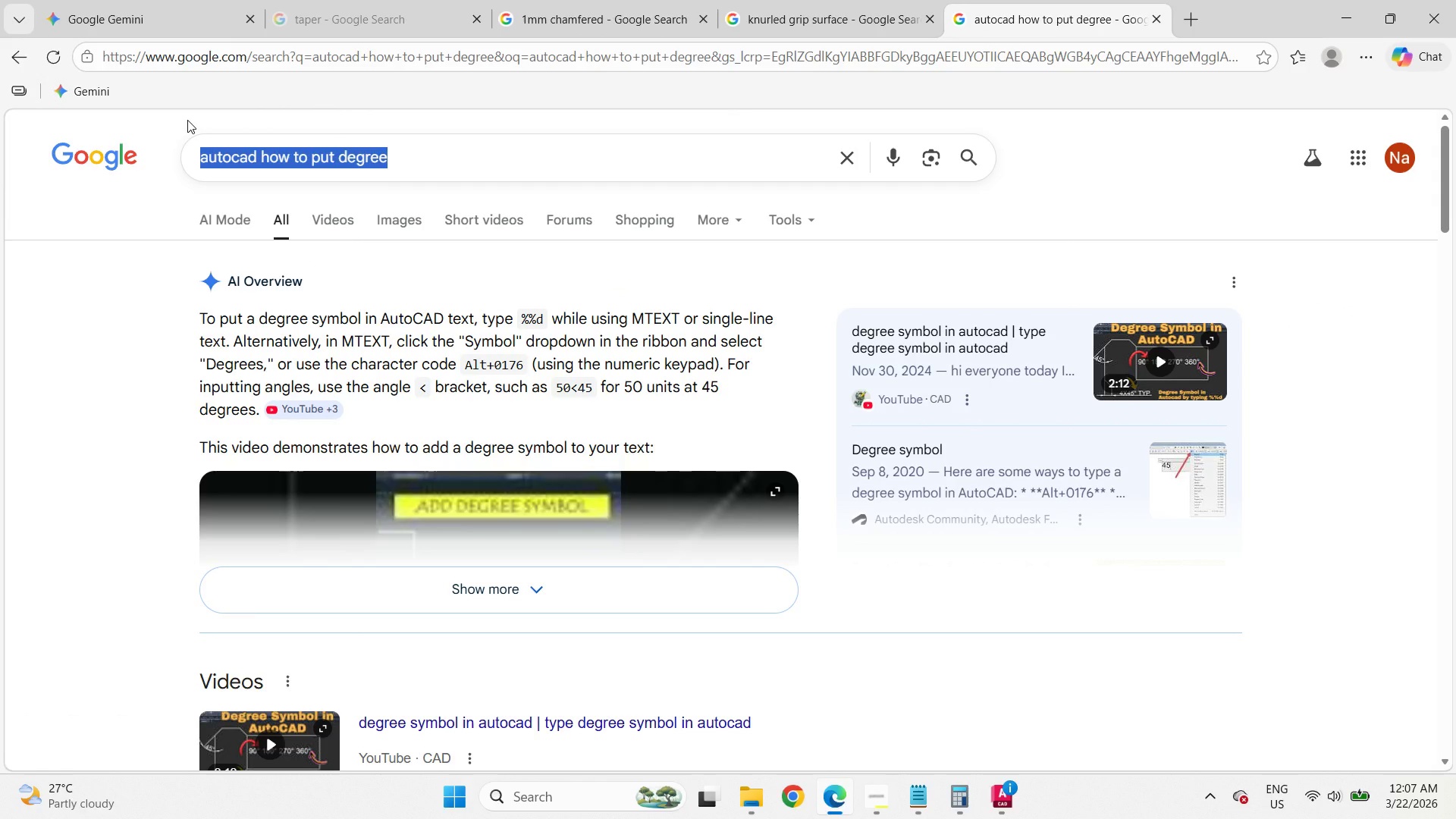 
type(how to call )
key(Backspace)
type(out fillet radius)
 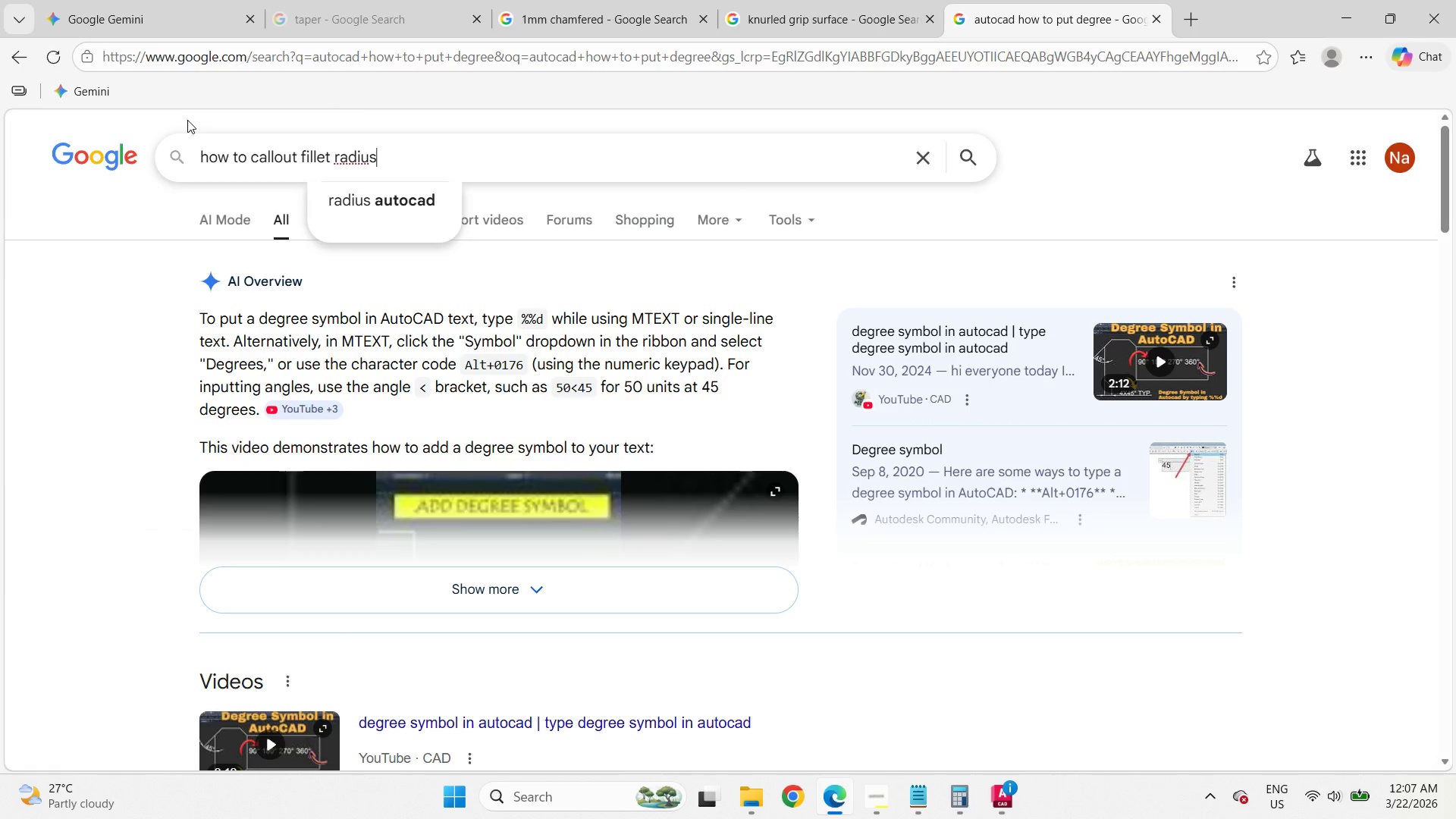 
key(Enter)
 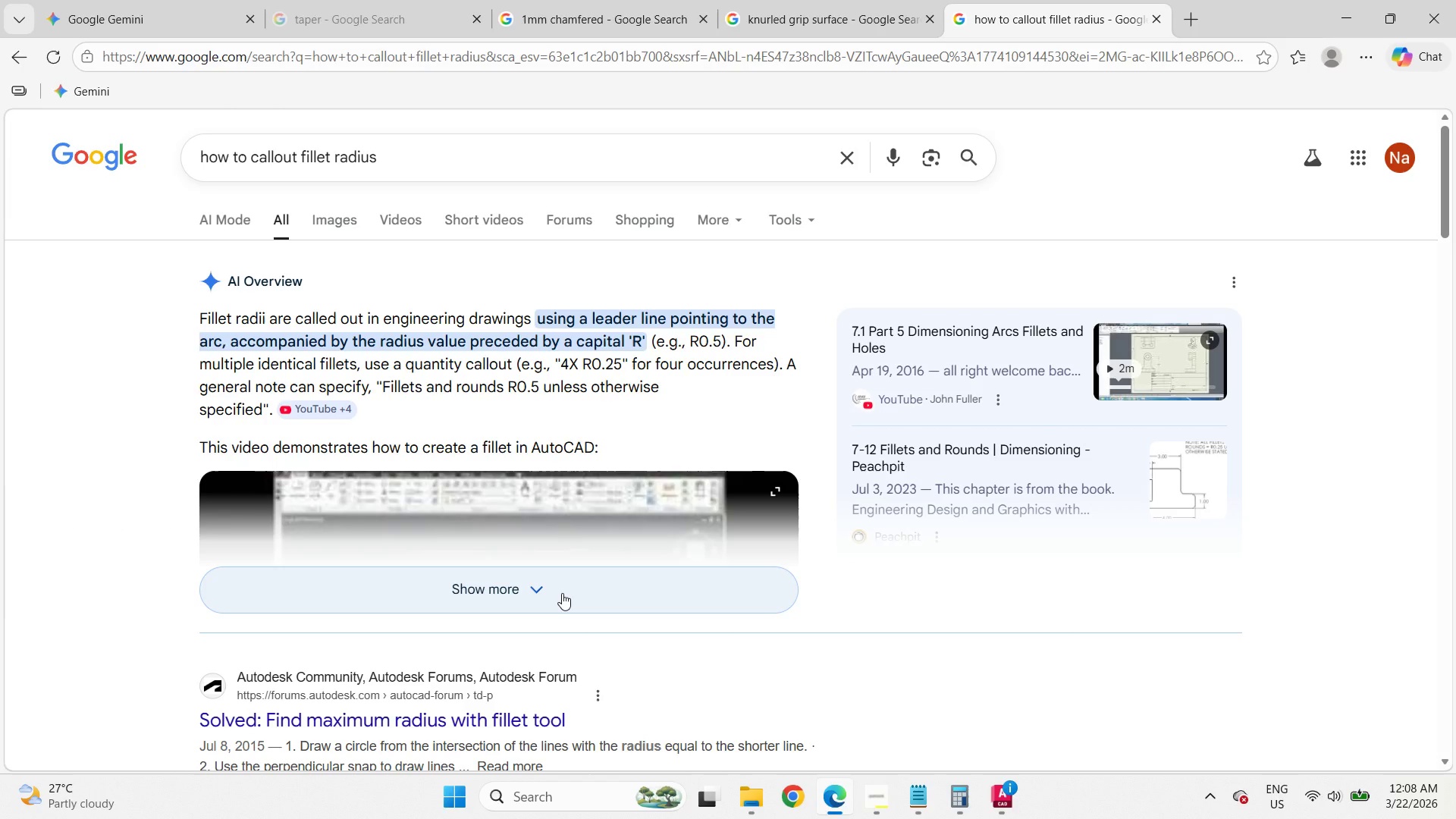 
wait(26.2)
 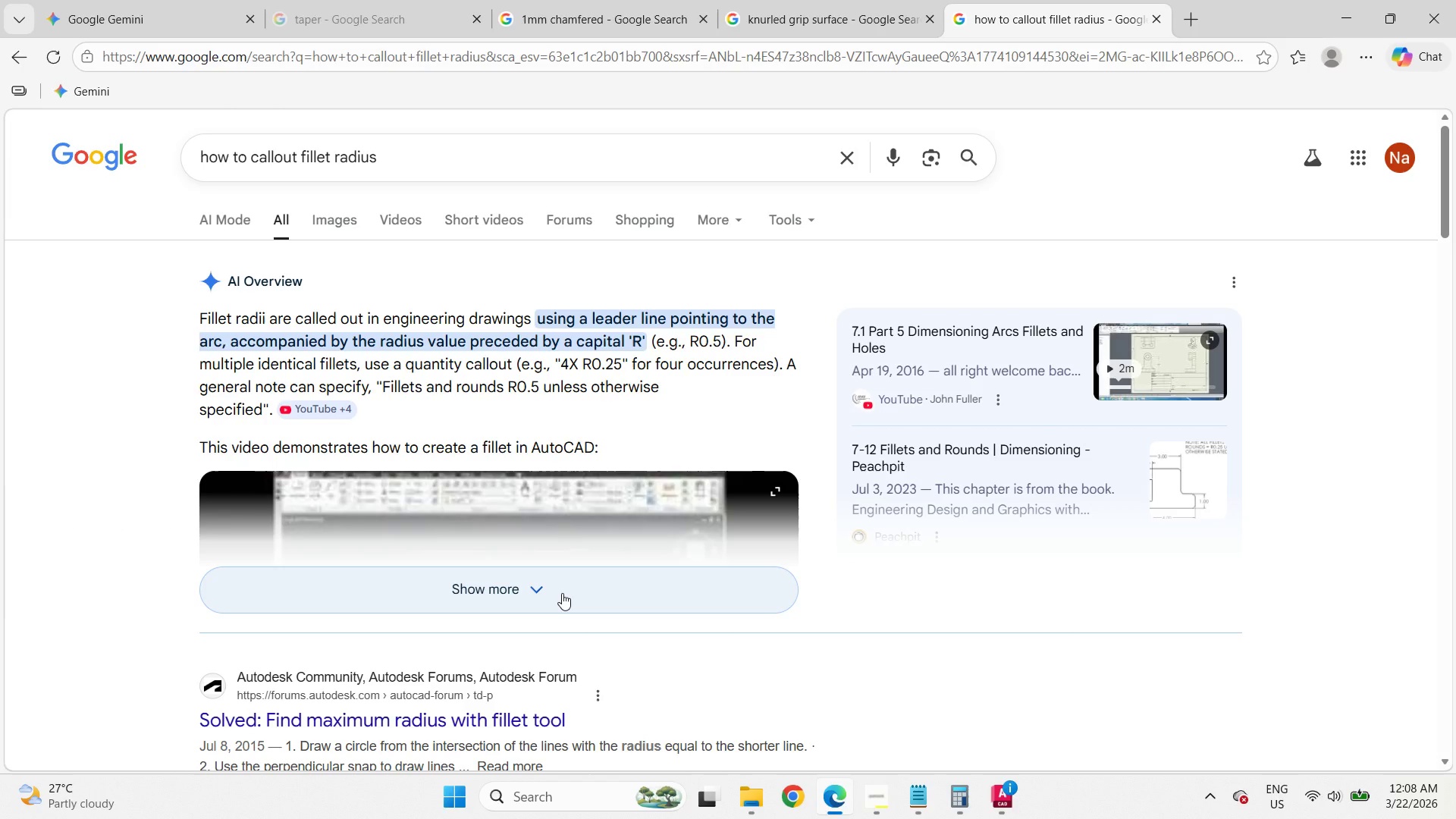 
left_click([1355, 0])
 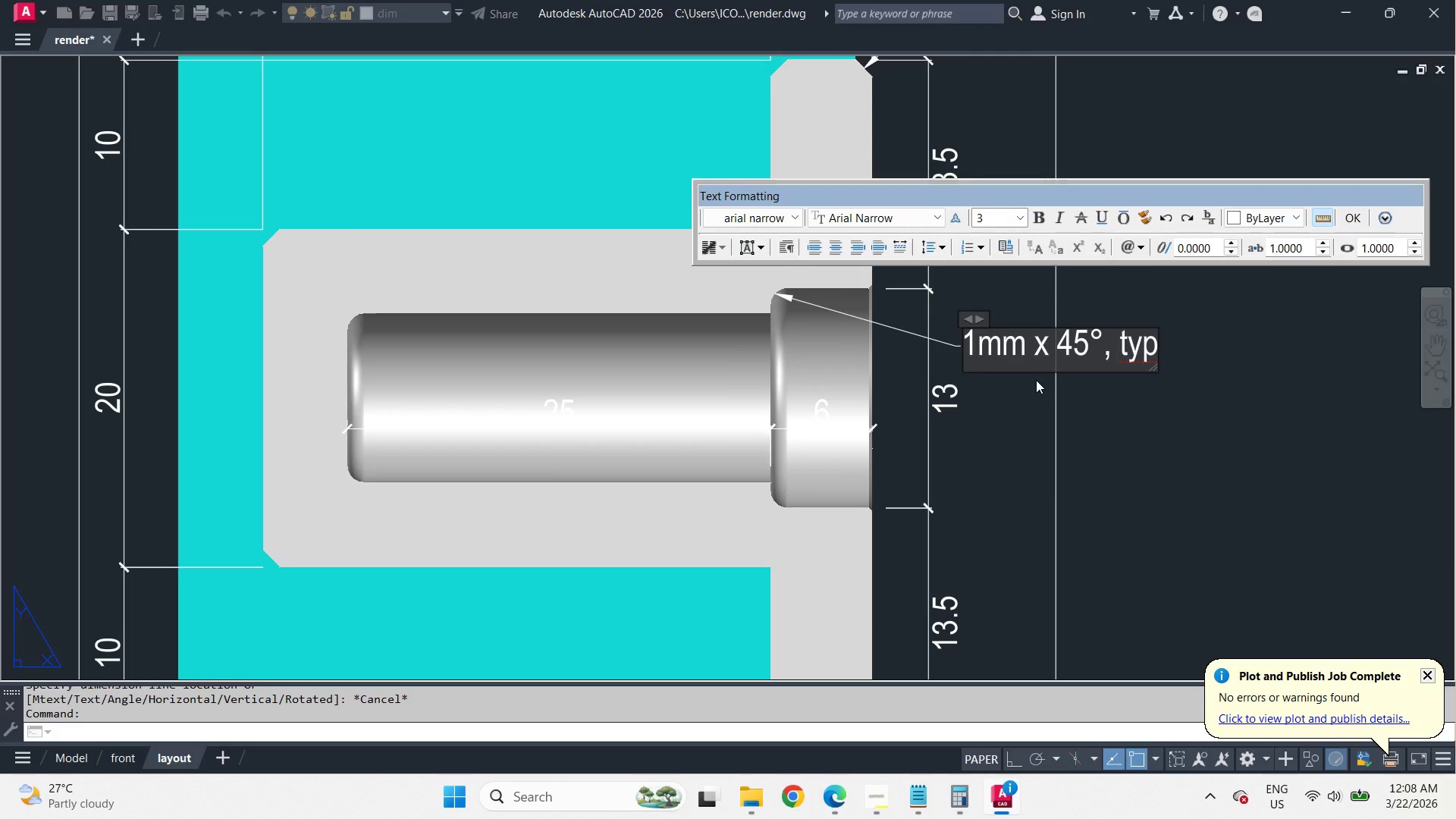 
key(R)
 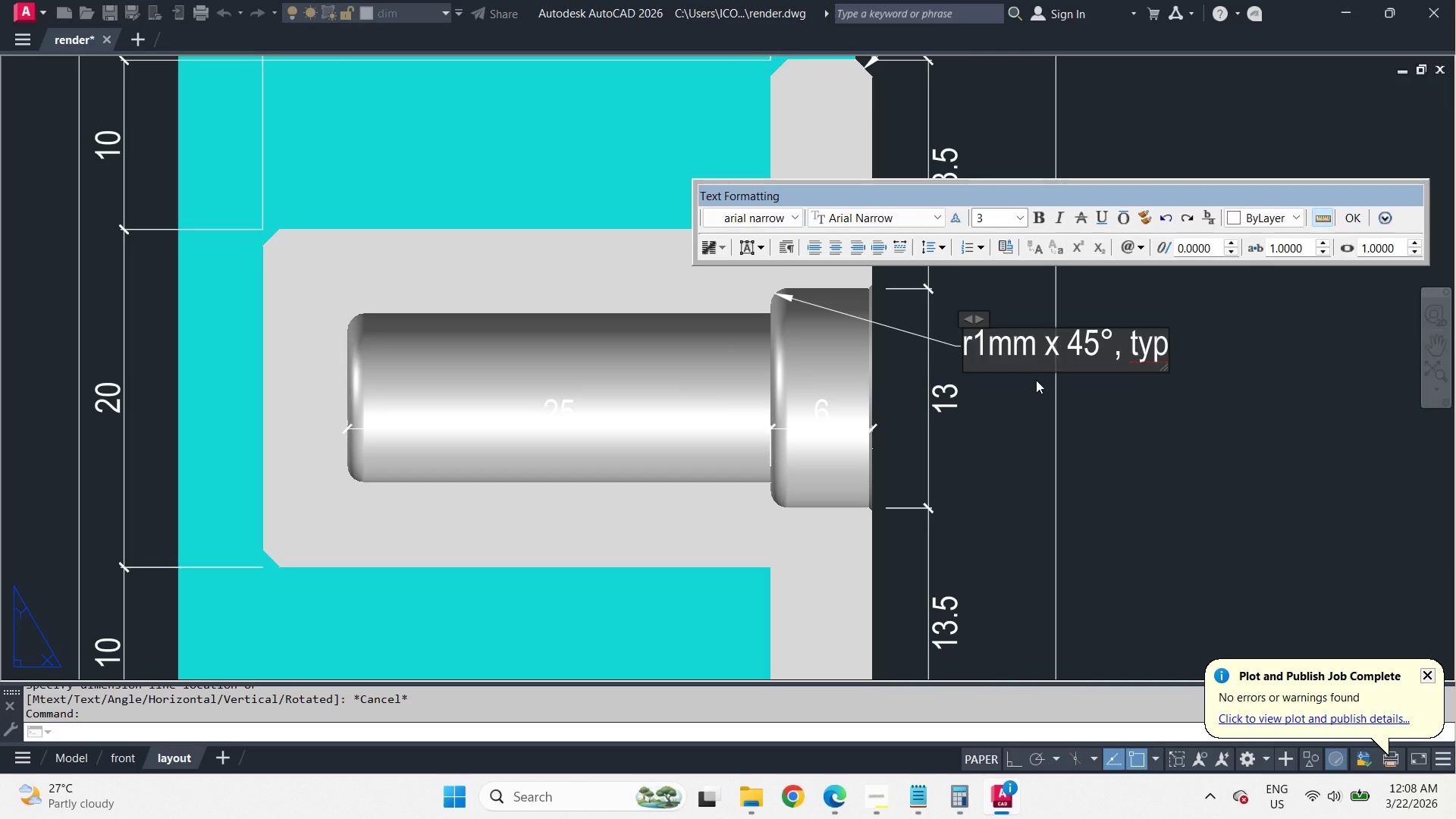 
key(Backspace)
 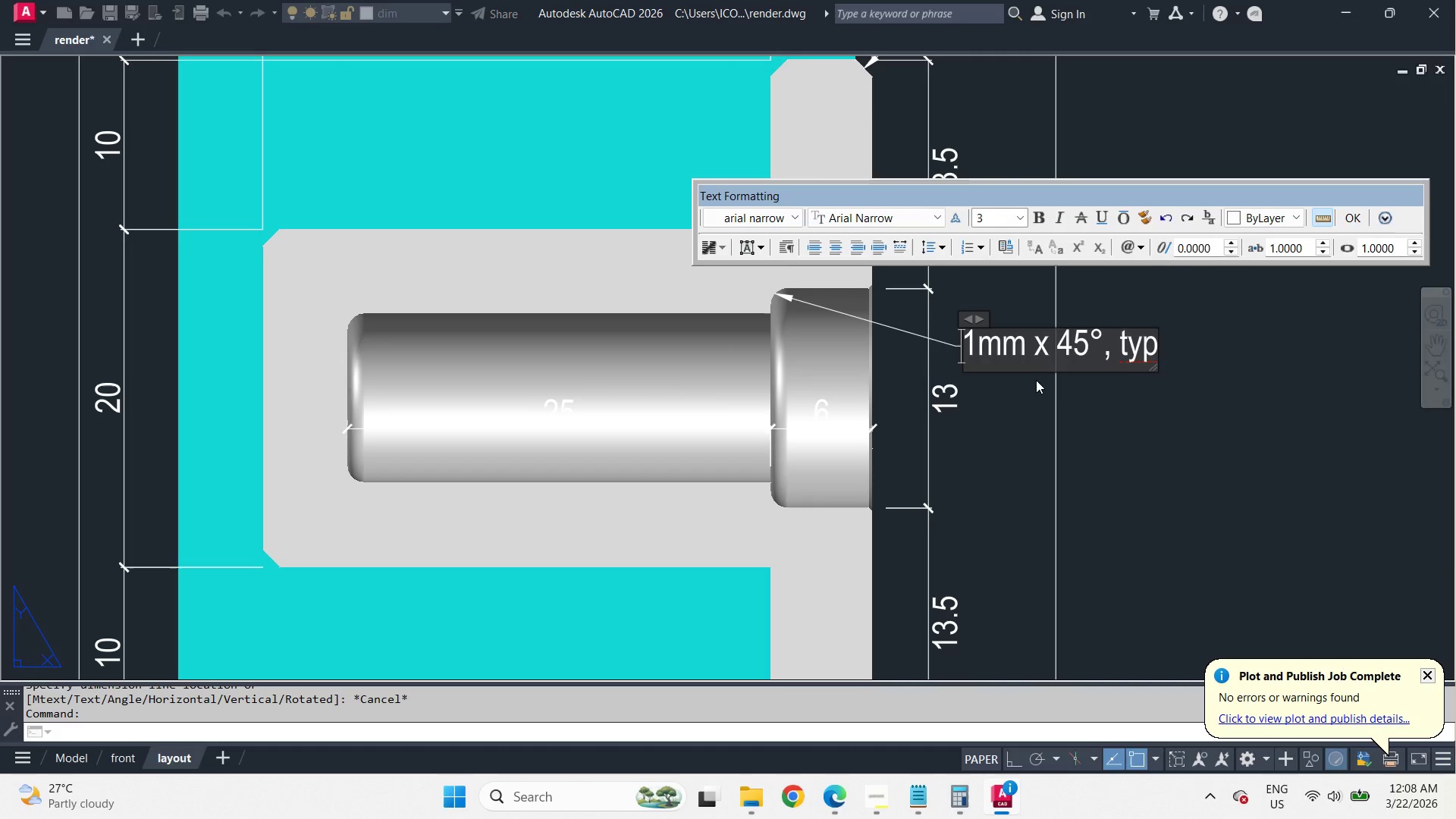 
key(Shift+ShiftLeft)
 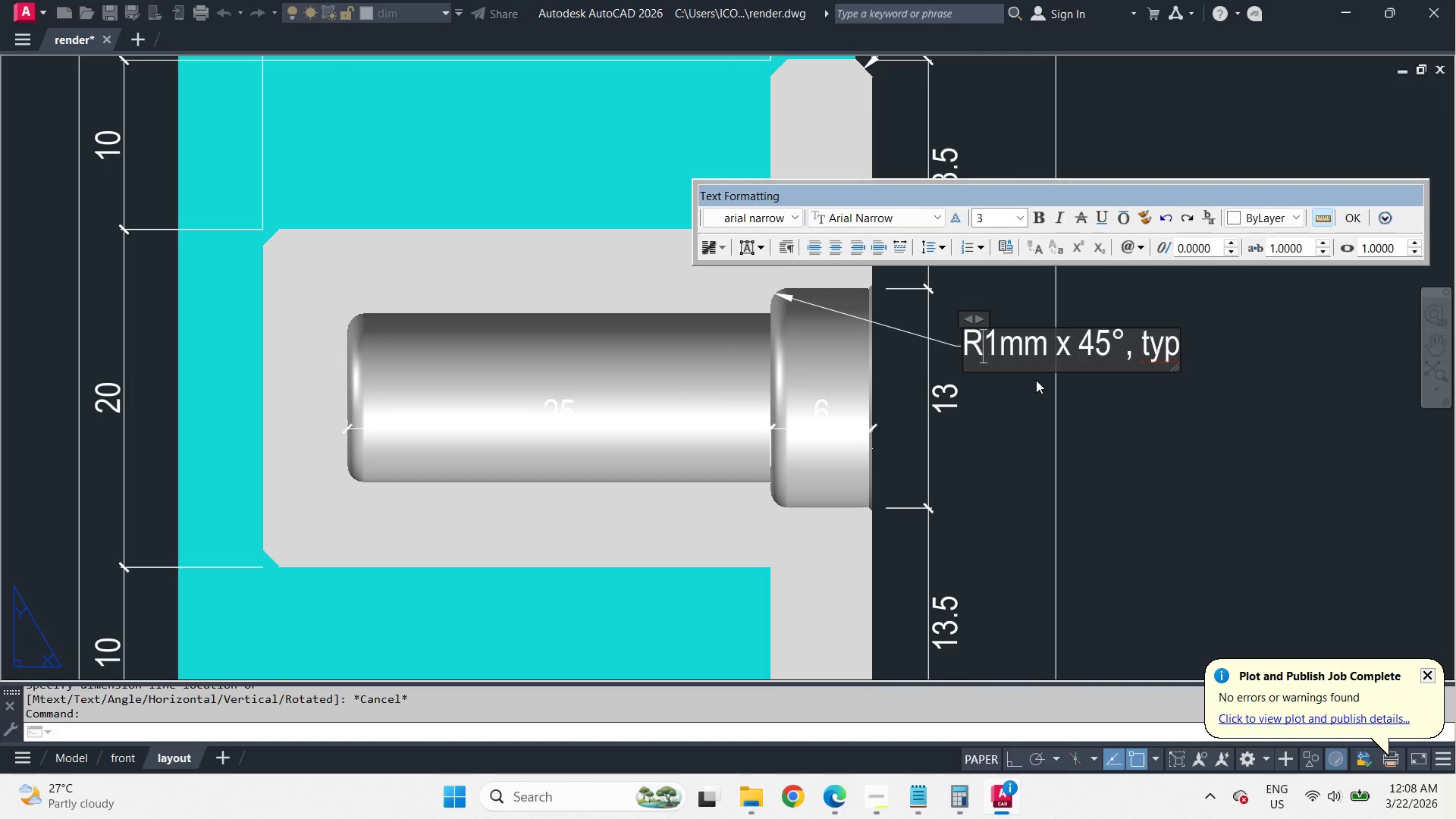 
key(Shift+R)
 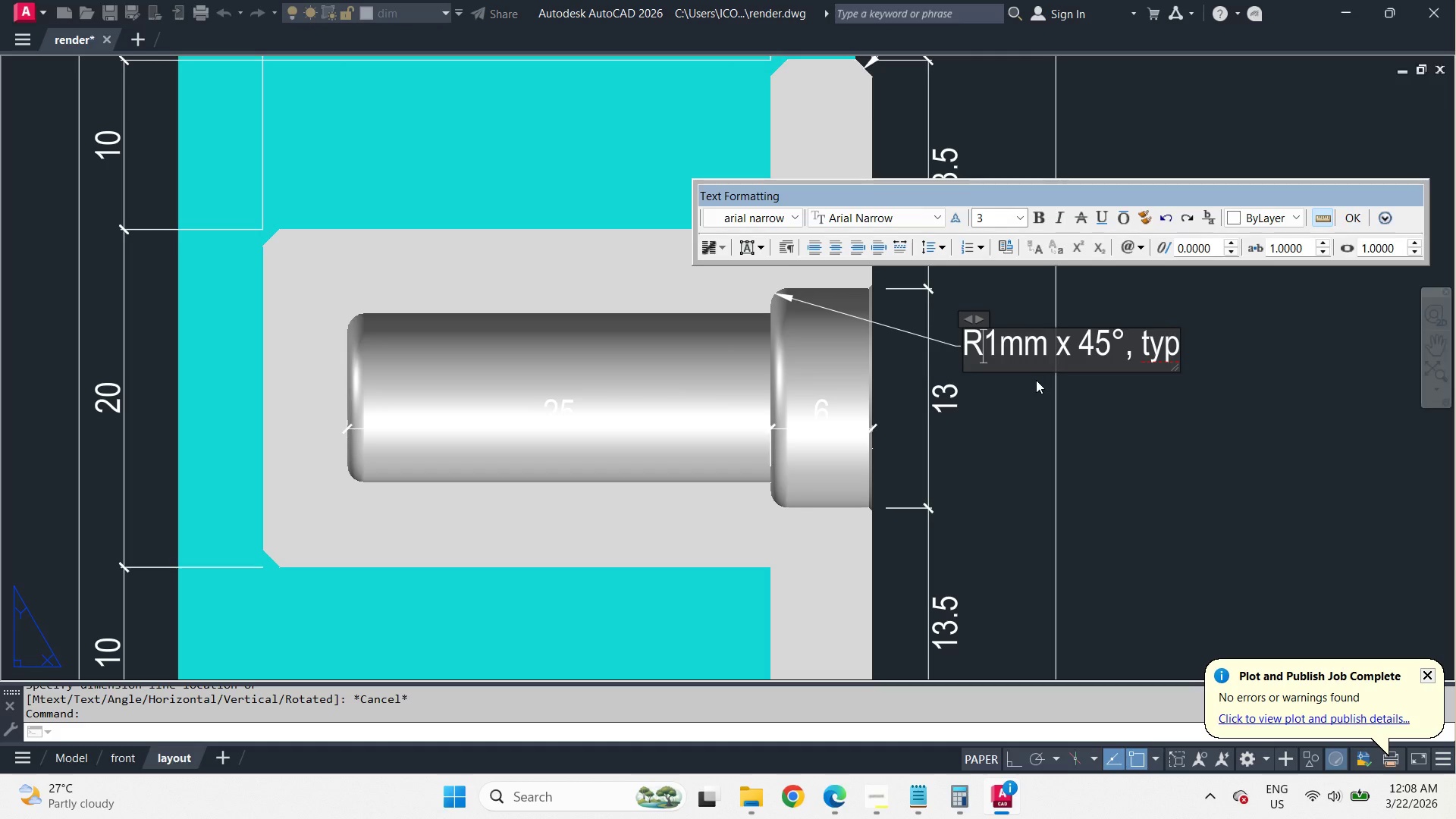 
wait(5.42)
 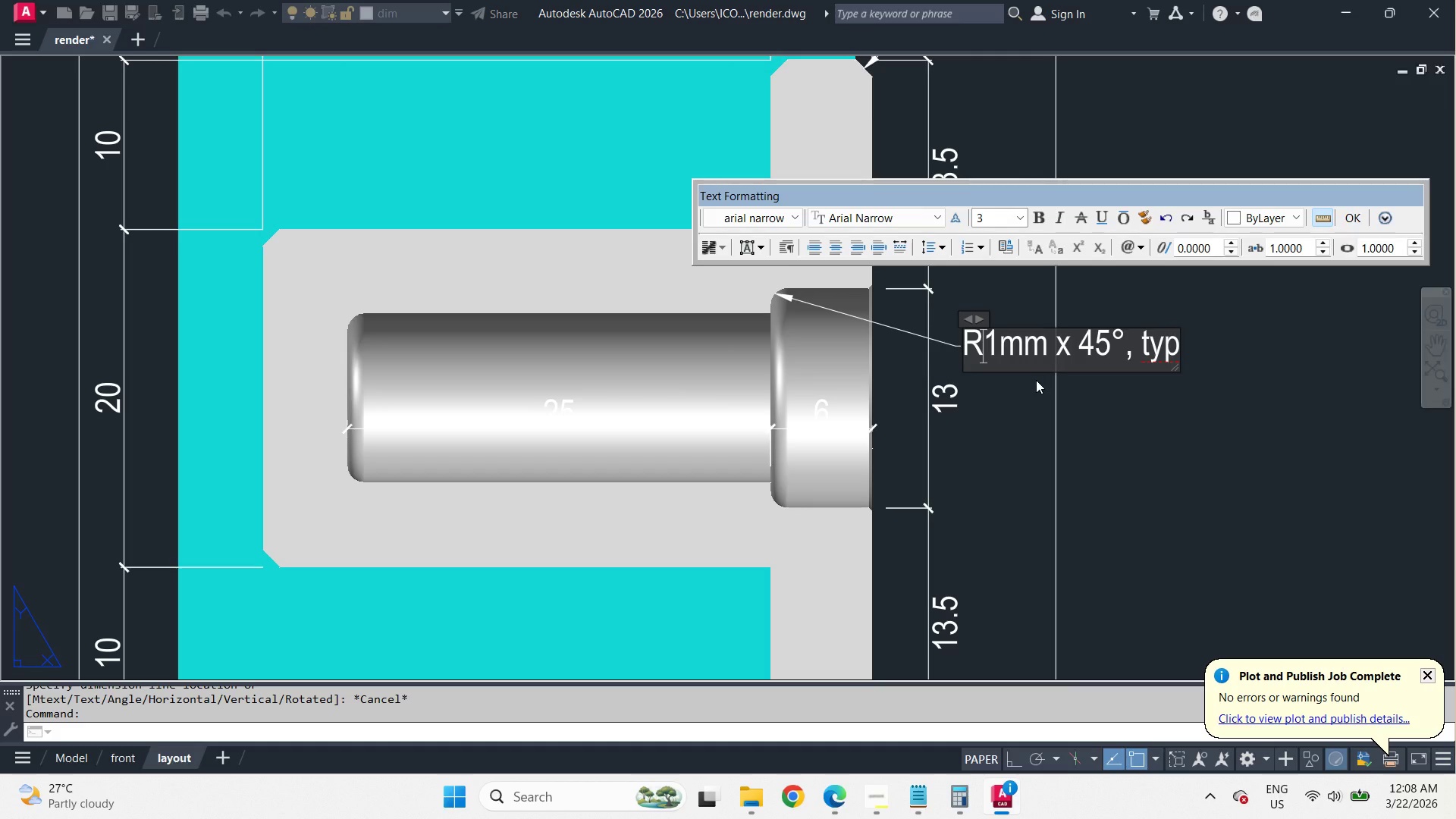 
left_click_drag(start_coordinate=[987, 346], to_coordinate=[1189, 379])
 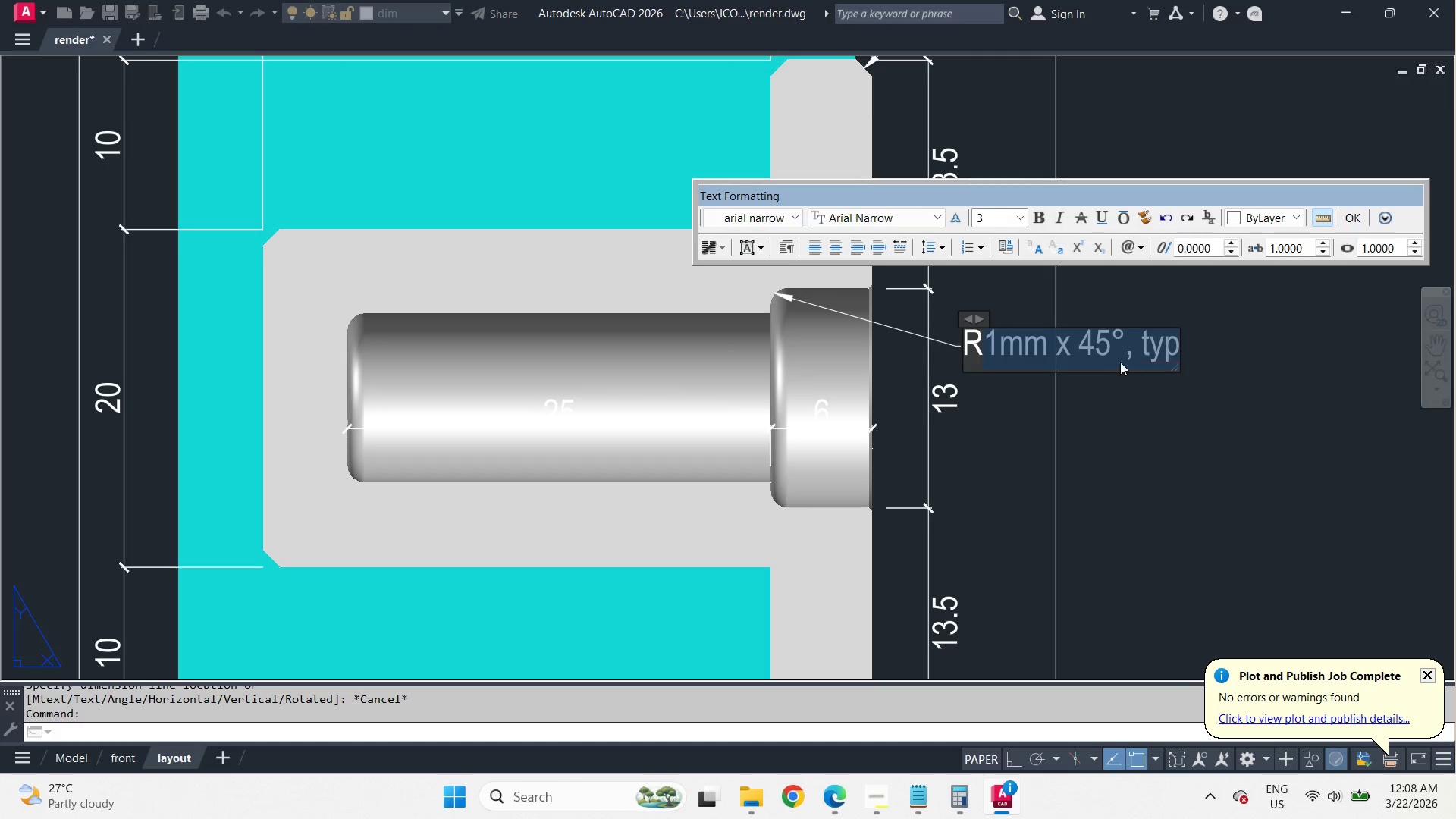 
left_click([1096, 353])
 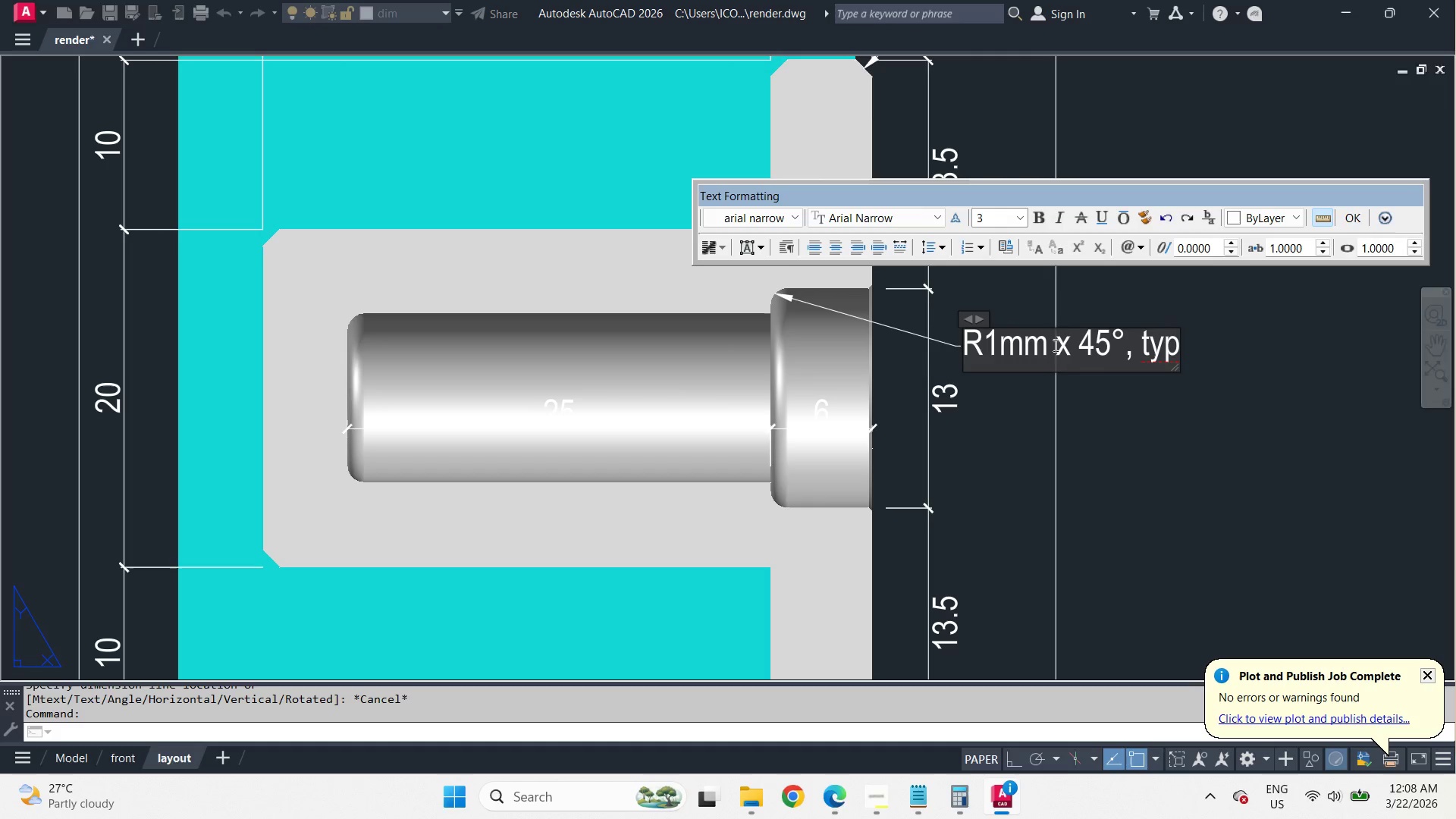 
left_click_drag(start_coordinate=[1052, 345], to_coordinate=[1197, 345])
 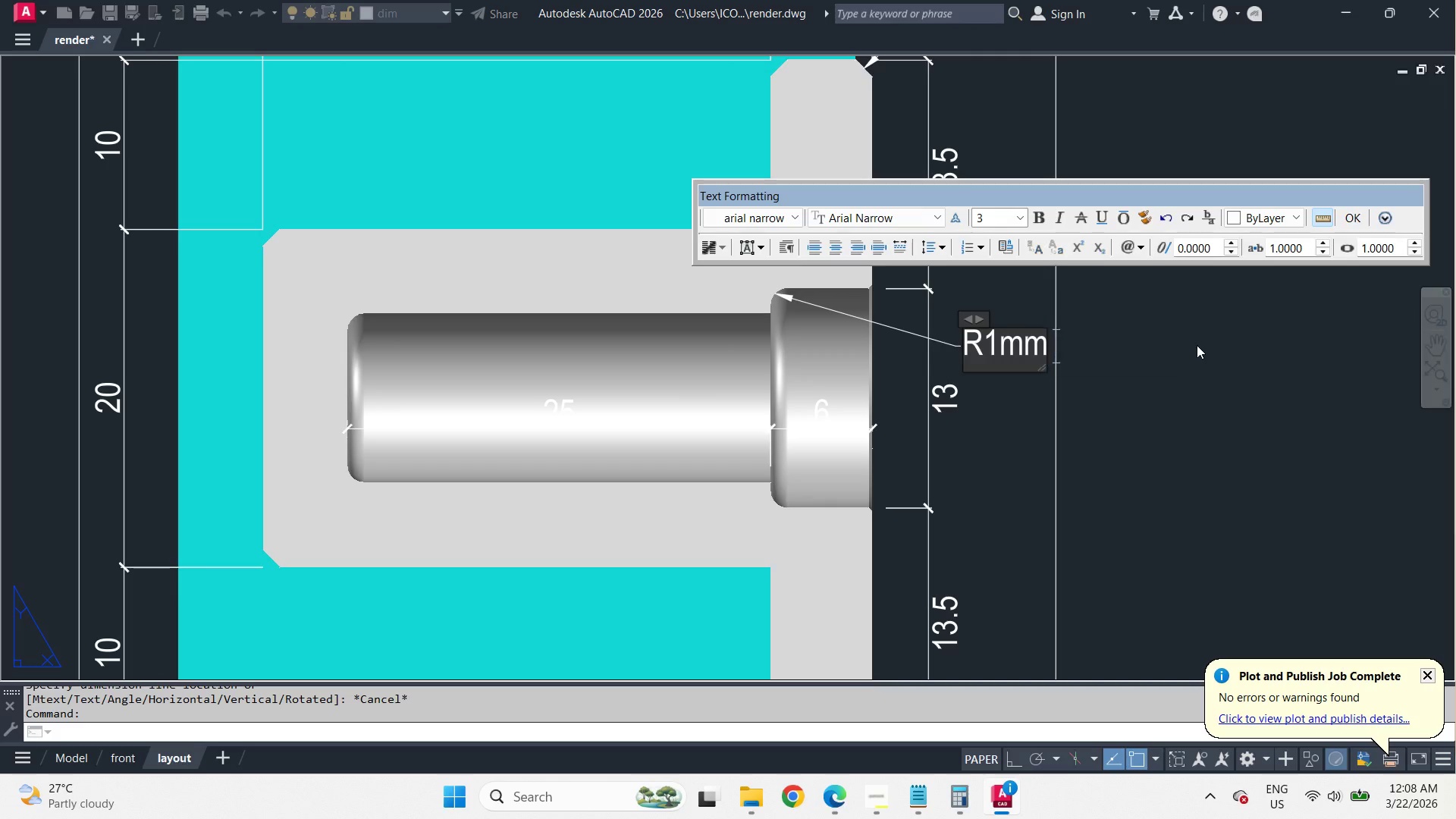 
key(Backspace)
 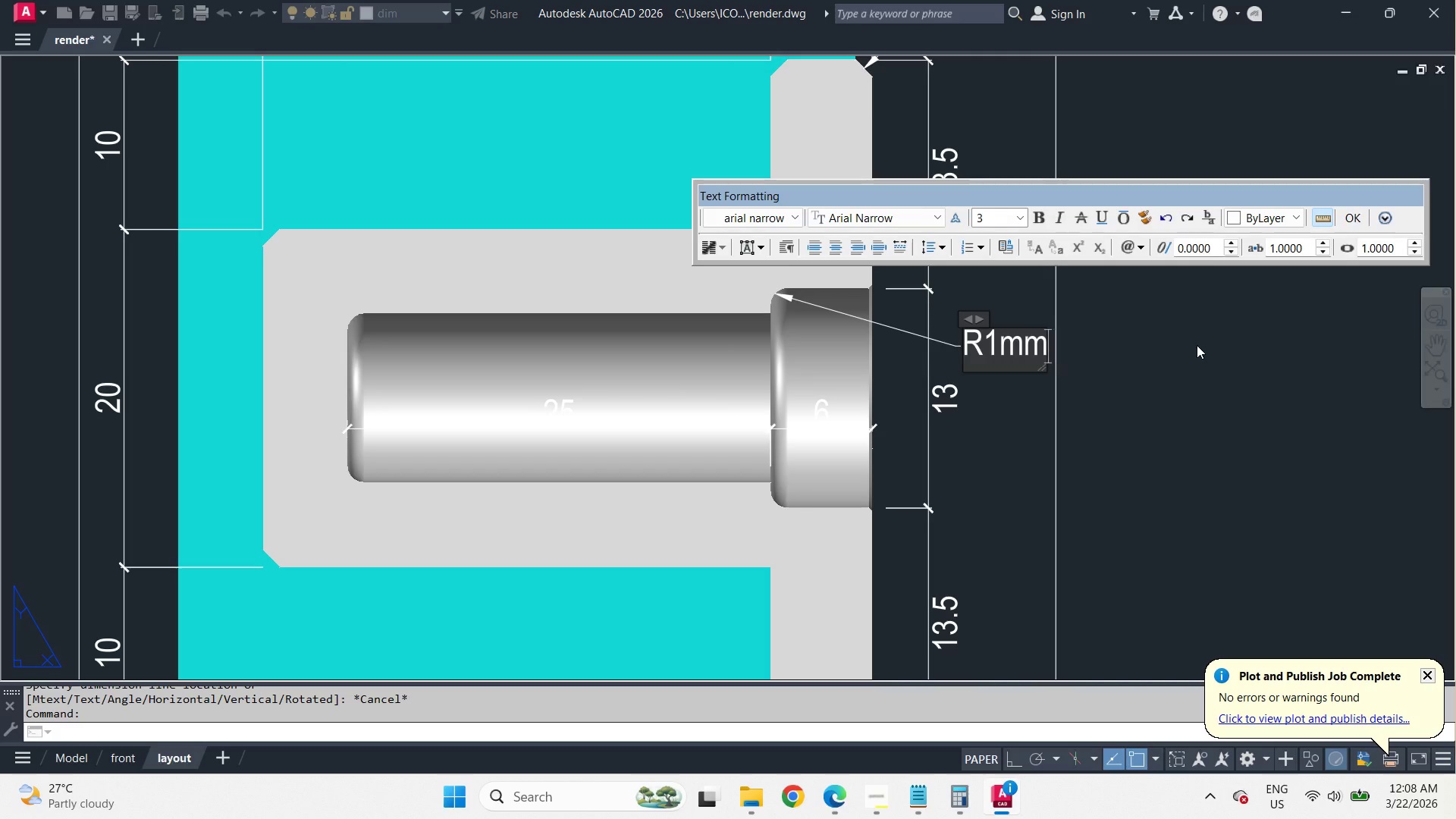 
key(Backspace)
 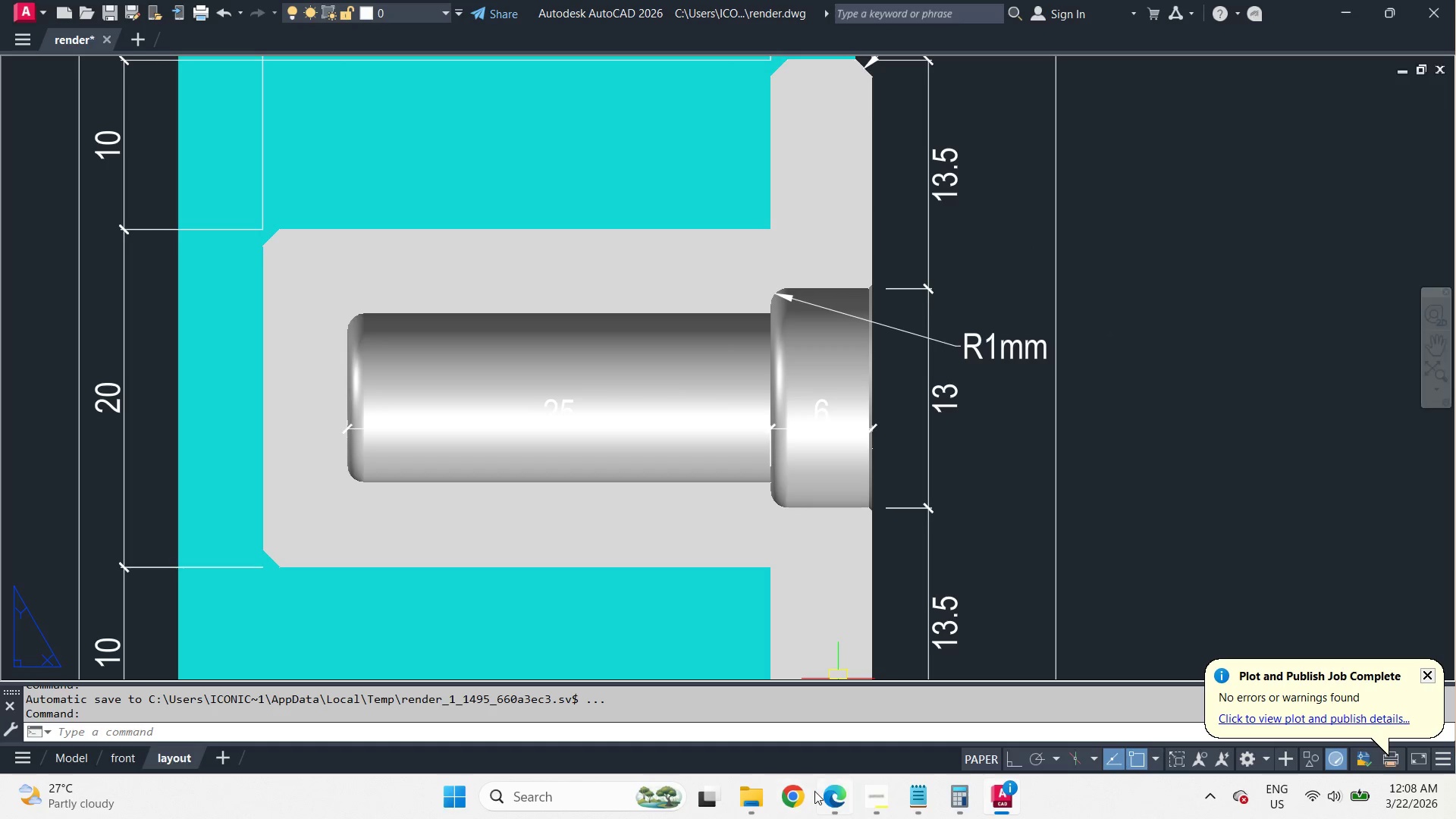 
wait(9.36)
 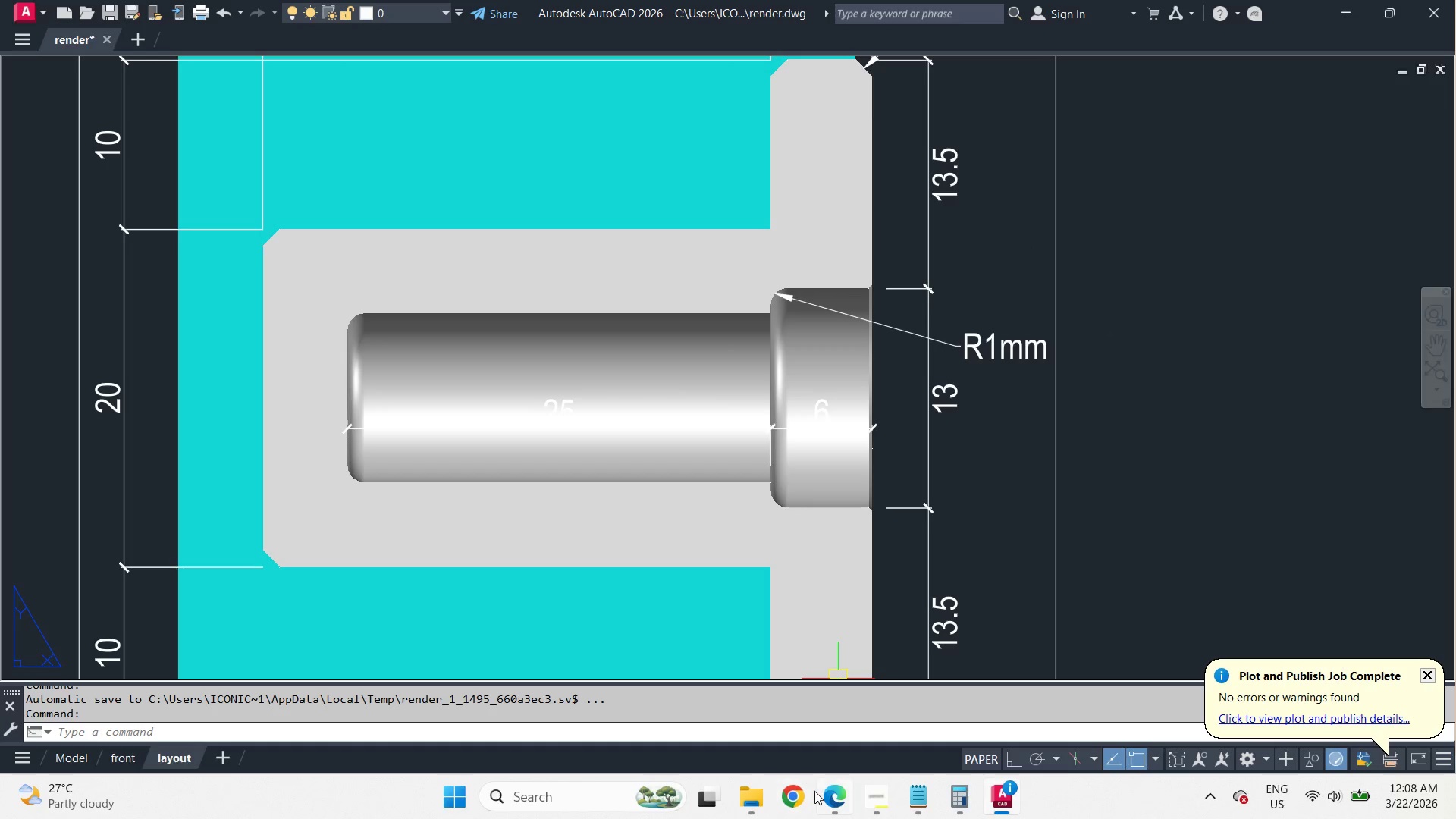 
left_click([829, 802])
 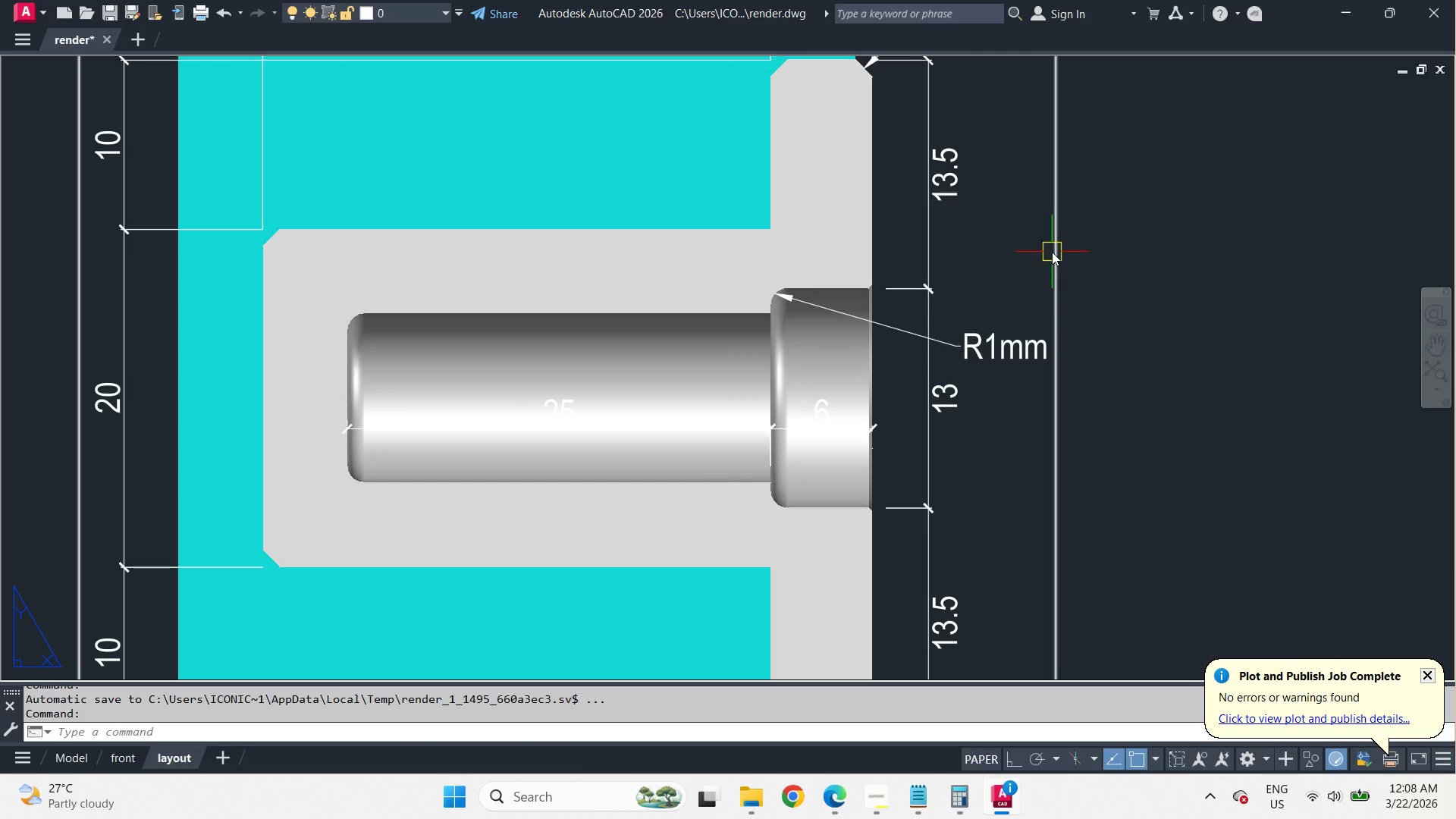 
scroll: coordinate [1052, 231], scroll_direction: none, amount: 0.0
 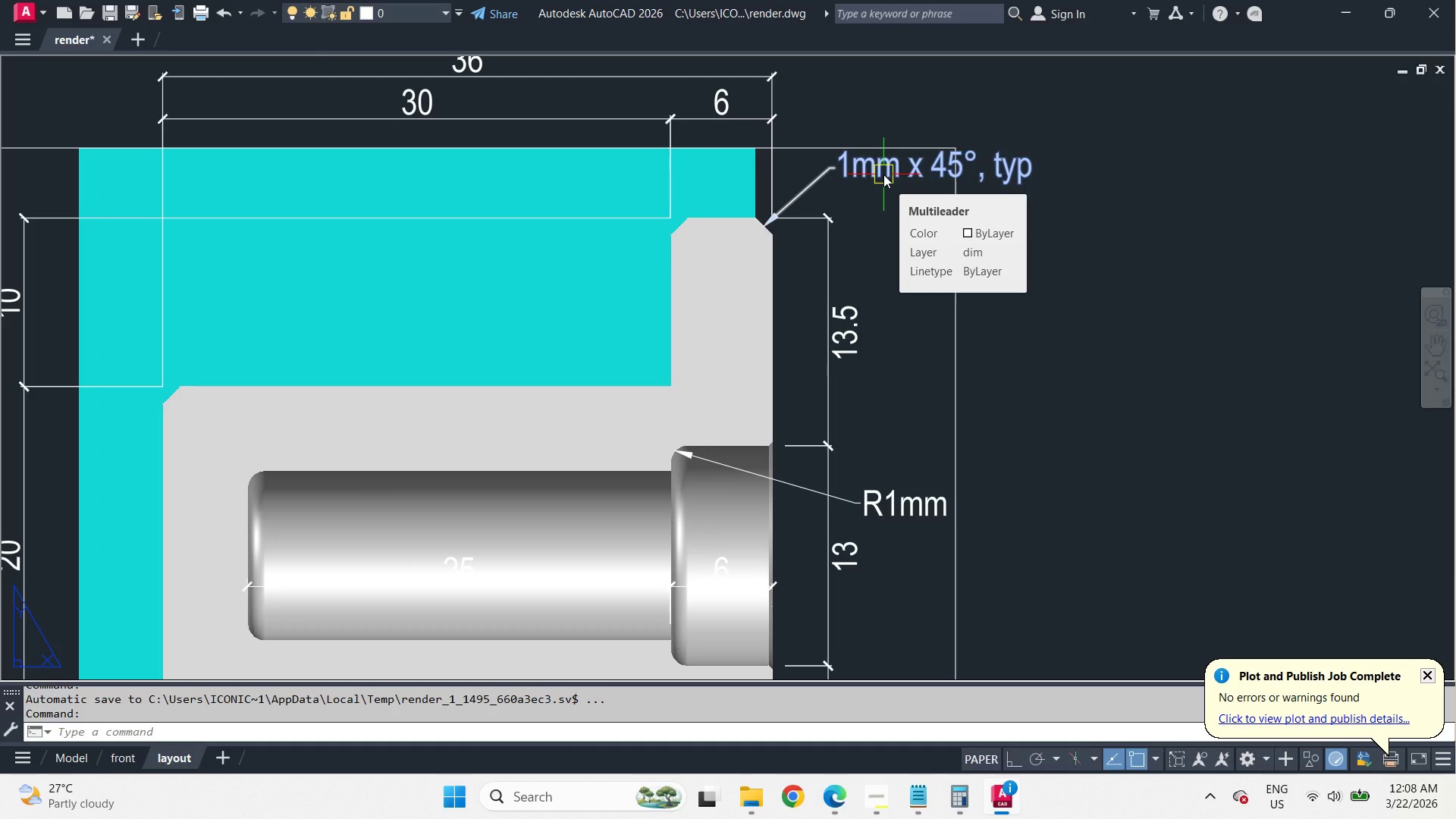 
wait(5.43)
 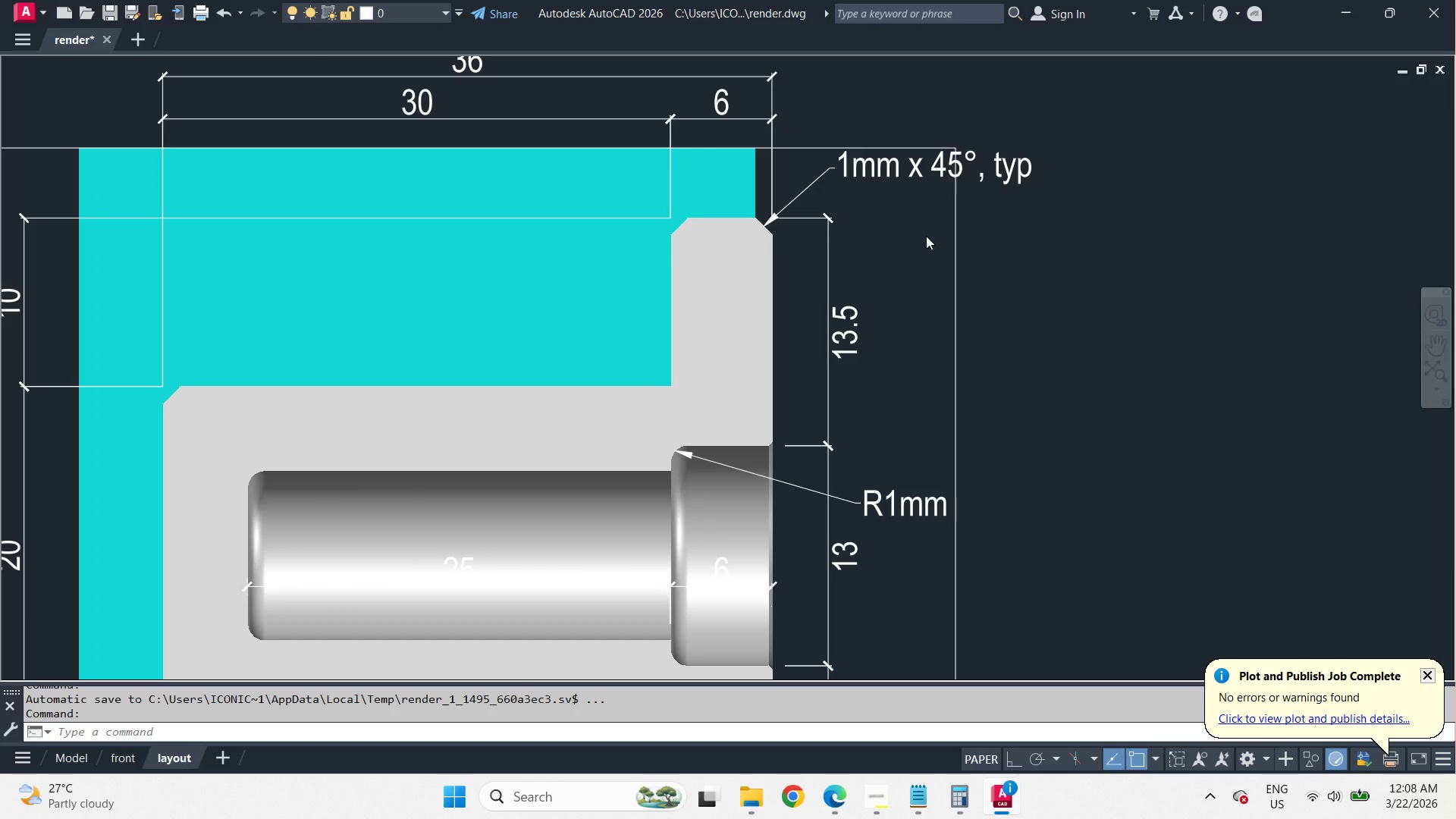 
double_click([883, 174])
 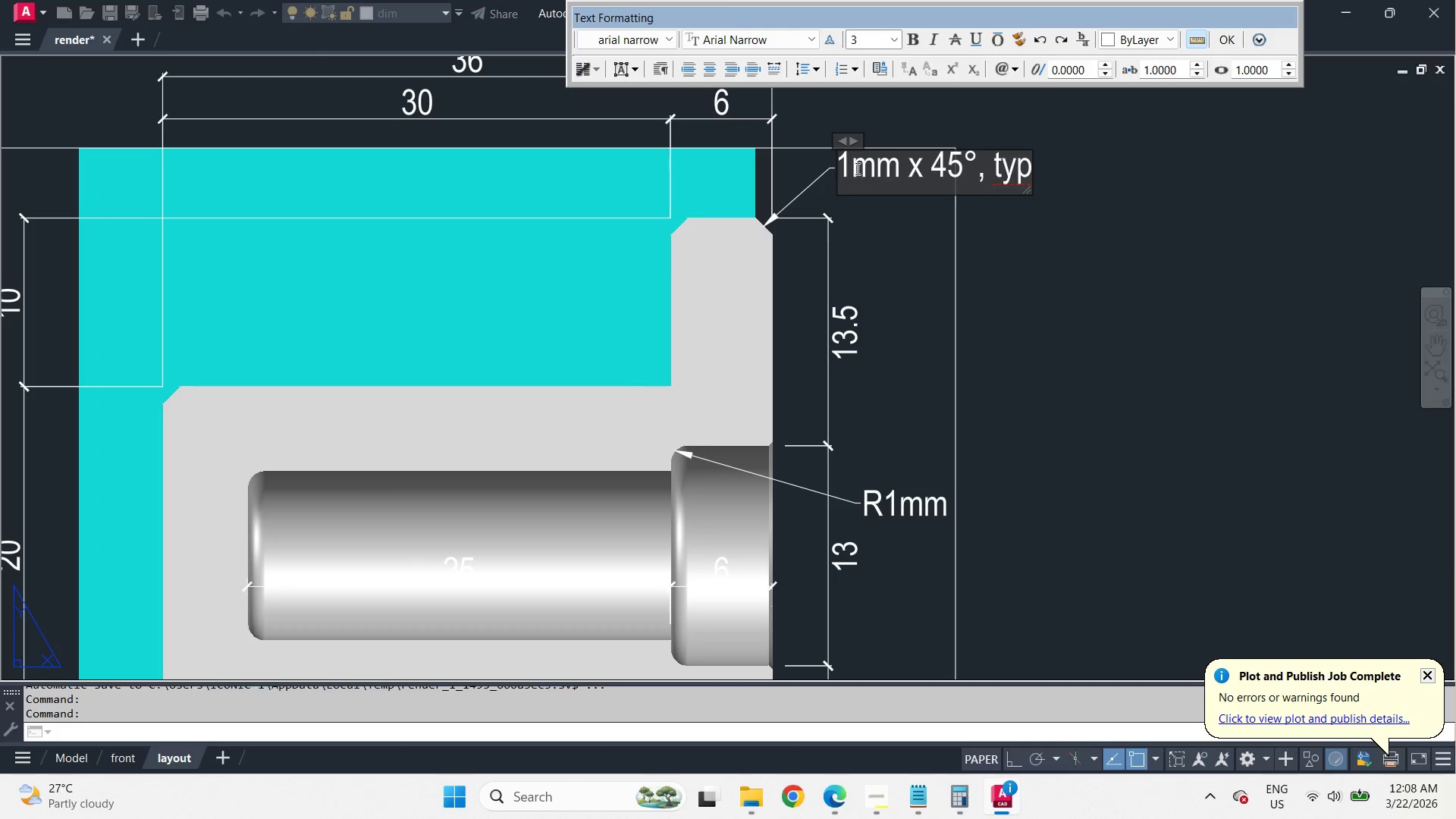 
left_click_drag(start_coordinate=[856, 168], to_coordinate=[898, 181])
 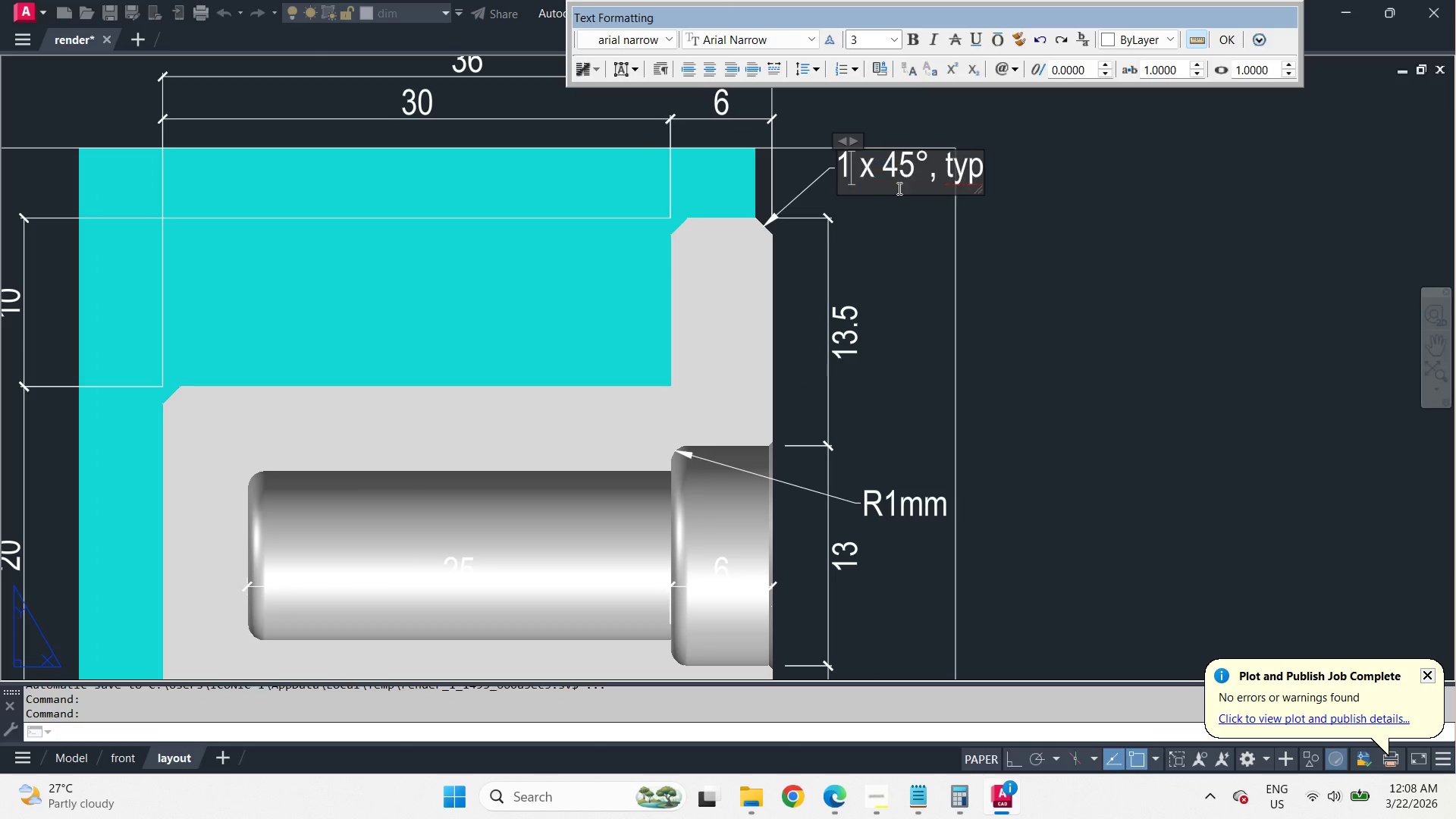 
key(Backspace)
 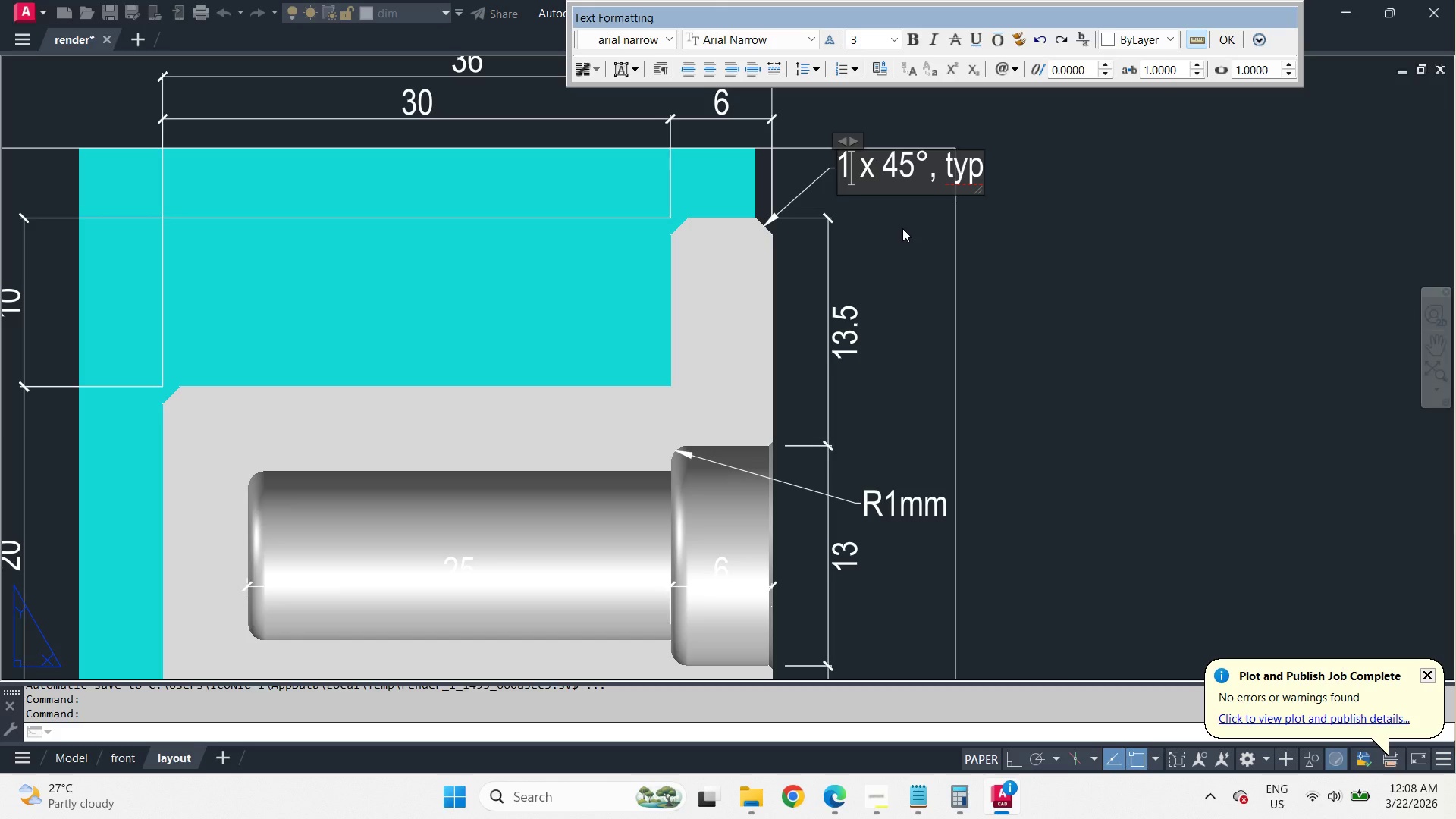 
left_click([902, 228])
 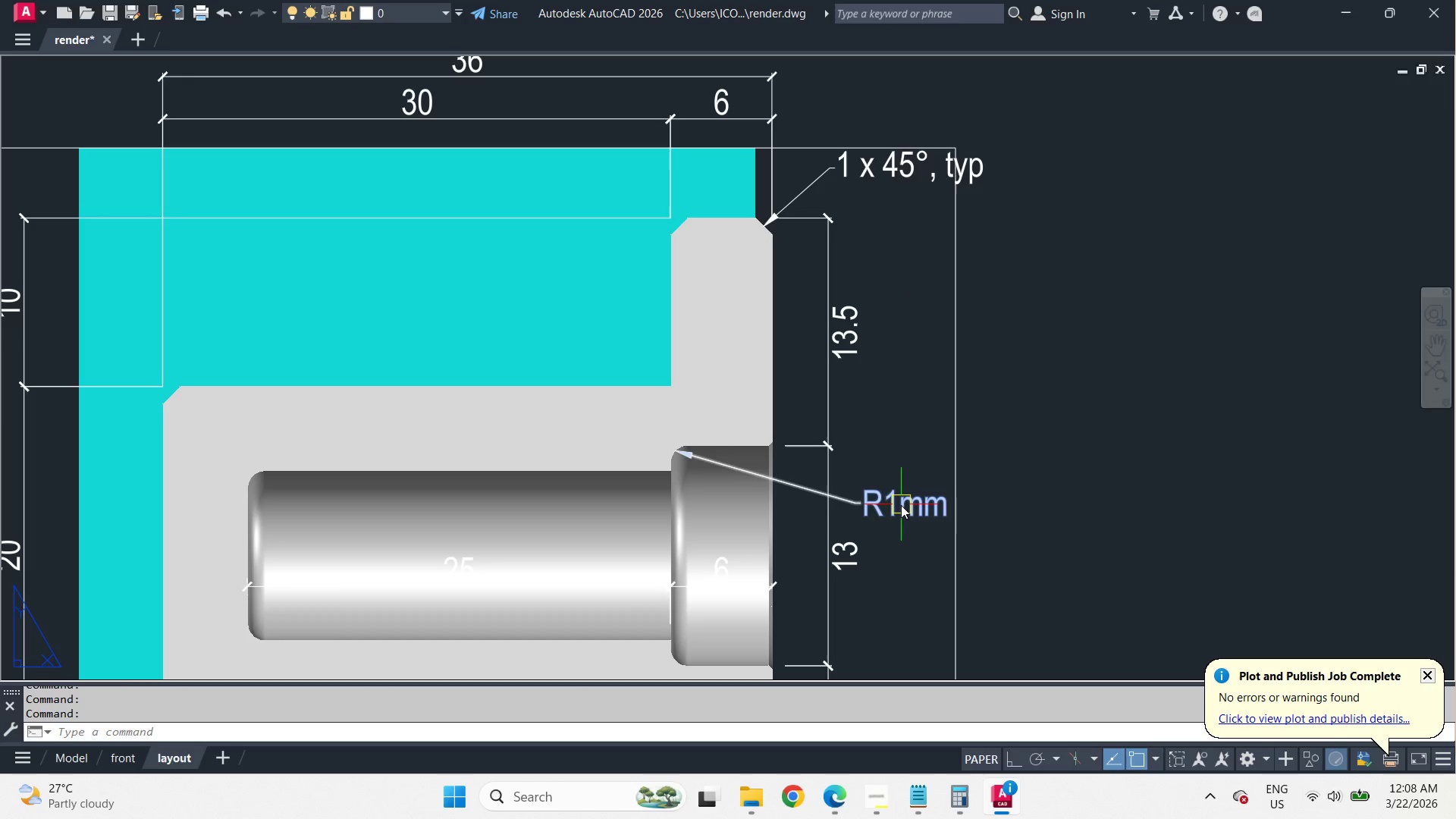 
double_click([901, 505])
 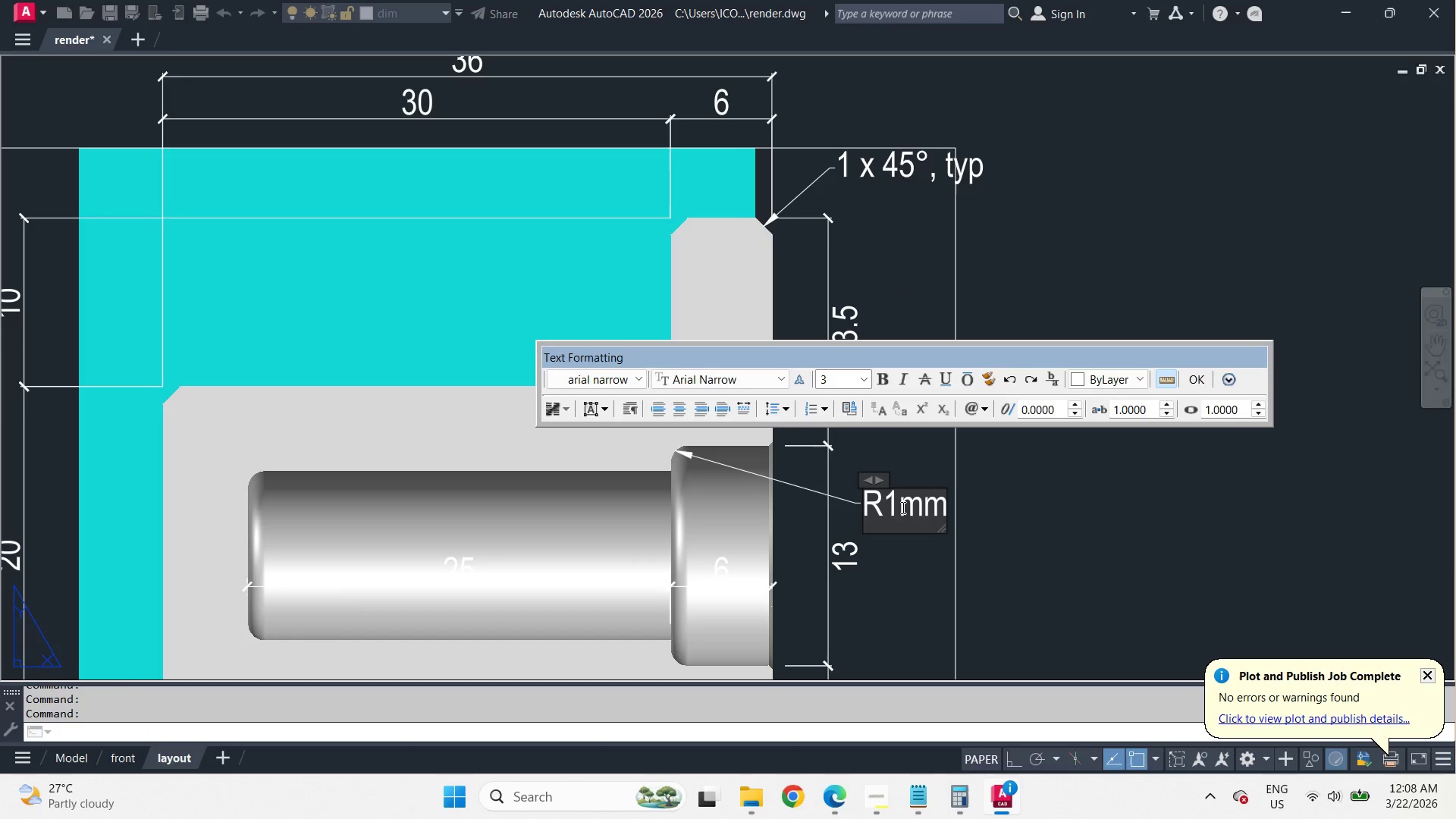 
left_click_drag(start_coordinate=[902, 507], to_coordinate=[944, 514])
 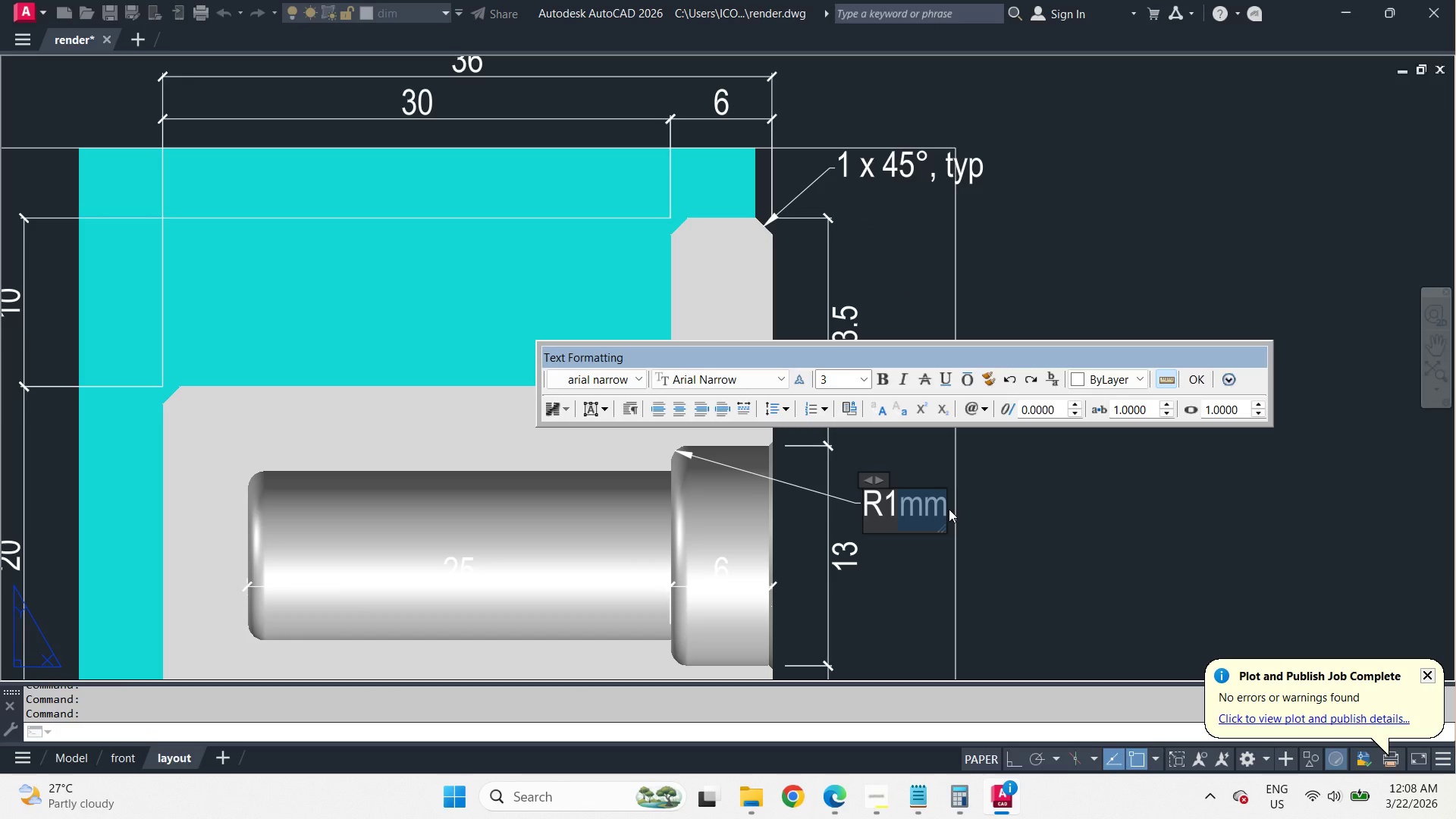 
key(NumpadDecimal)
 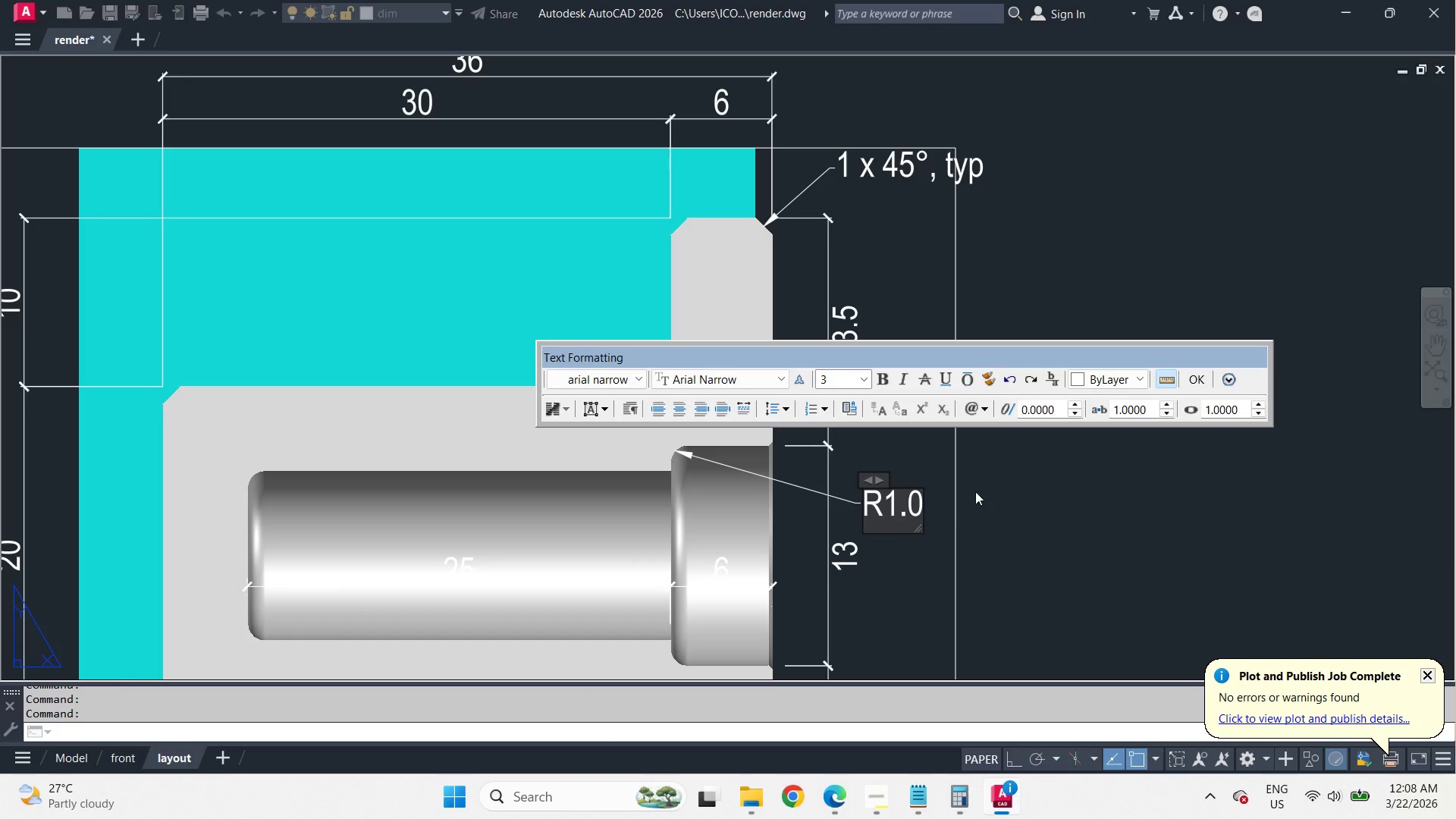 
key(Numpad0)
 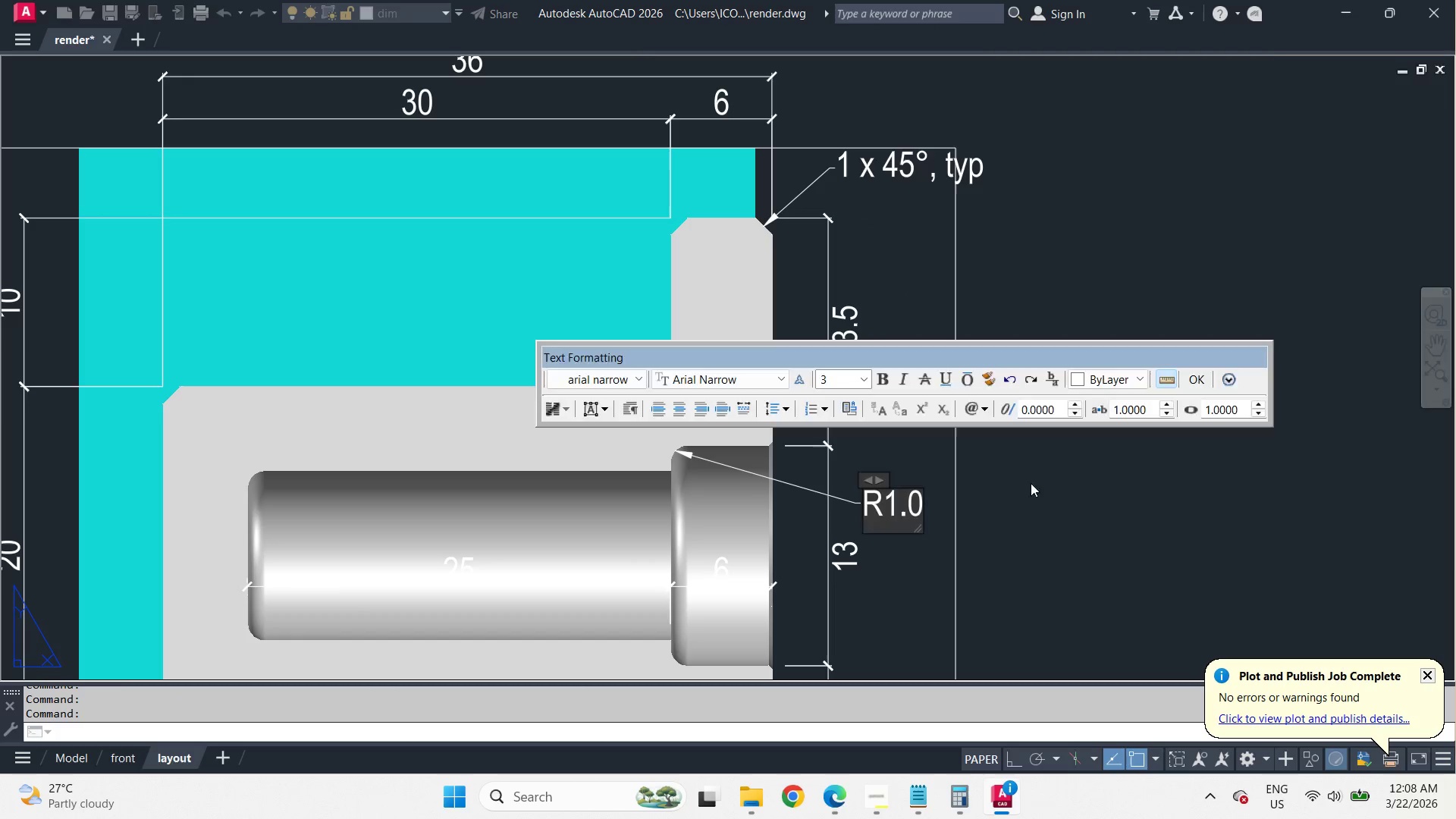 
left_click([1031, 483])
 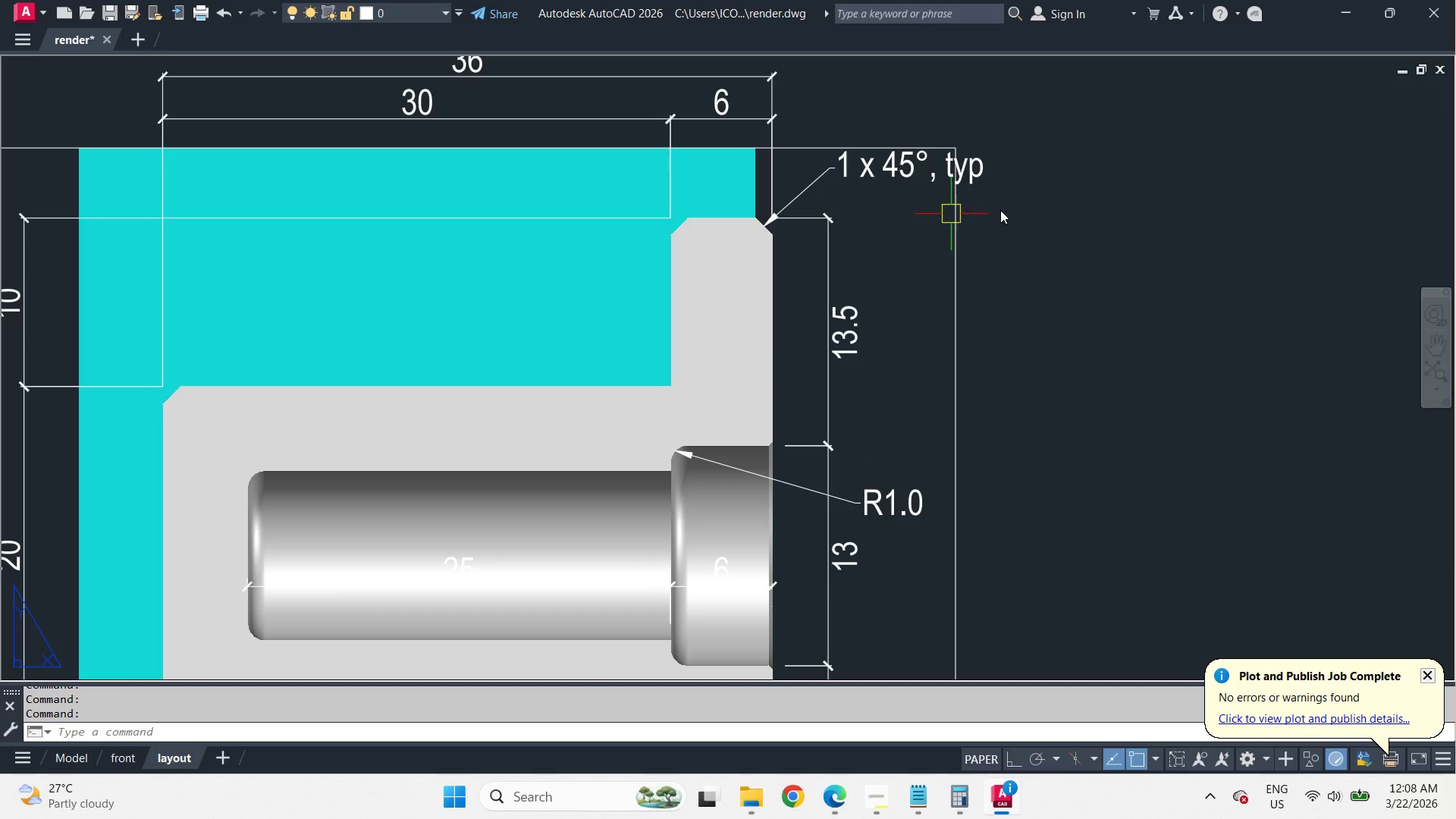 
wait(5.03)
 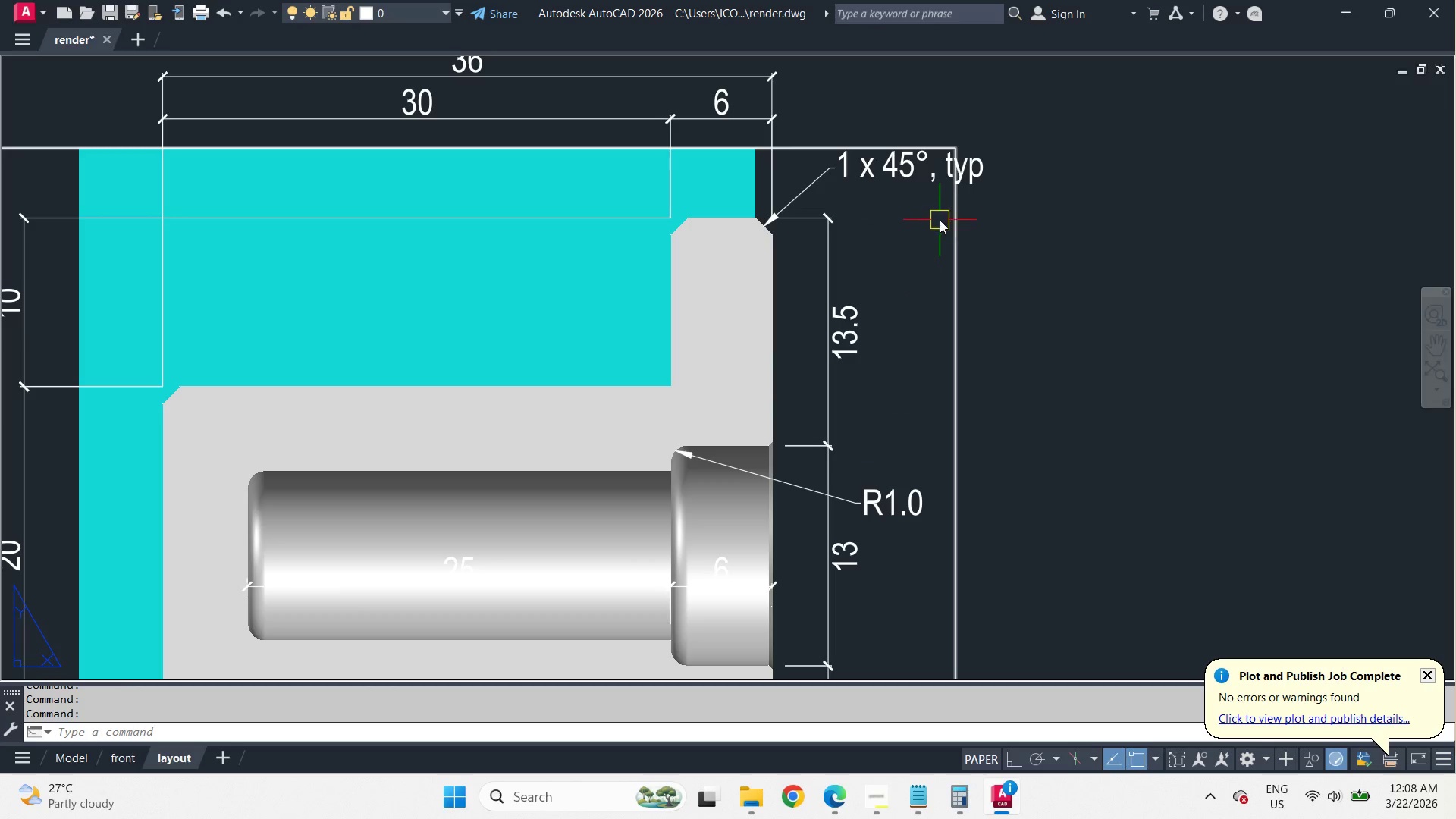 
scroll: coordinate [1012, 210], scroll_direction: down, amount: 1.0
 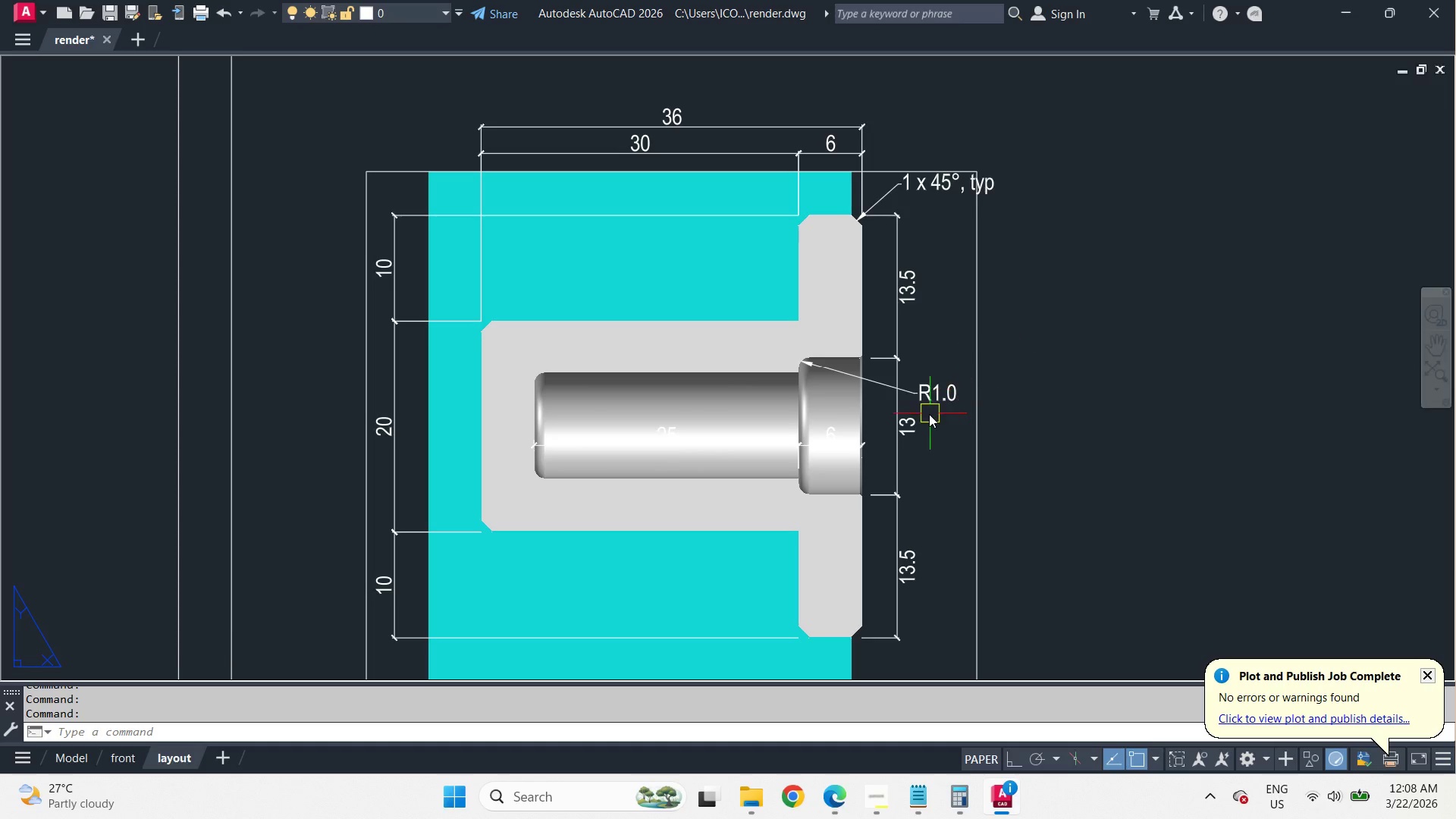 
scroll: coordinate [912, 429], scroll_direction: up, amount: 1.0
 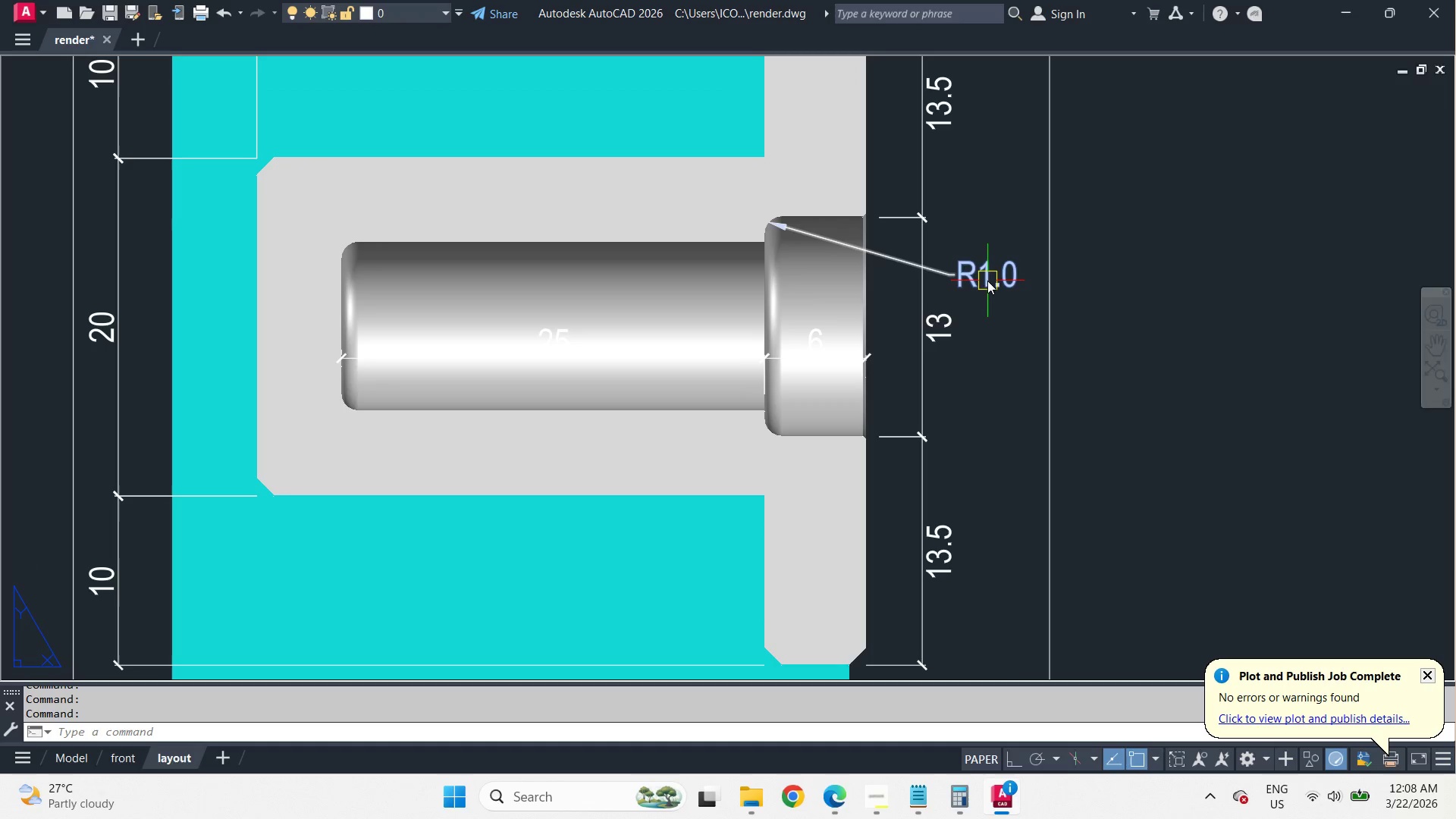 
double_click([999, 279])
 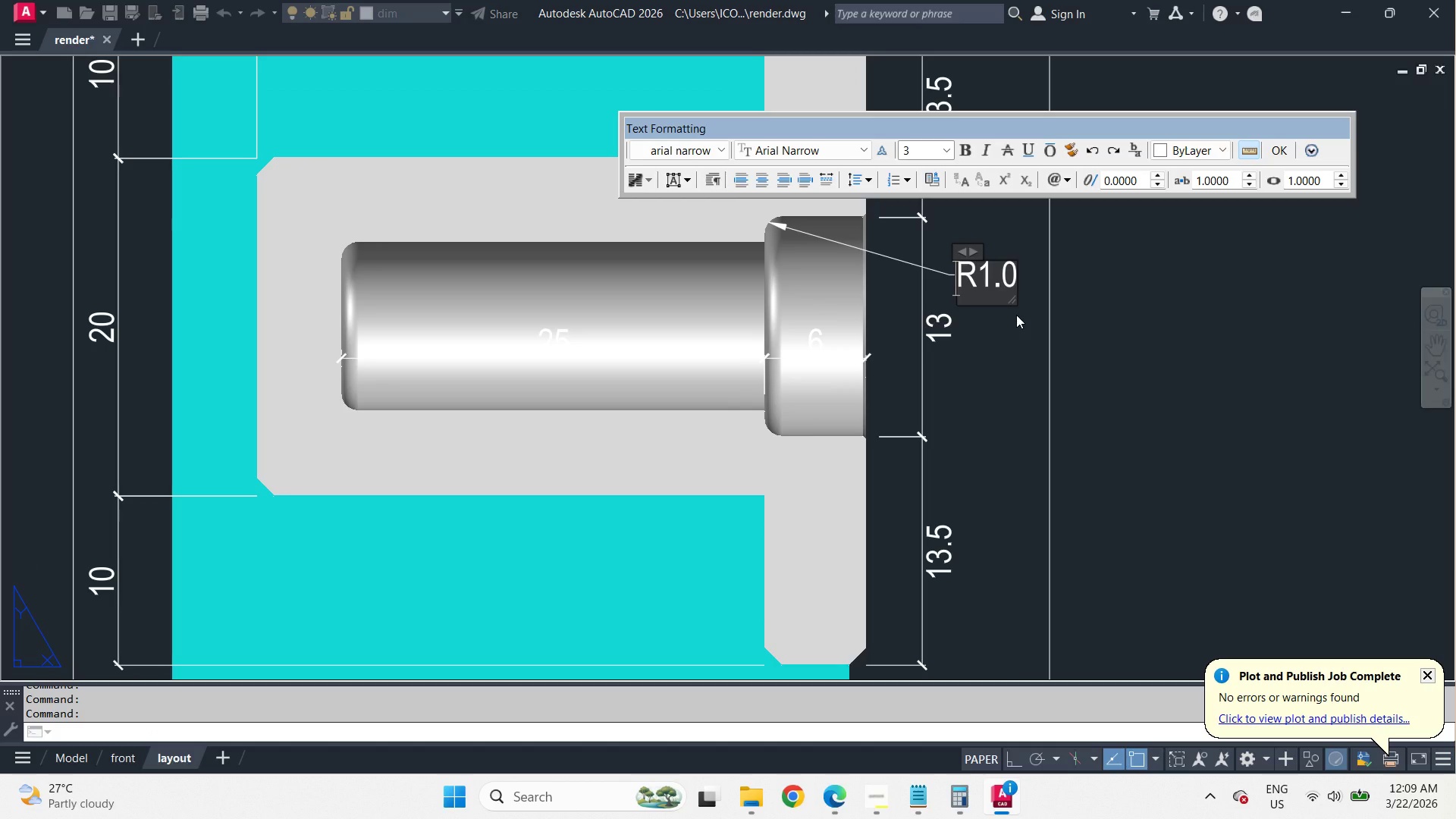 
hold_key(key=ArrowRight, duration=0.95)
 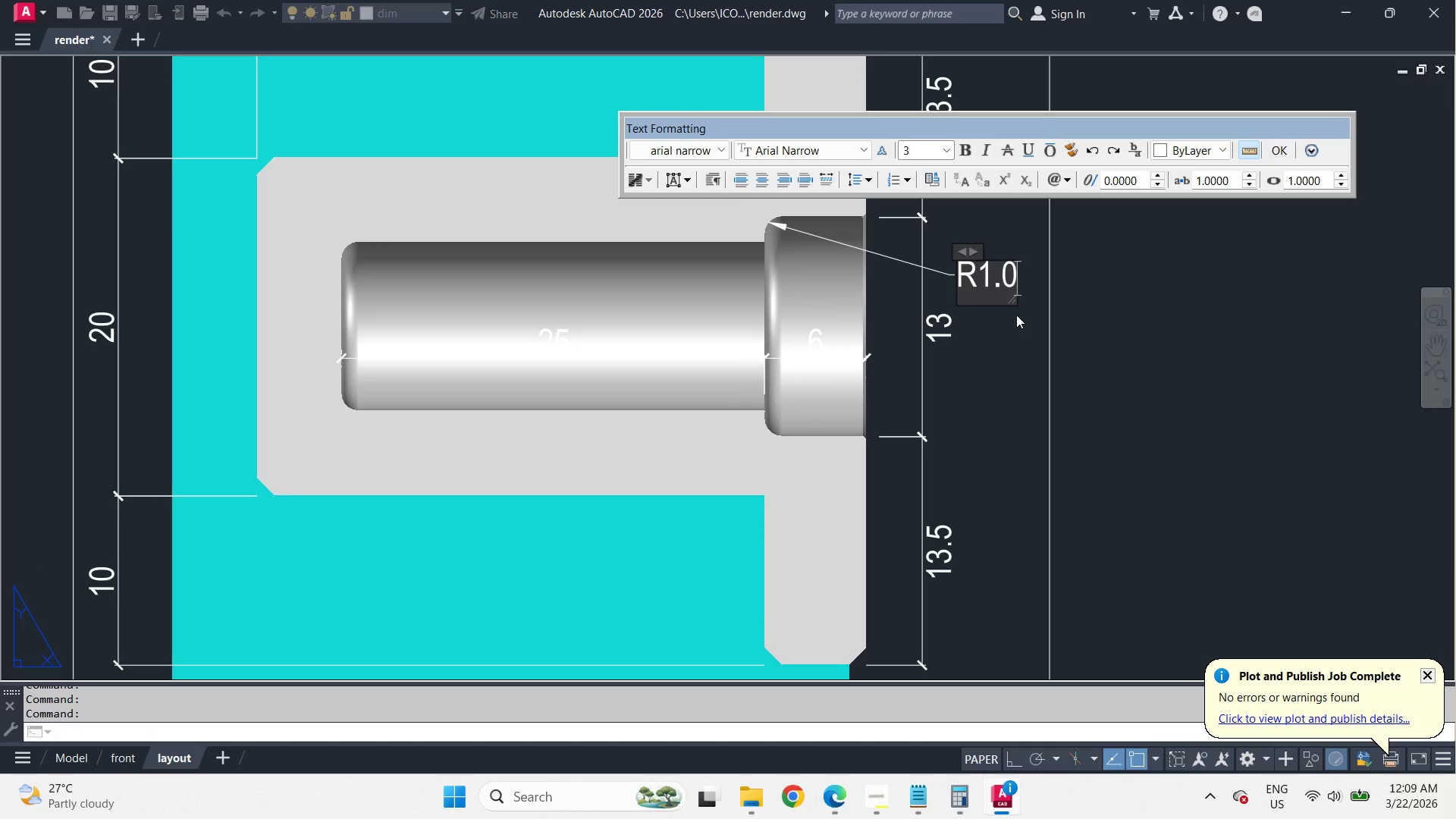 
type(, typ)
 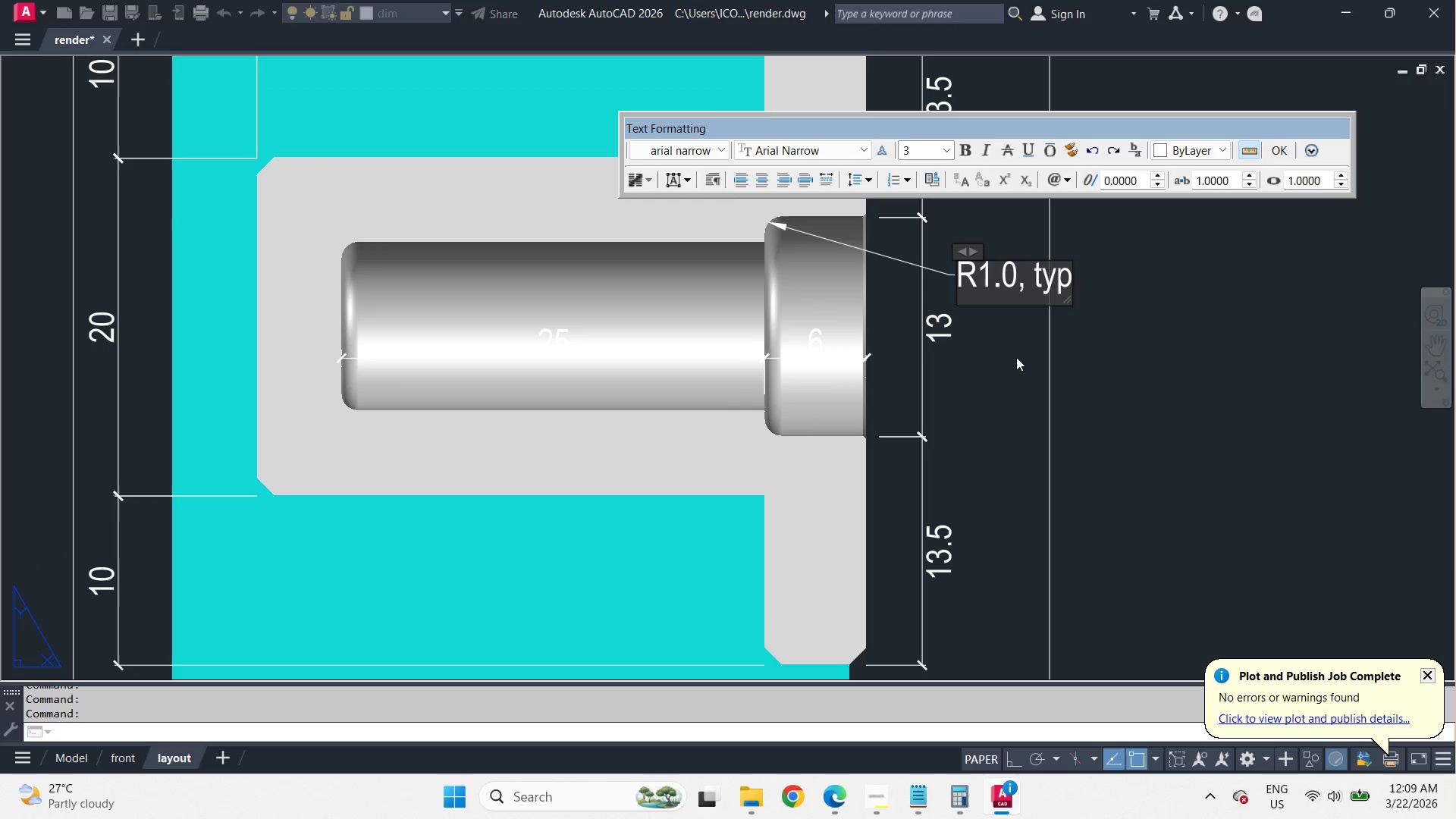 
left_click([1028, 383])
 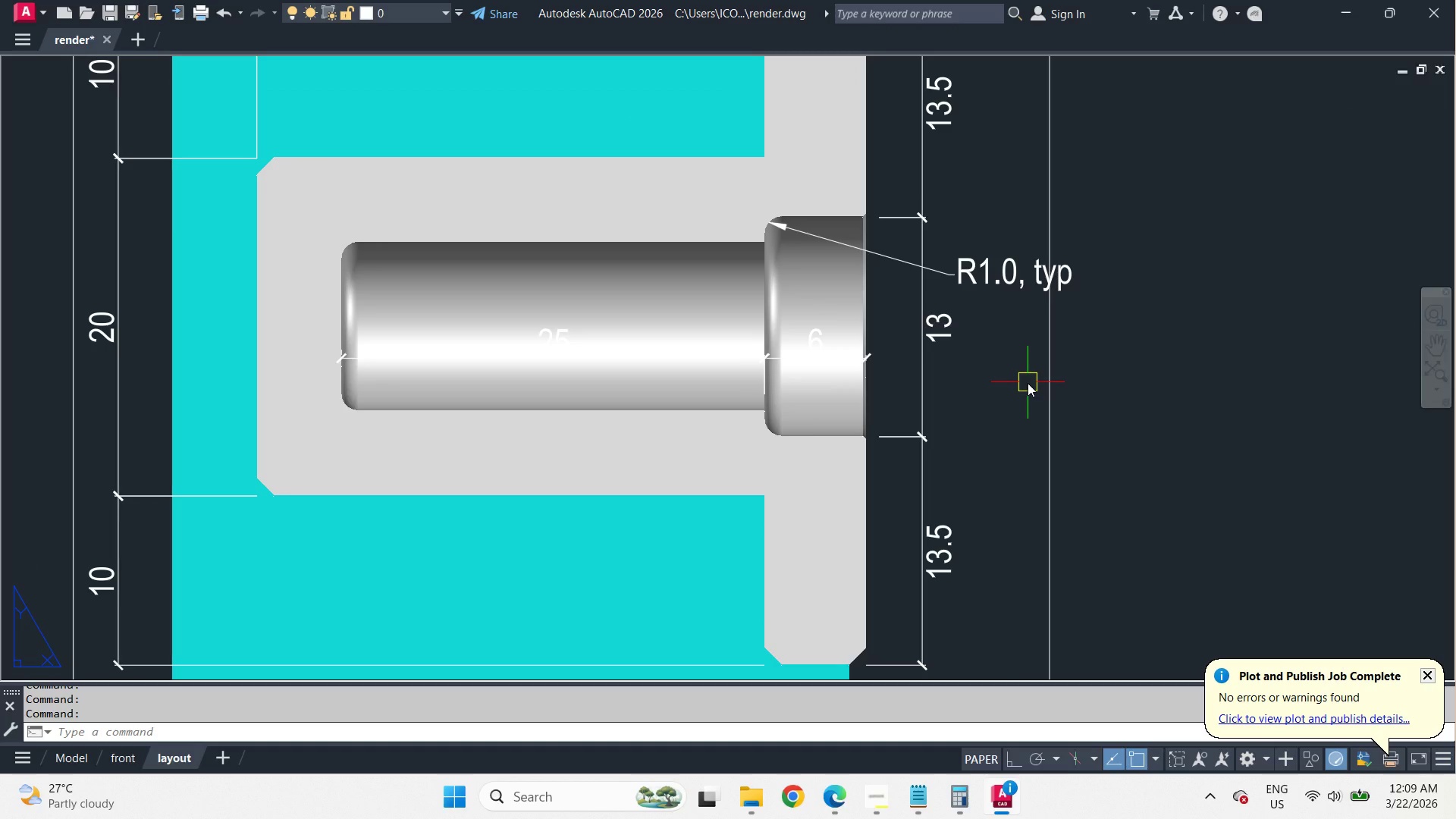 
wait(7.47)
 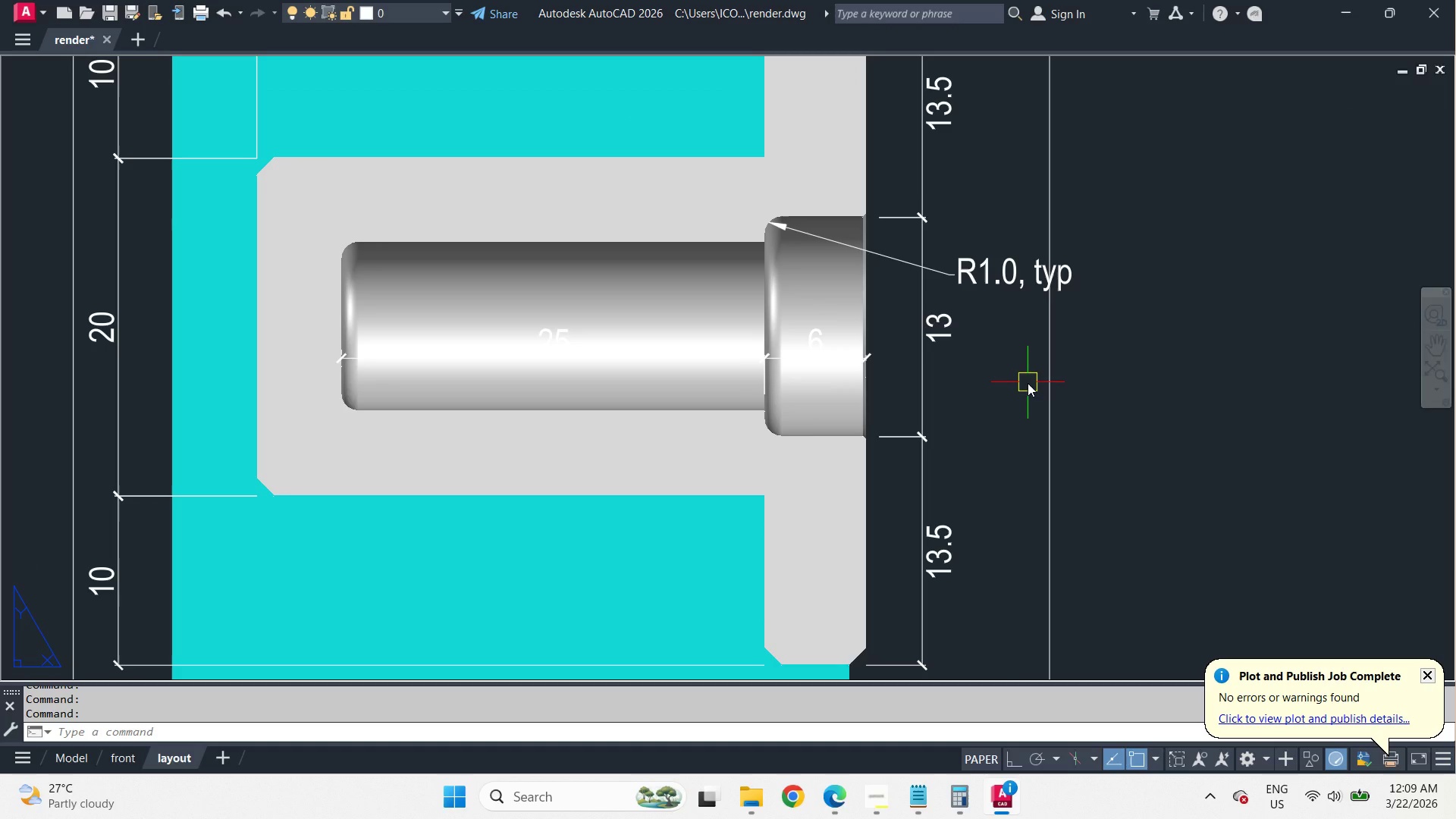 
scroll: coordinate [752, 372], scroll_direction: up, amount: 3.0
 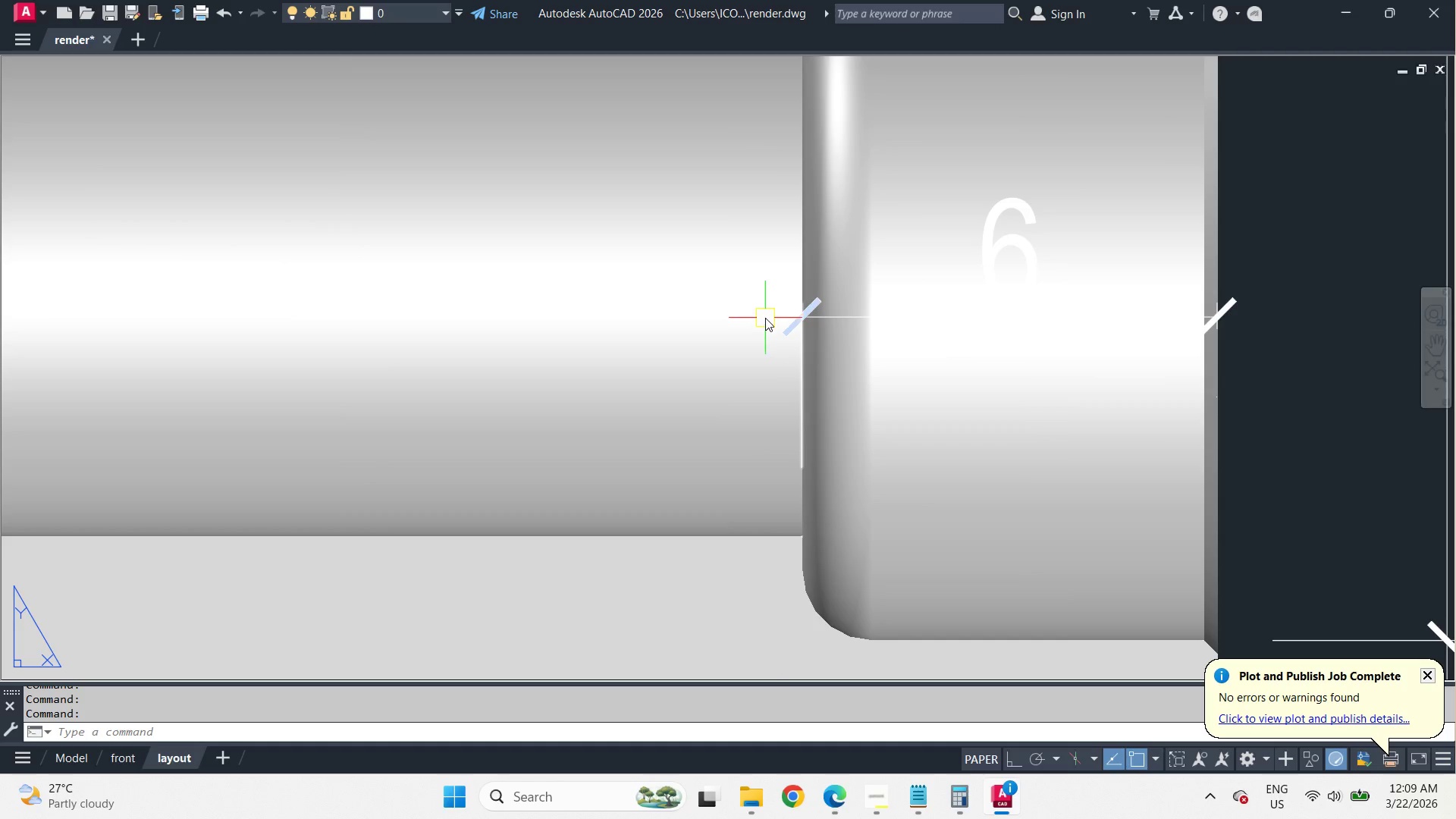 
left_click([765, 318])
 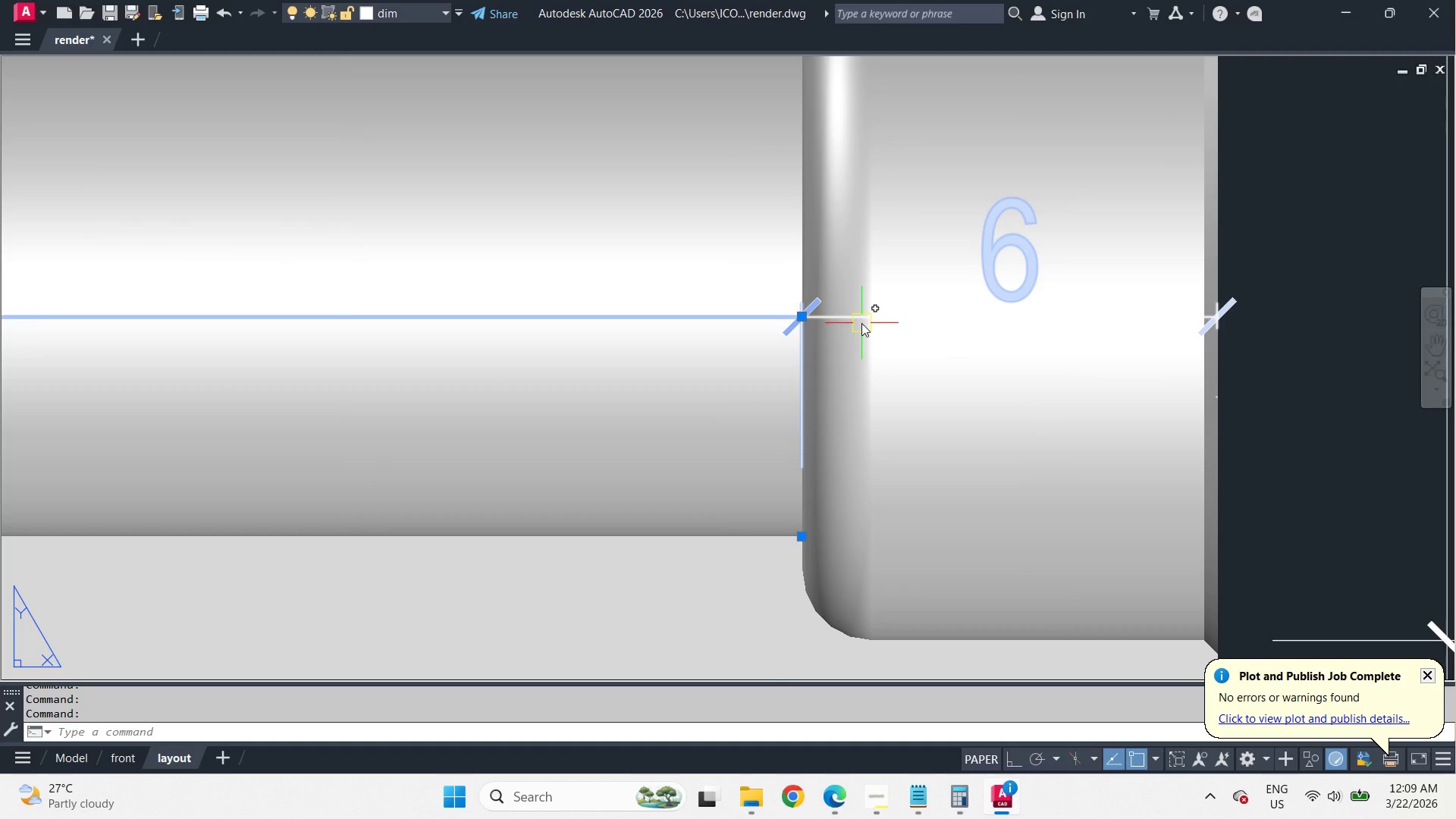 
left_click([861, 322])
 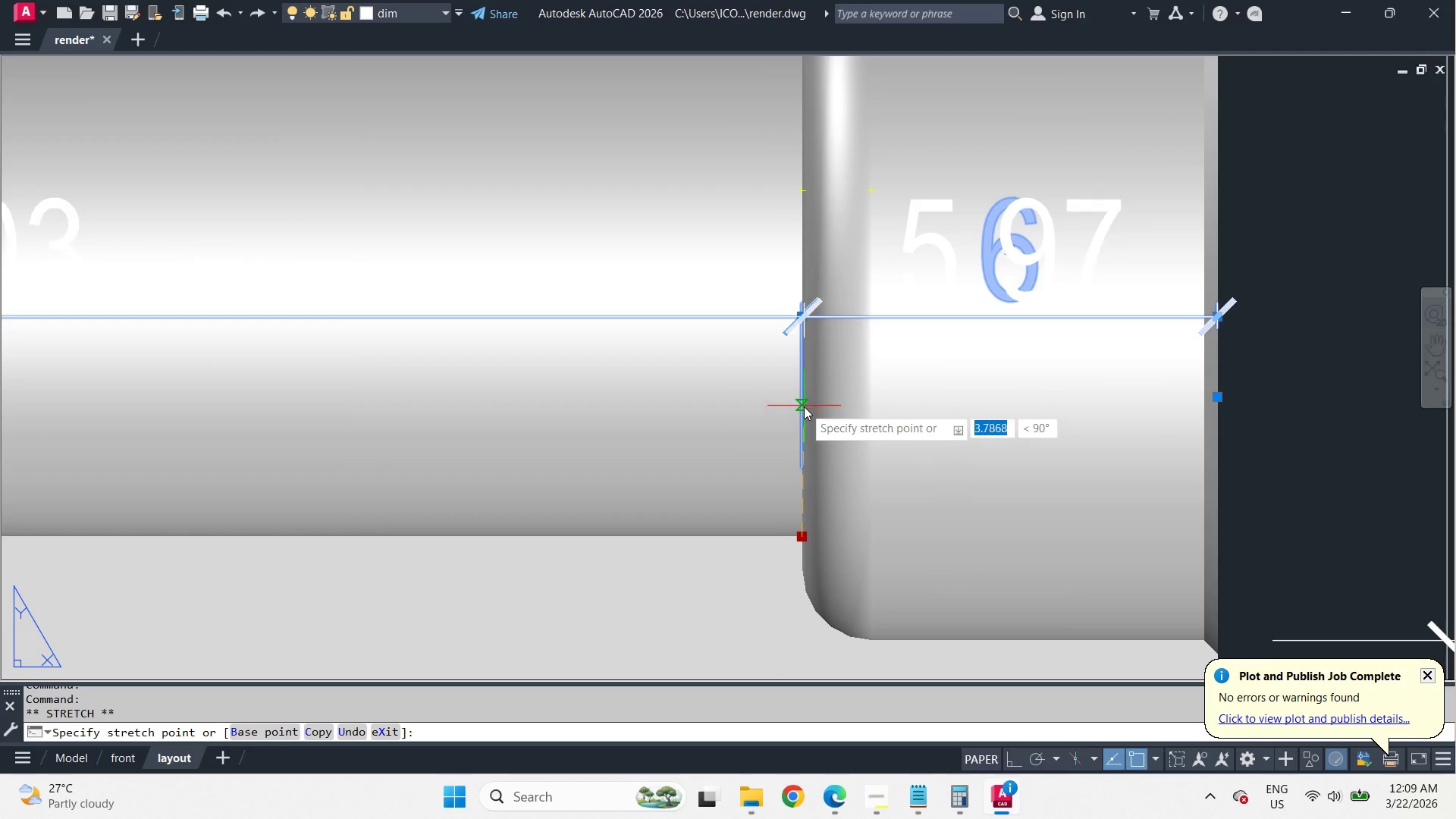 
left_click([802, 404])
 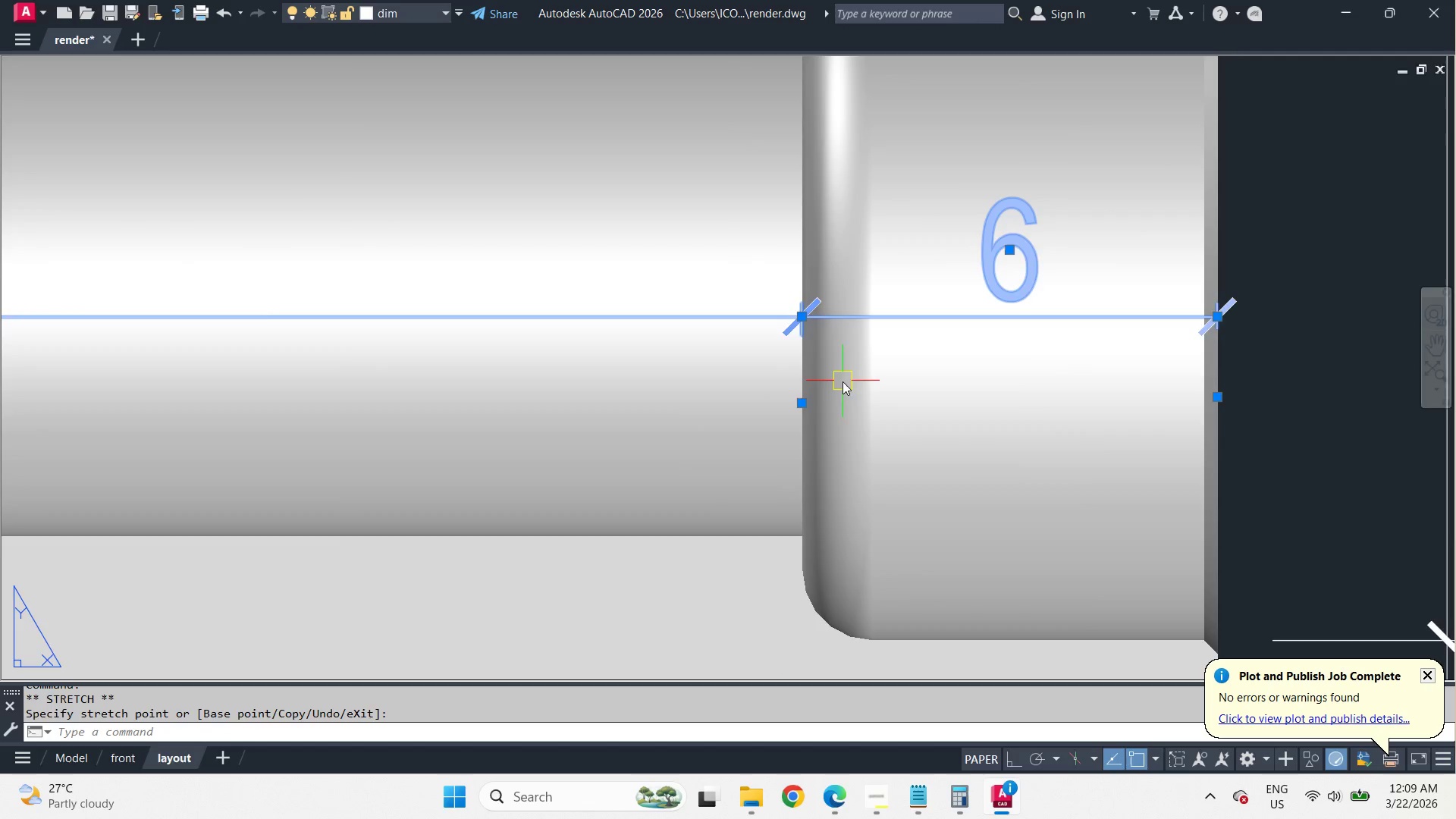 
scroll: coordinate [845, 381], scroll_direction: down, amount: 2.0
 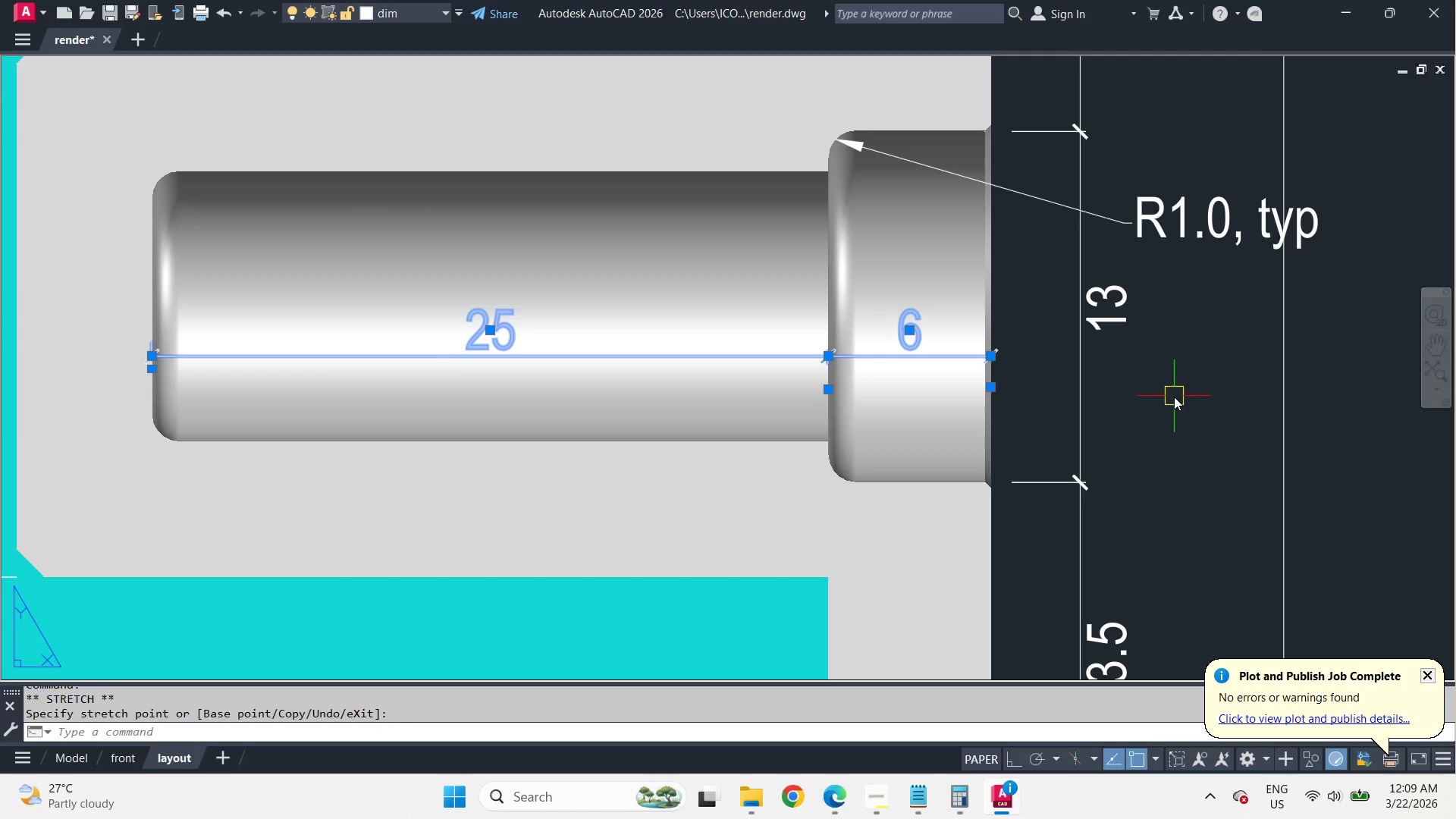 
double_click([1181, 401])
 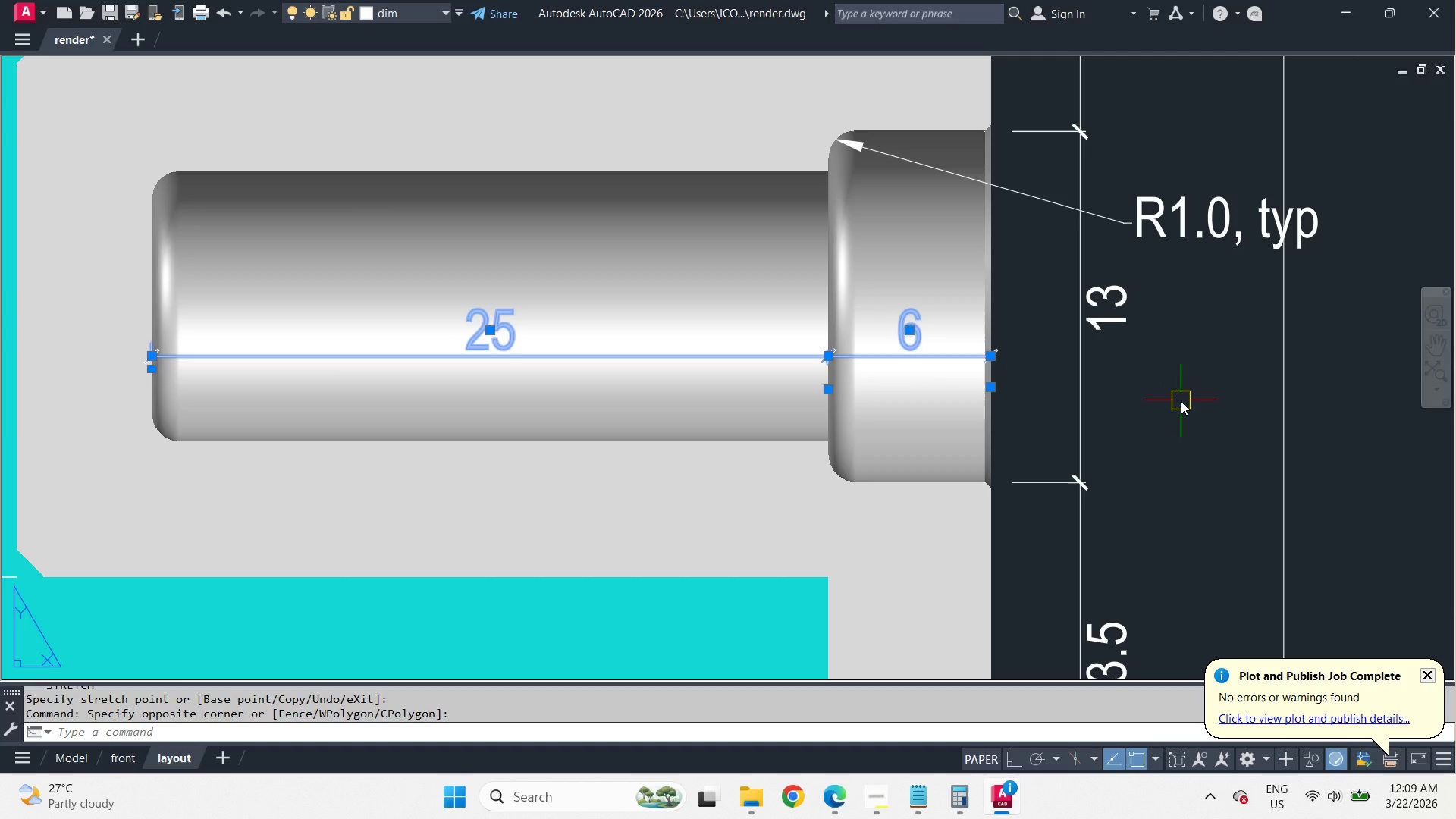 
key(Escape)
 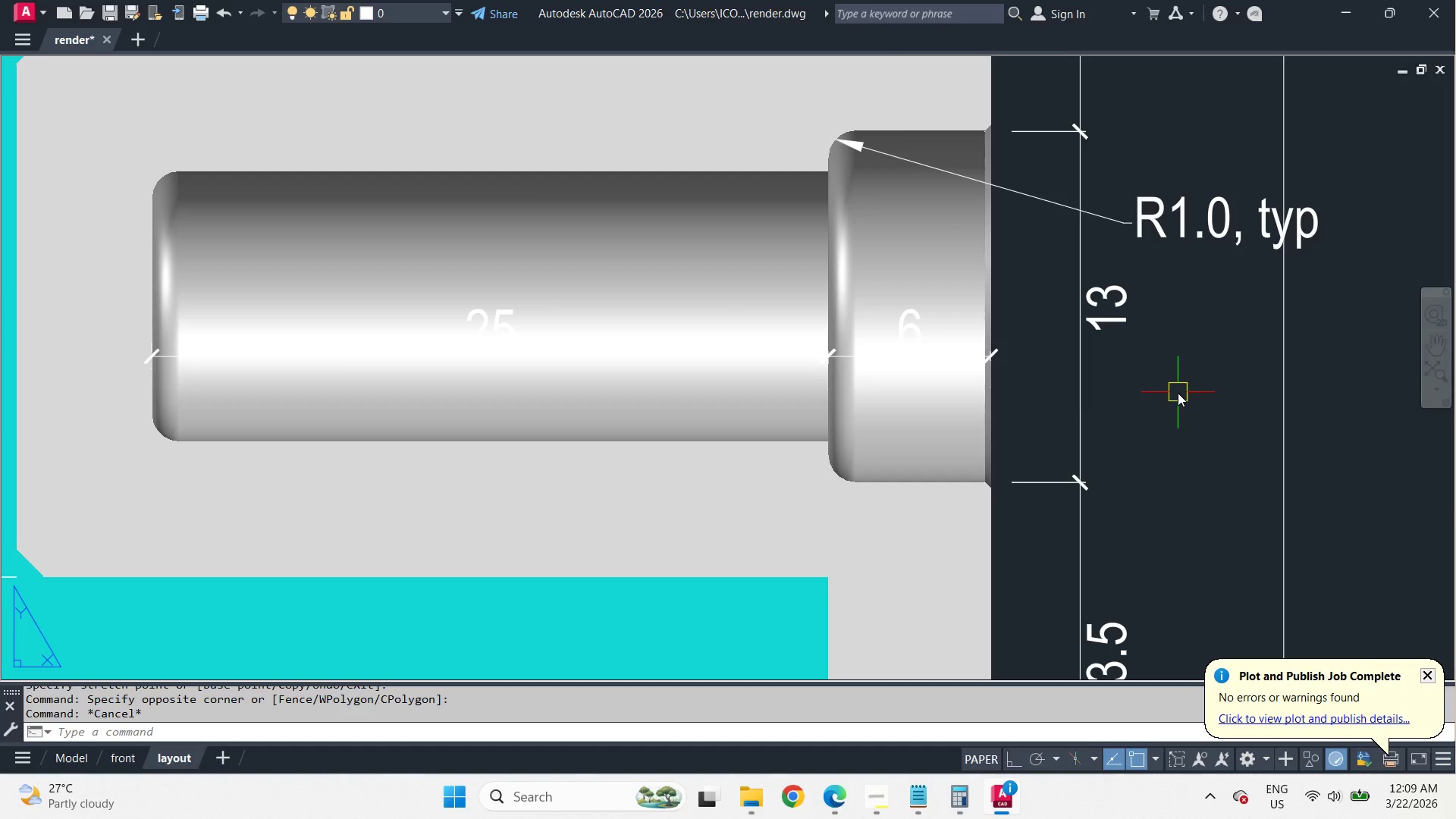 
scroll: coordinate [1005, 433], scroll_direction: down, amount: 3.0
 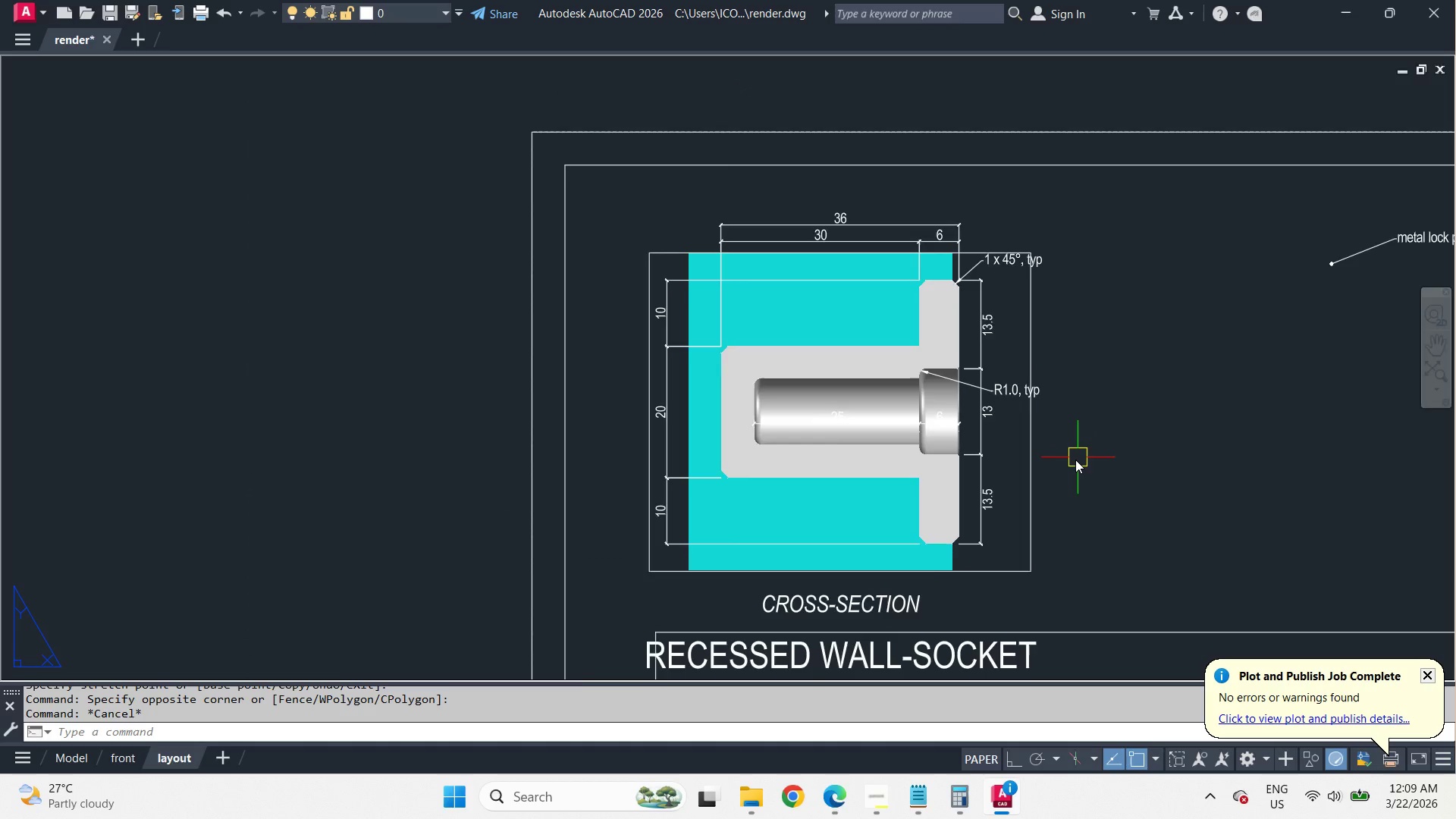 
scroll: coordinate [1072, 462], scroll_direction: up, amount: 1.0
 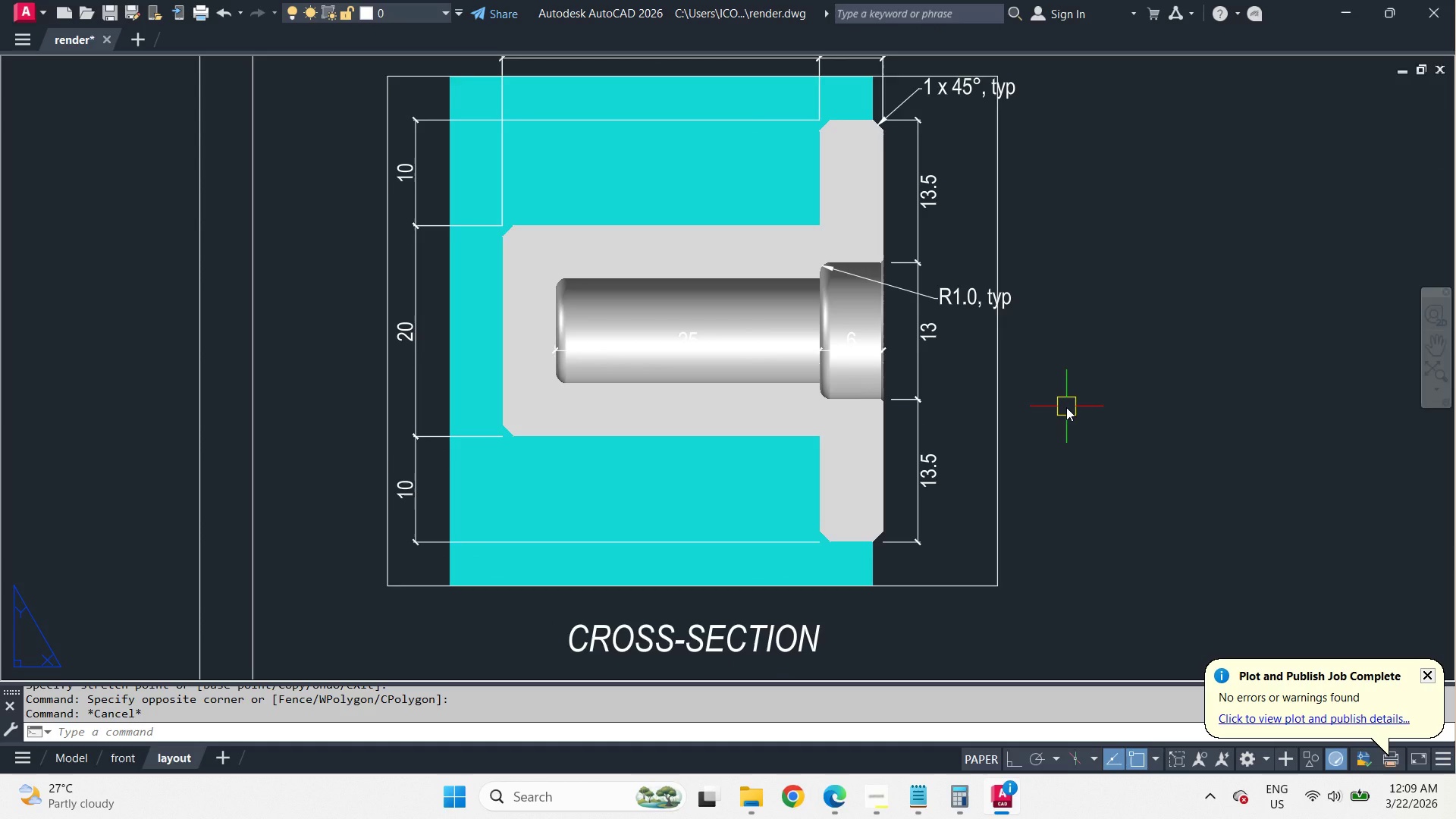 
key(D)
 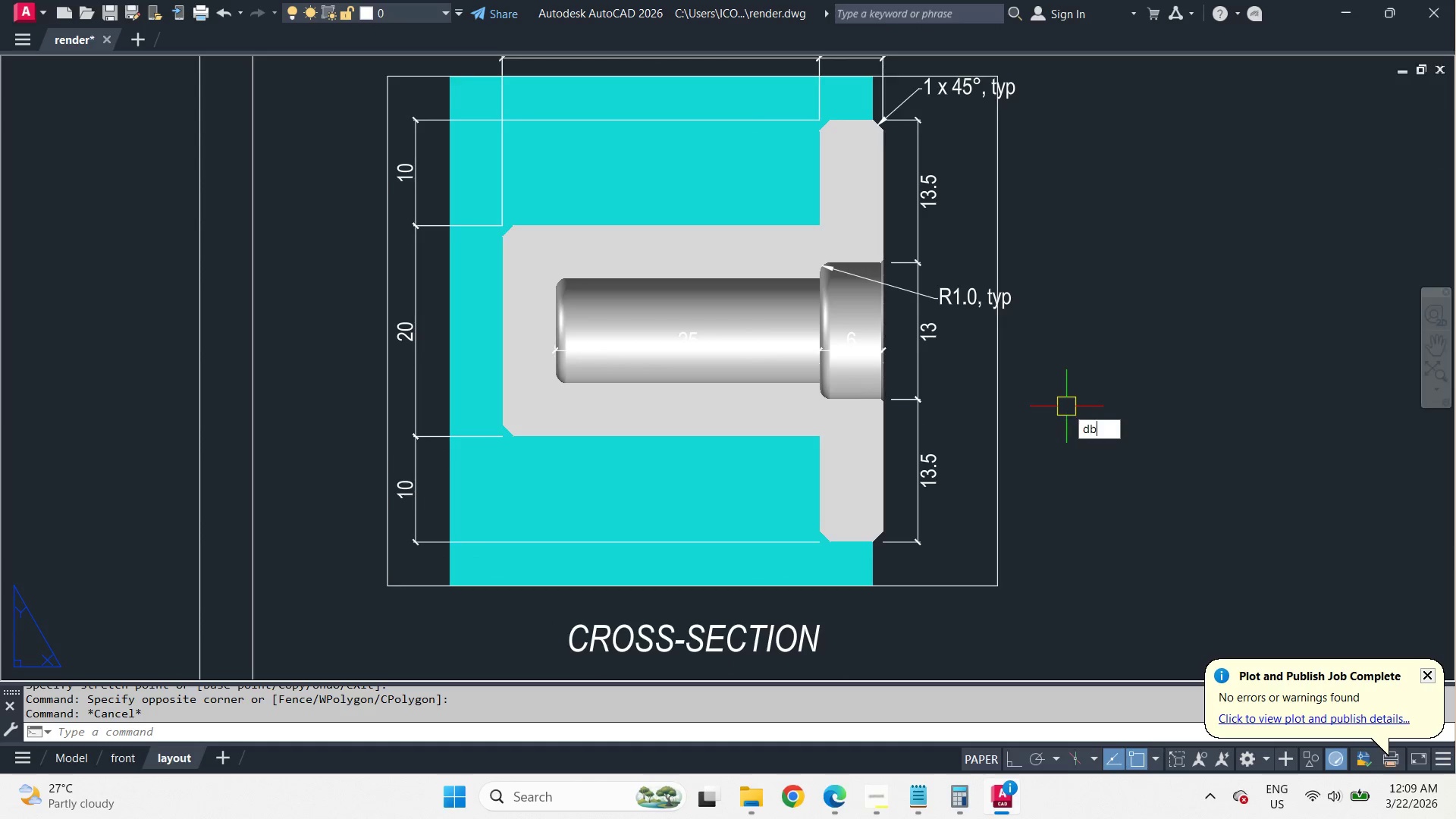 
type(ba  en)
 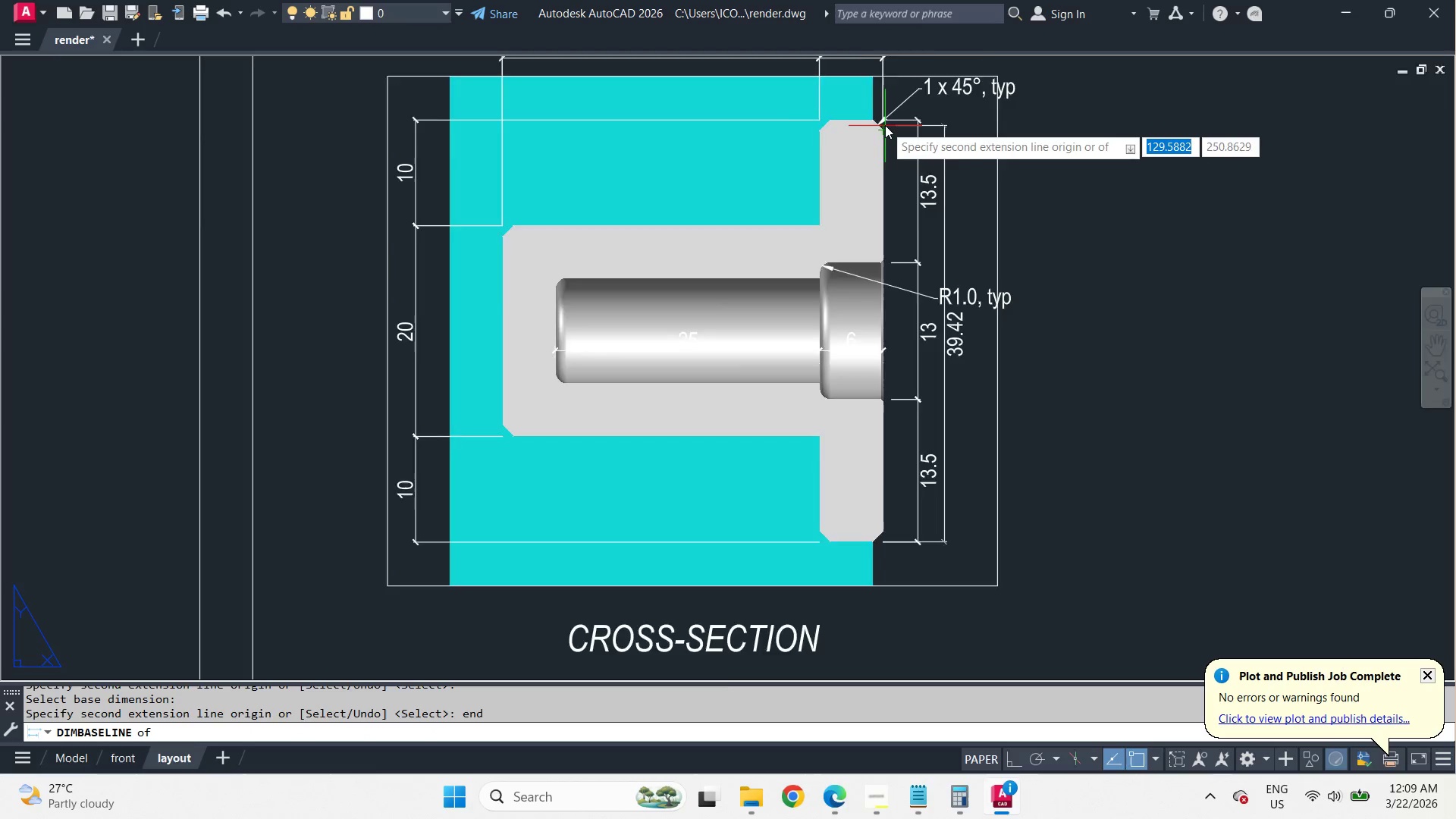 
left_click_drag(start_coordinate=[897, 548], to_coordinate=[897, 543])
 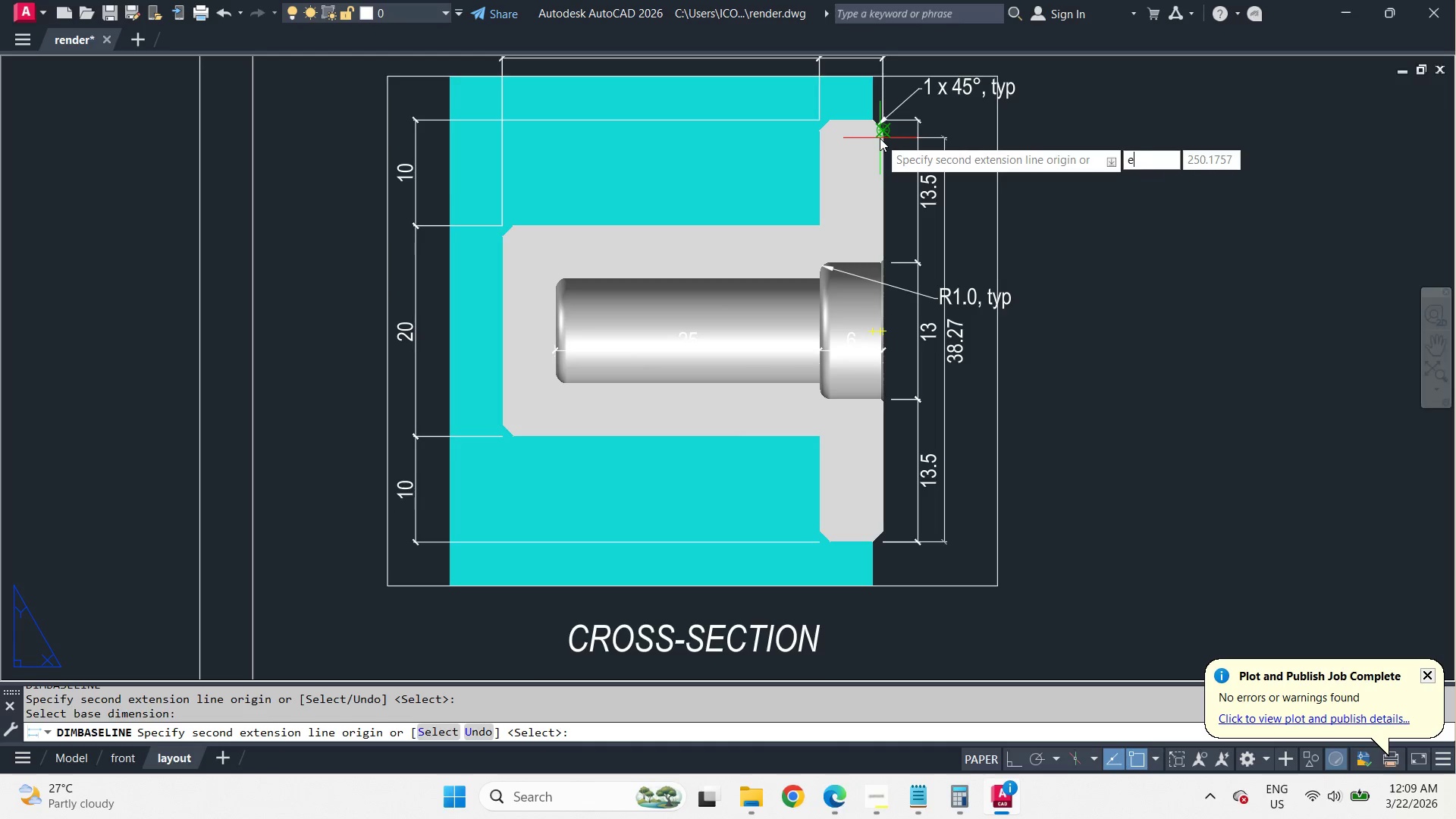 
key(D)
 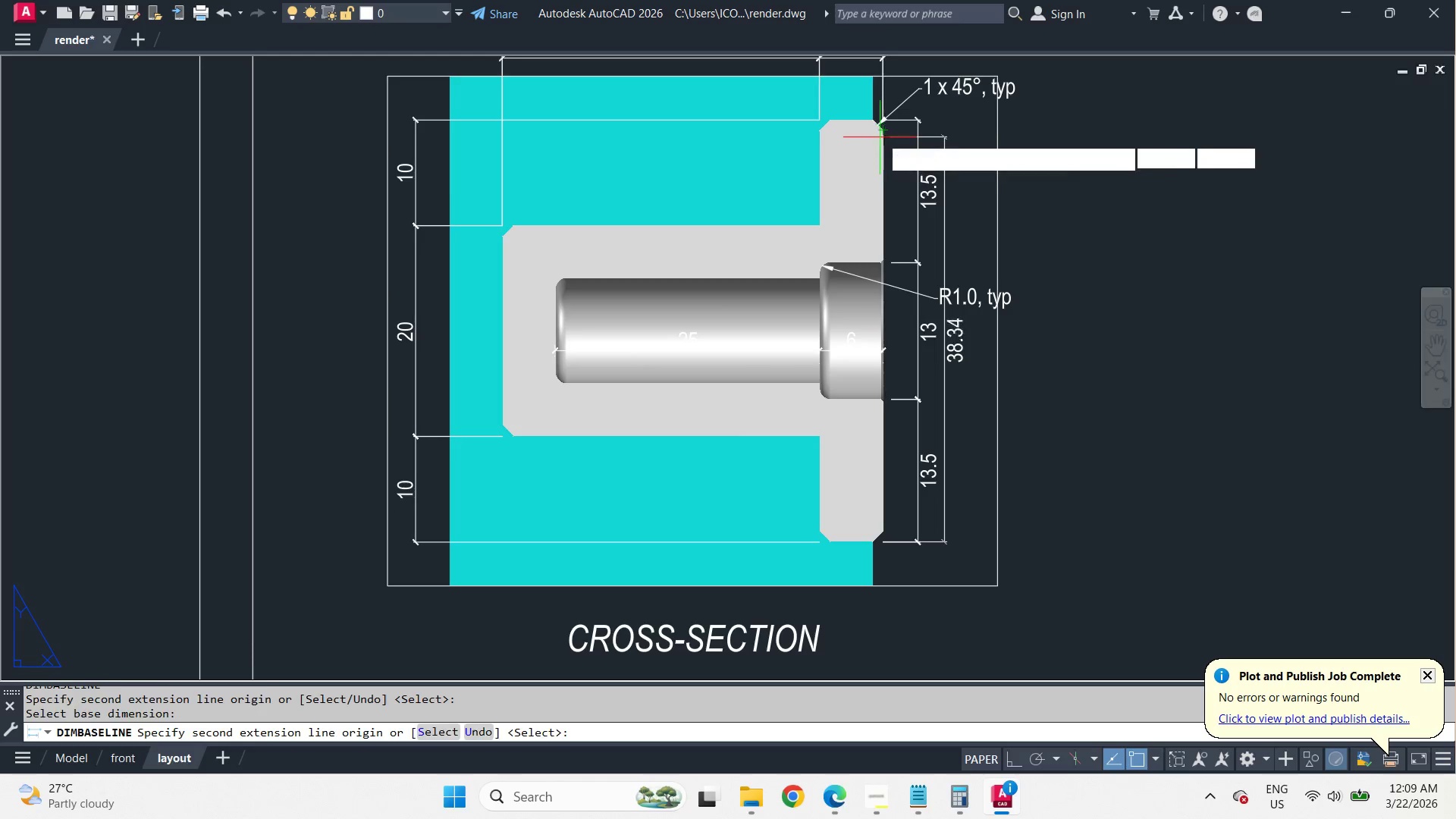 
key(Space)
 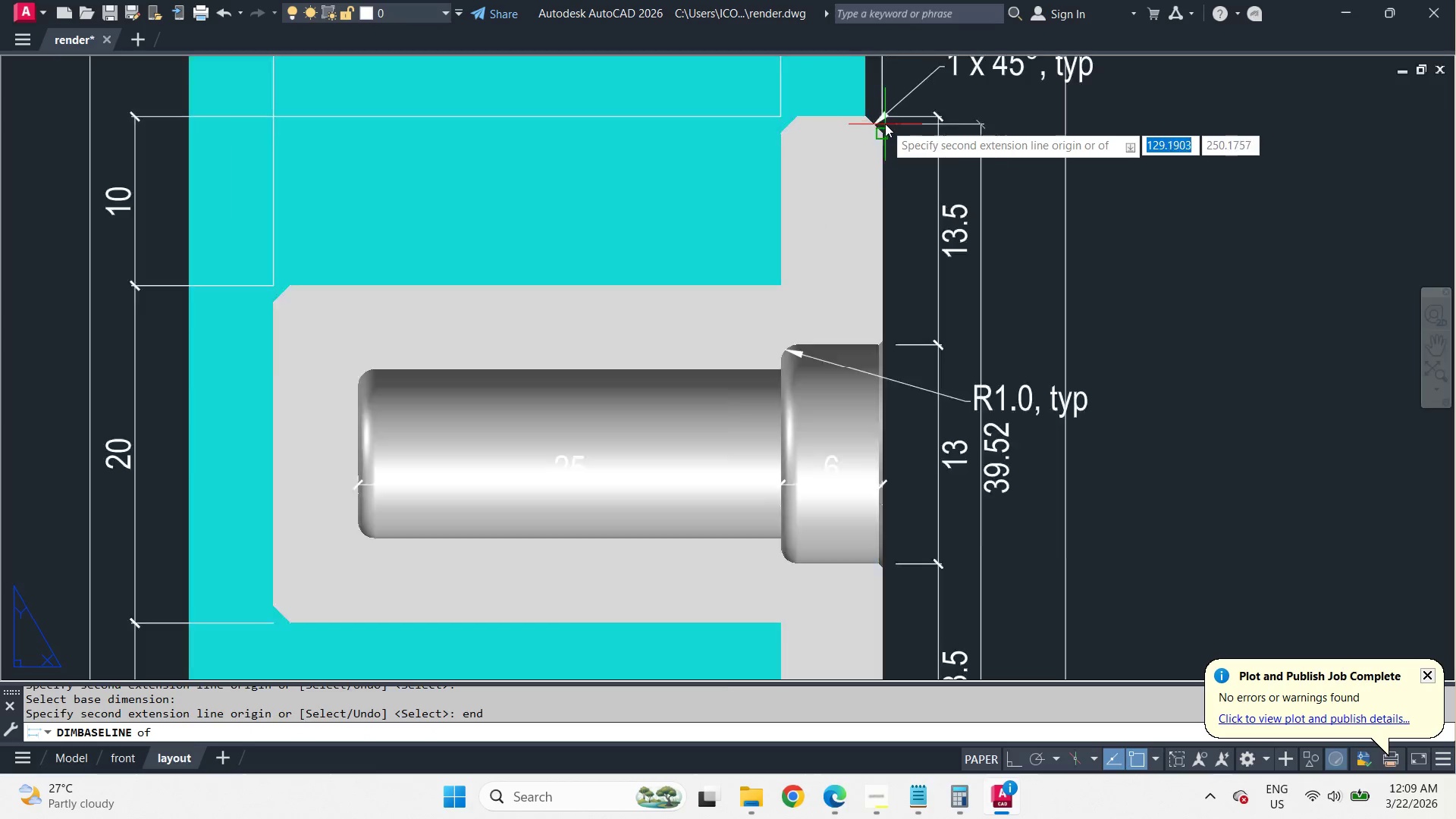 
scroll: coordinate [885, 124], scroll_direction: up, amount: 2.0
 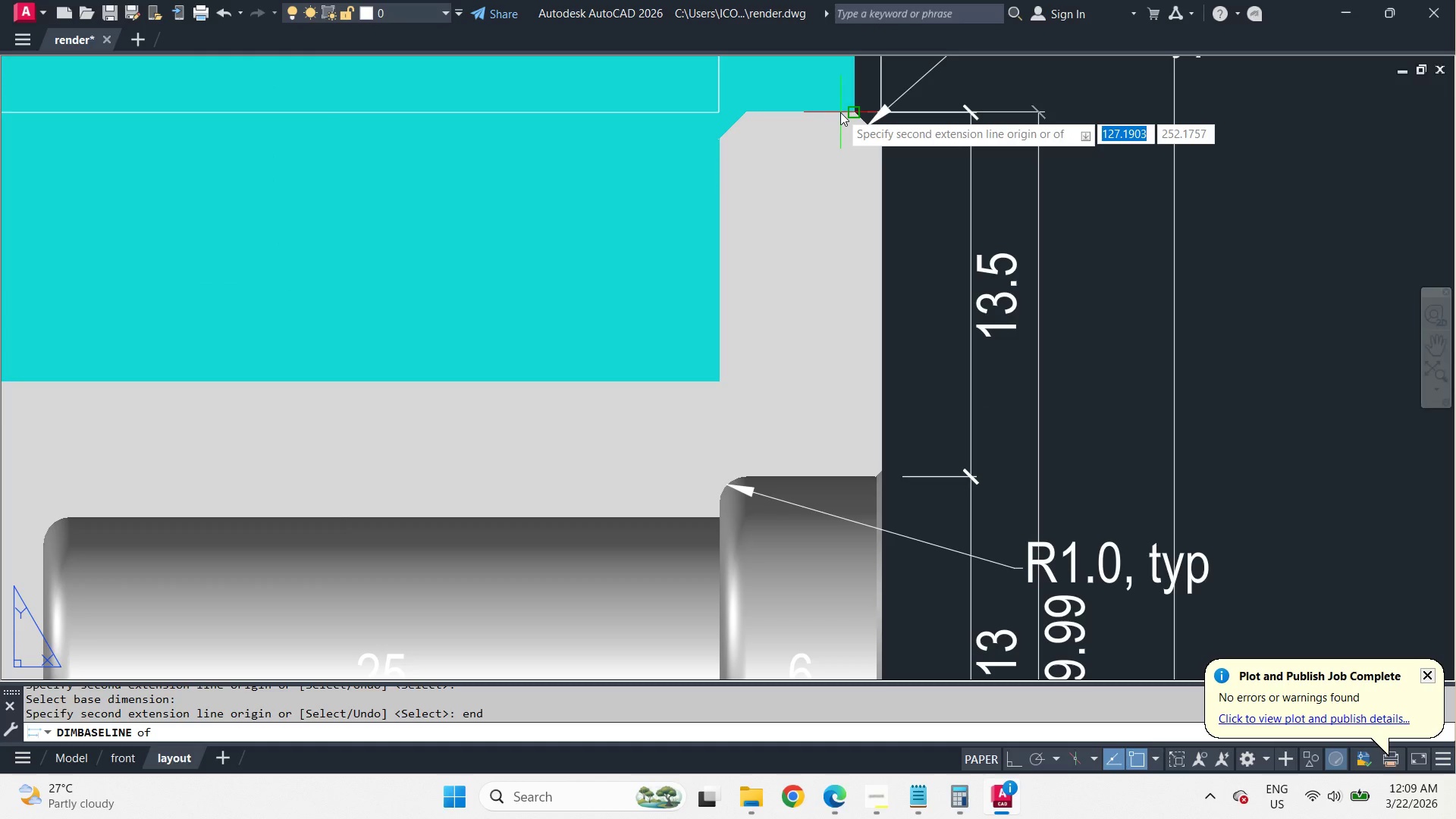 
left_click([840, 111])
 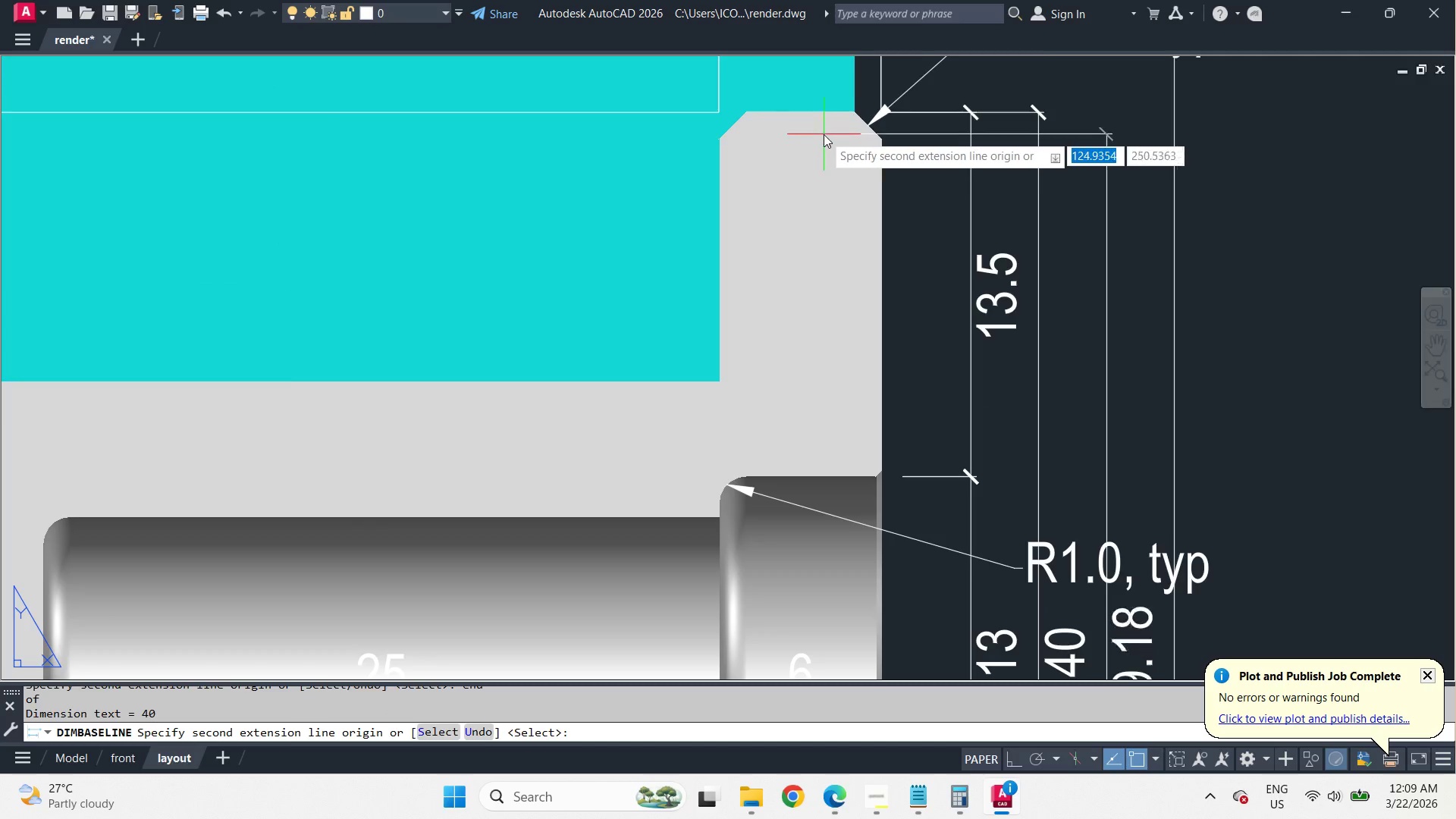 
scroll: coordinate [824, 134], scroll_direction: down, amount: 2.0
 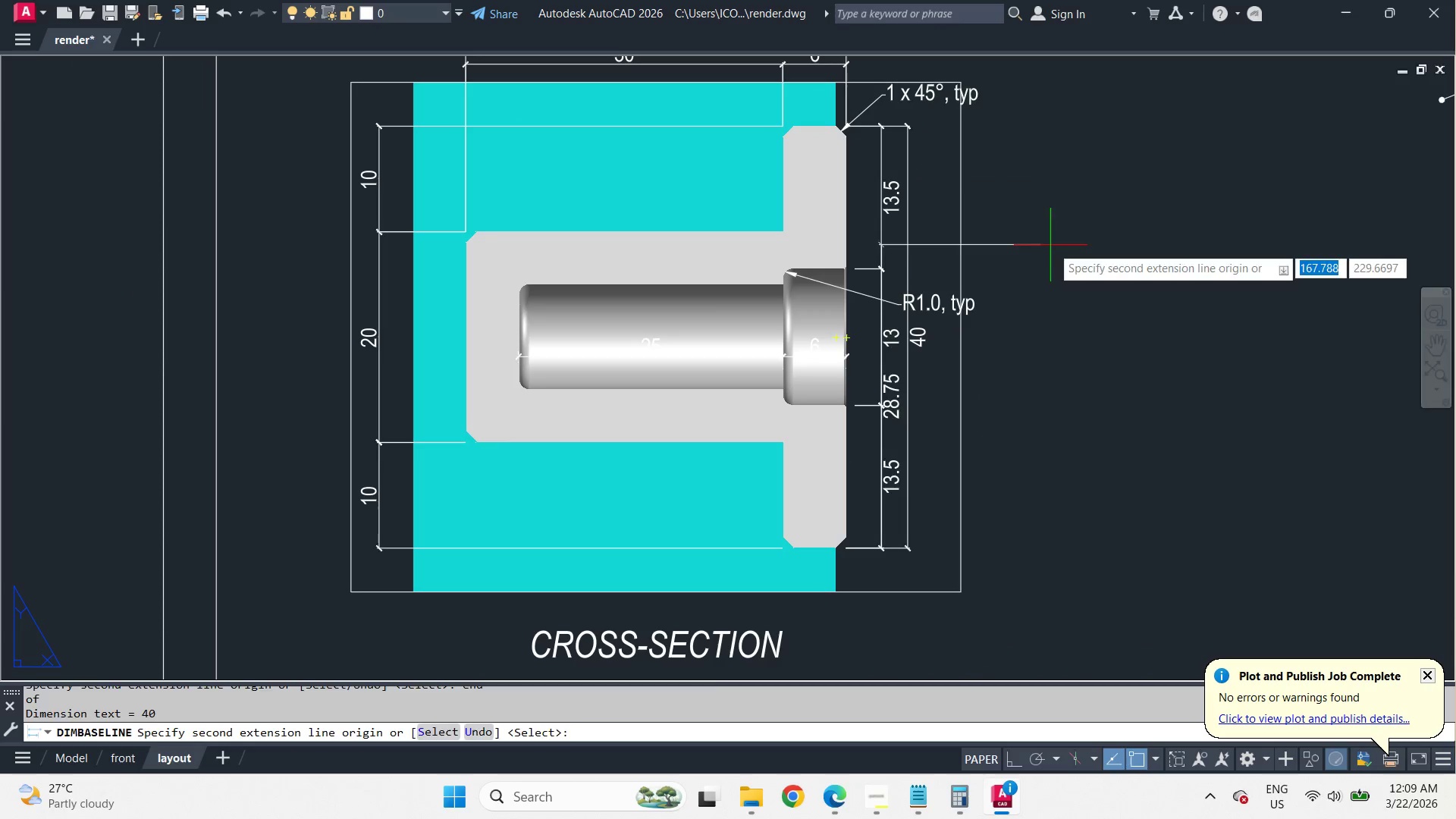 
key(Escape)
 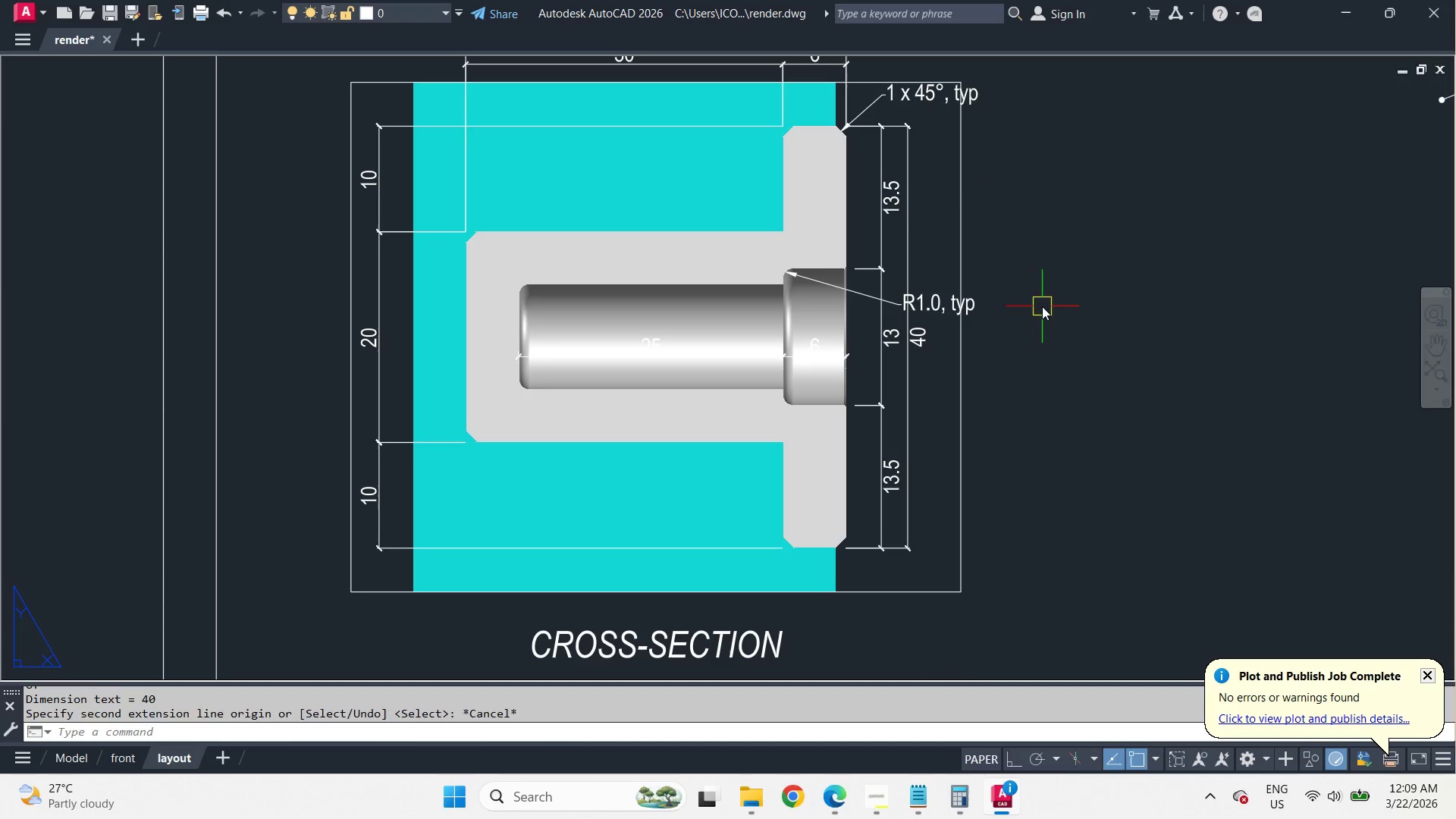 
key(Escape)
 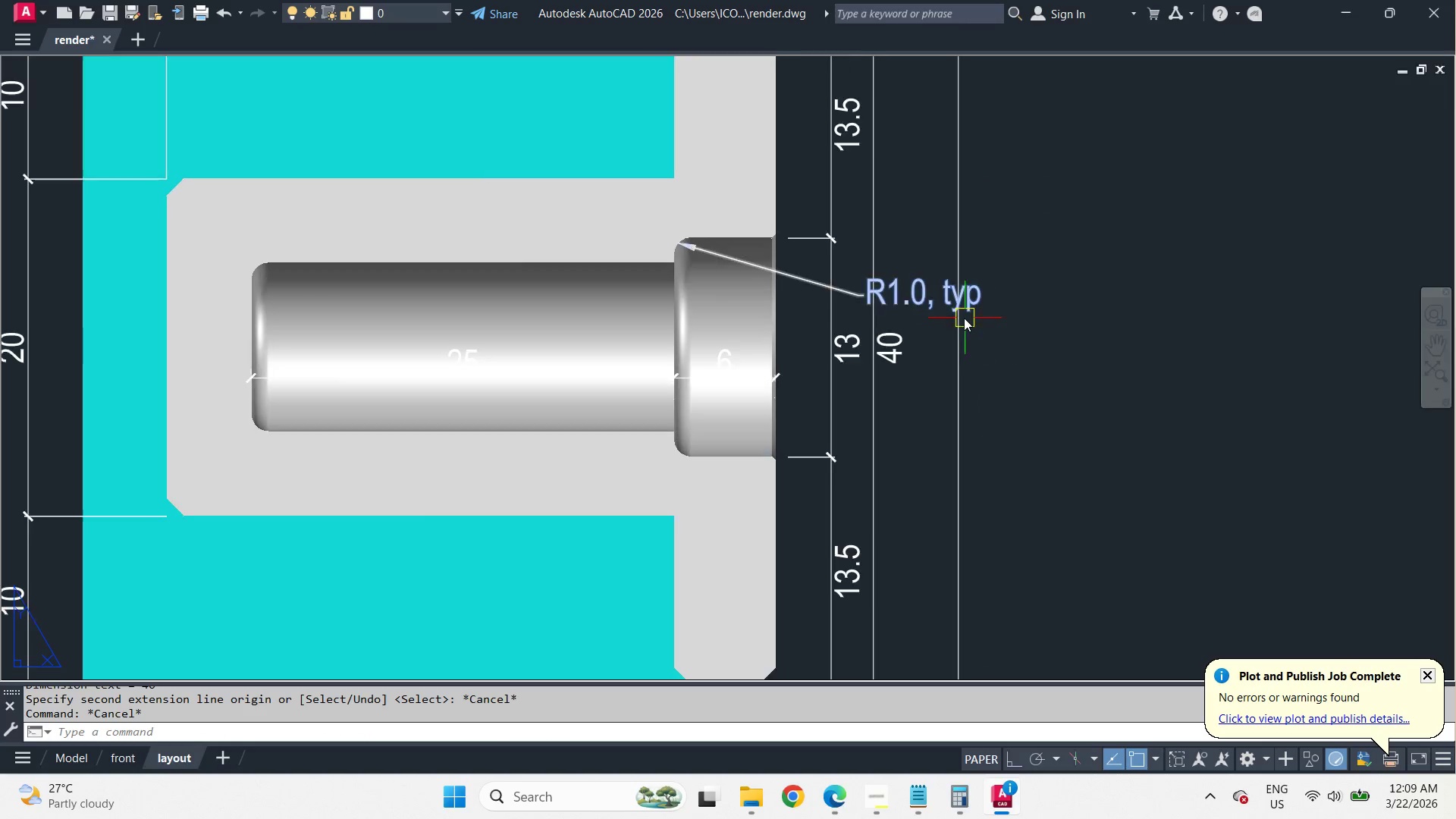 
scroll: coordinate [965, 318], scroll_direction: up, amount: 1.0
 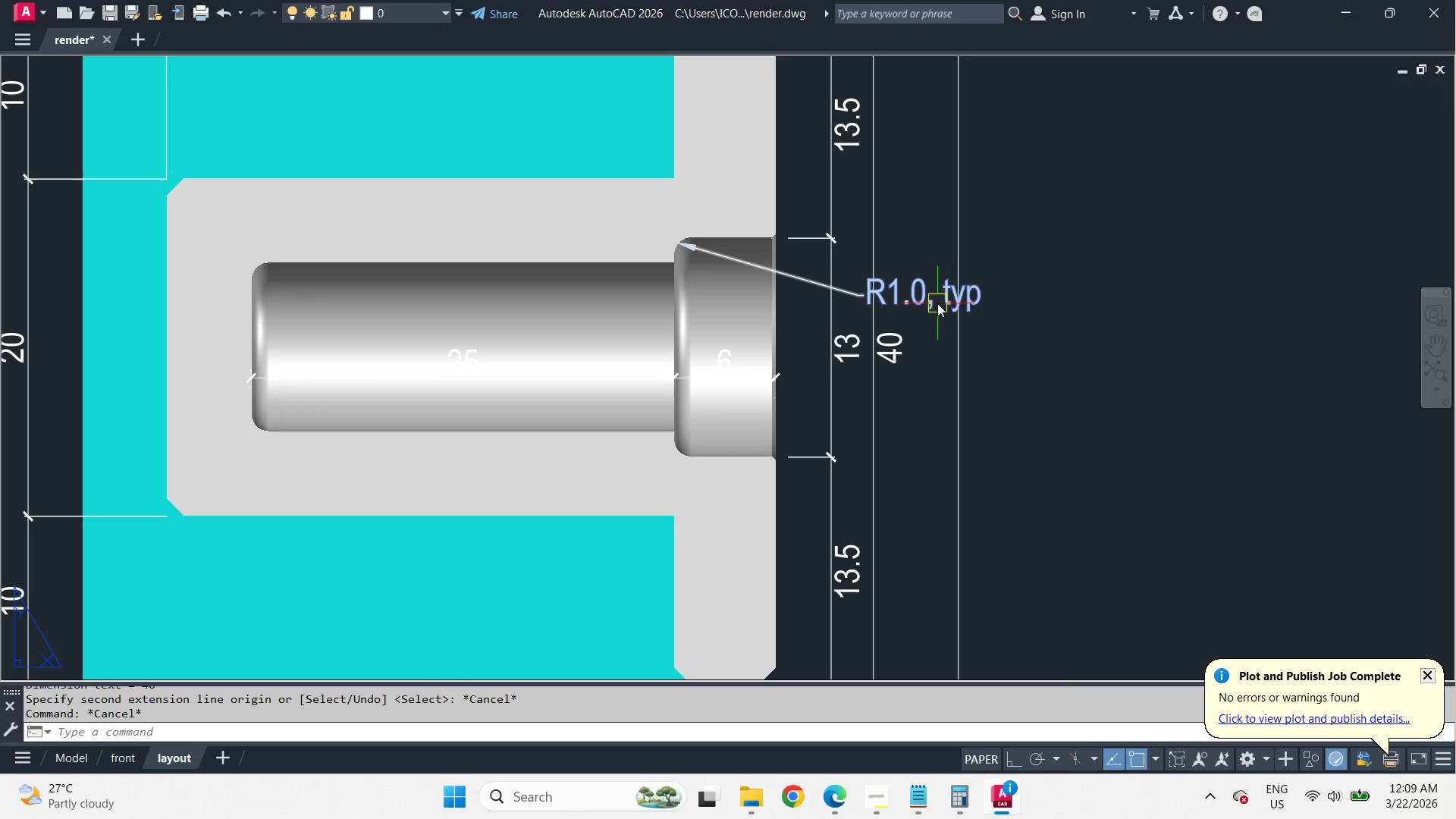 
left_click([927, 304])
 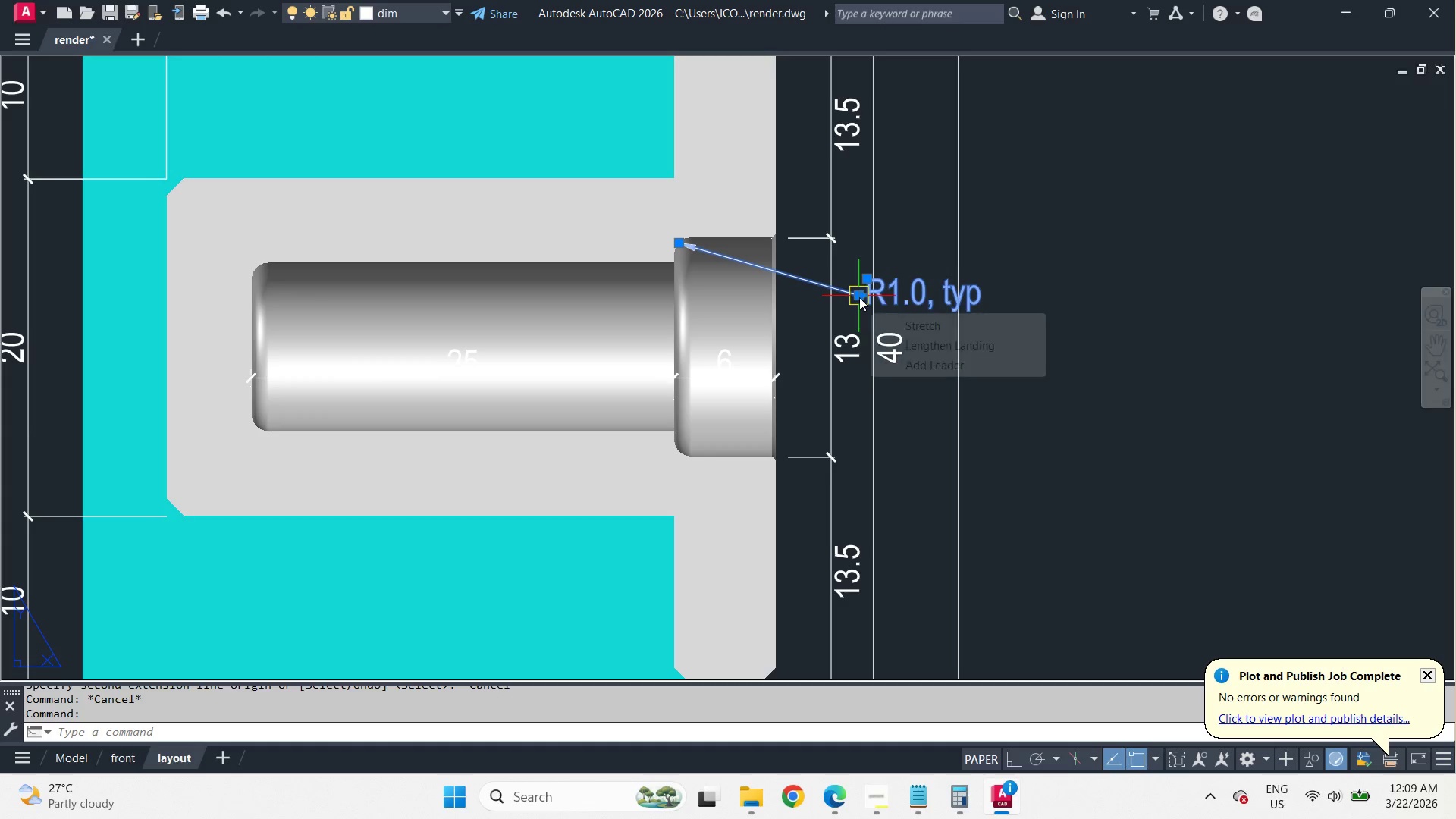 
left_click_drag(start_coordinate=[859, 297], to_coordinate=[861, 306])
 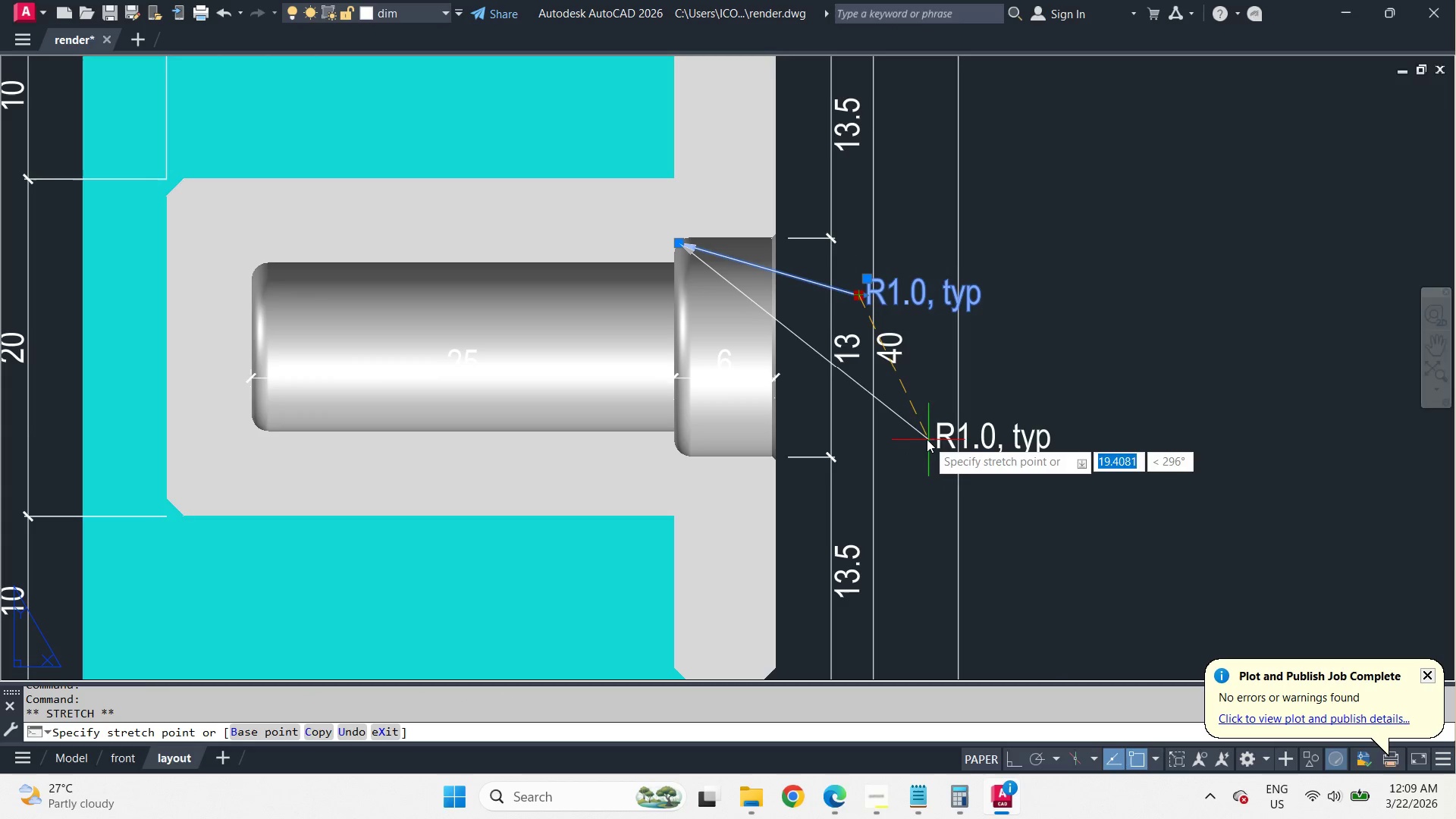 
mouse_move([902, 416])
 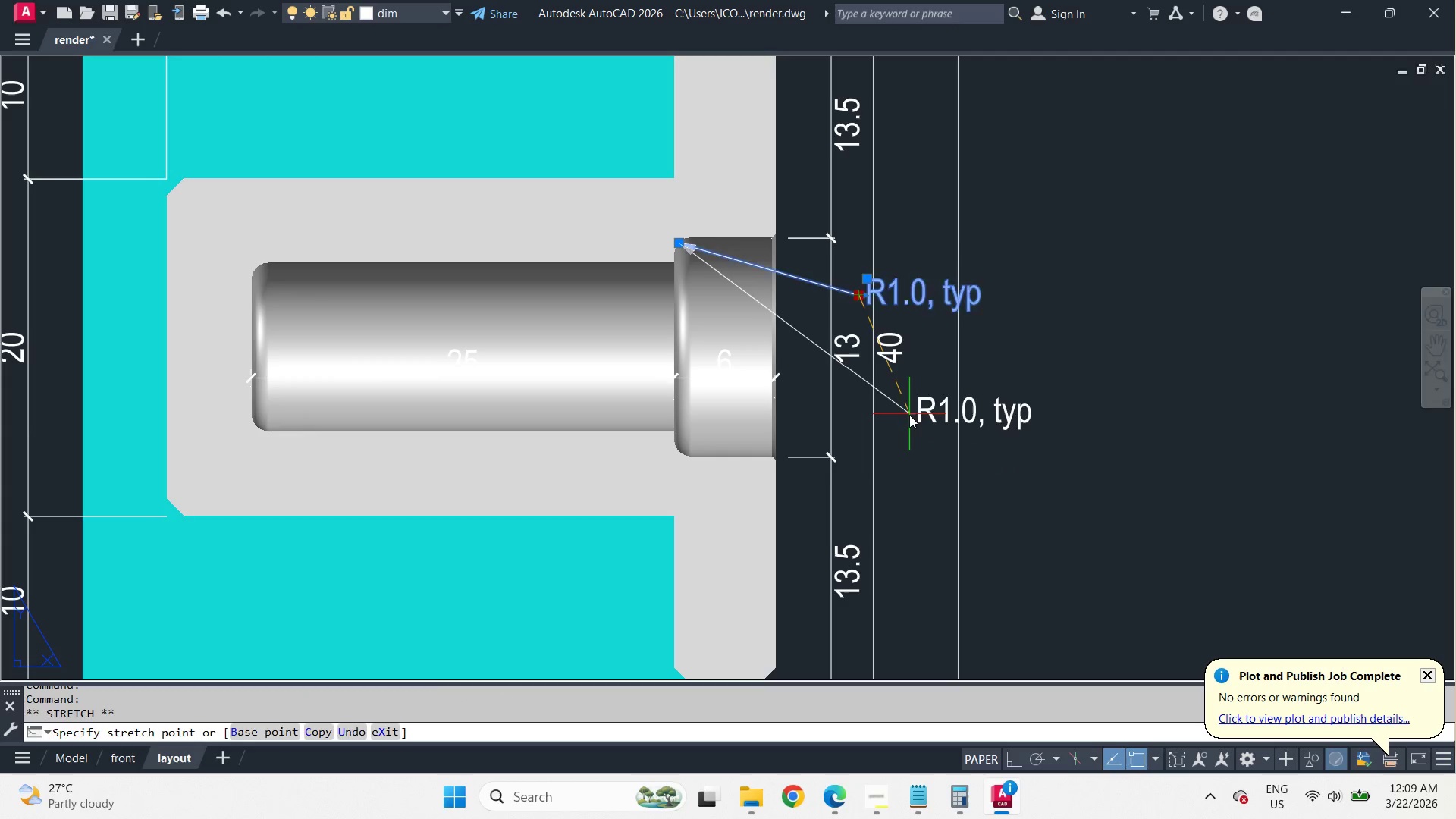 
left_click([909, 415])
 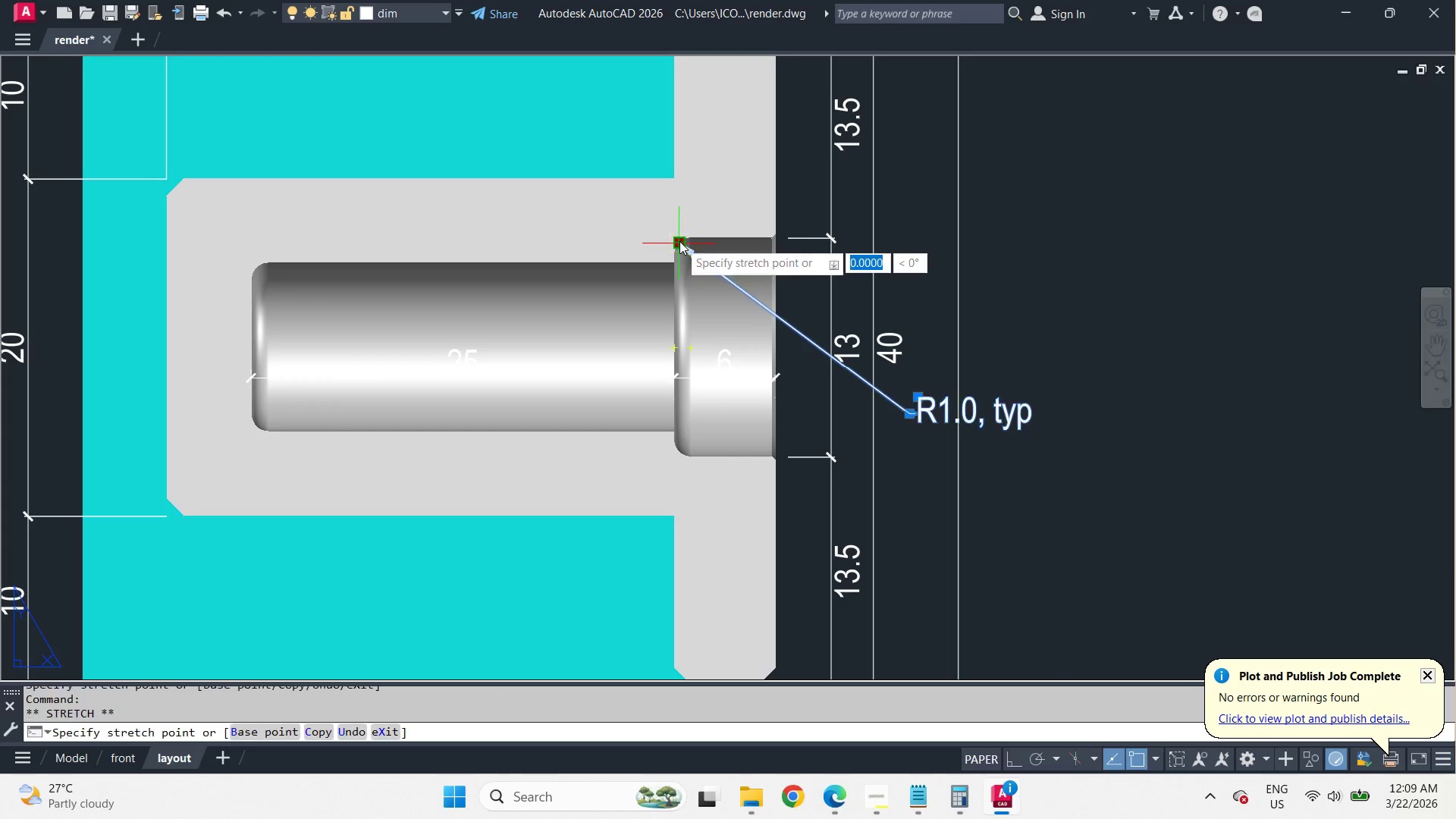 
scroll: coordinate [703, 433], scroll_direction: up, amount: 2.0
 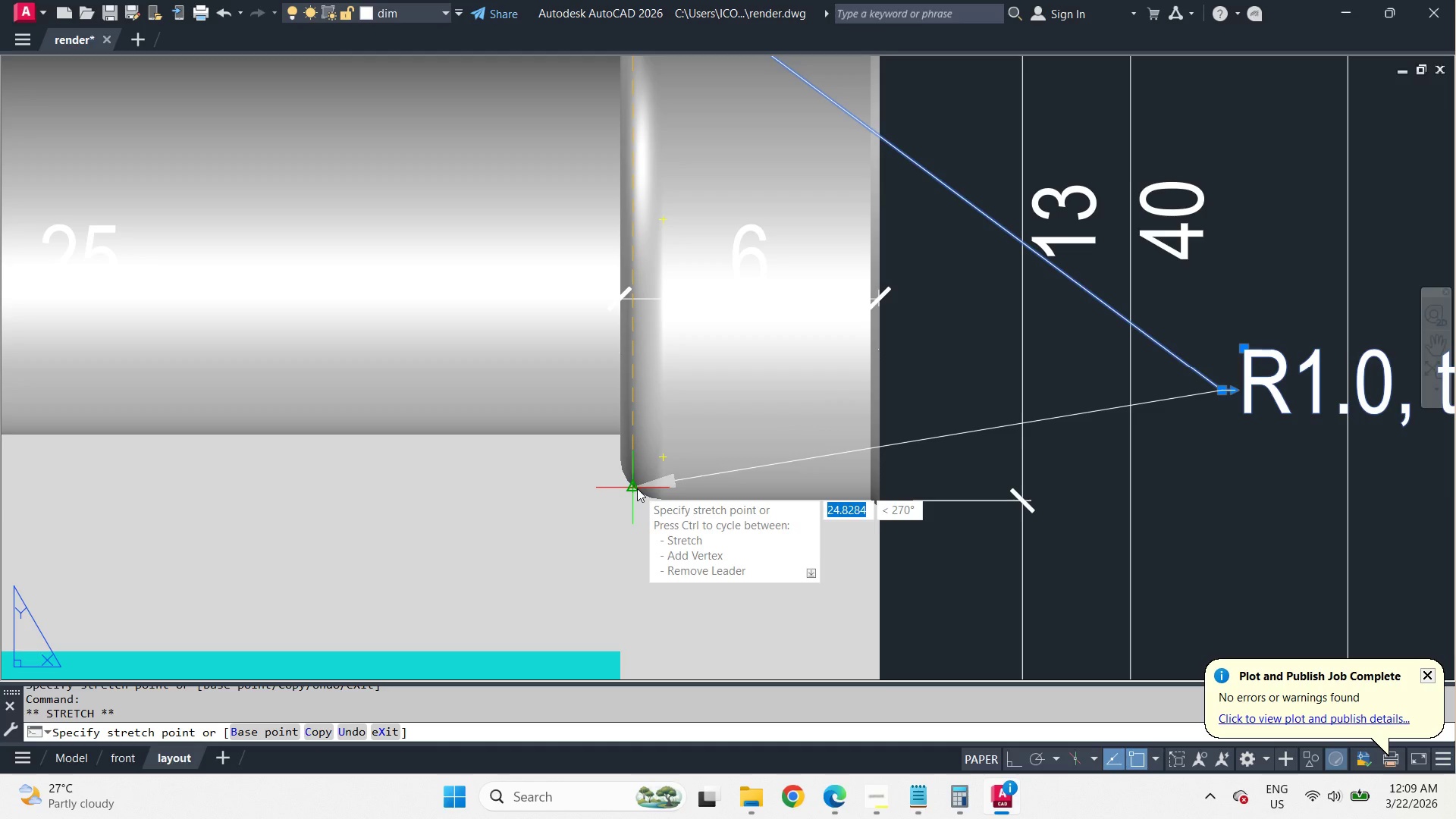 
left_click([637, 488])
 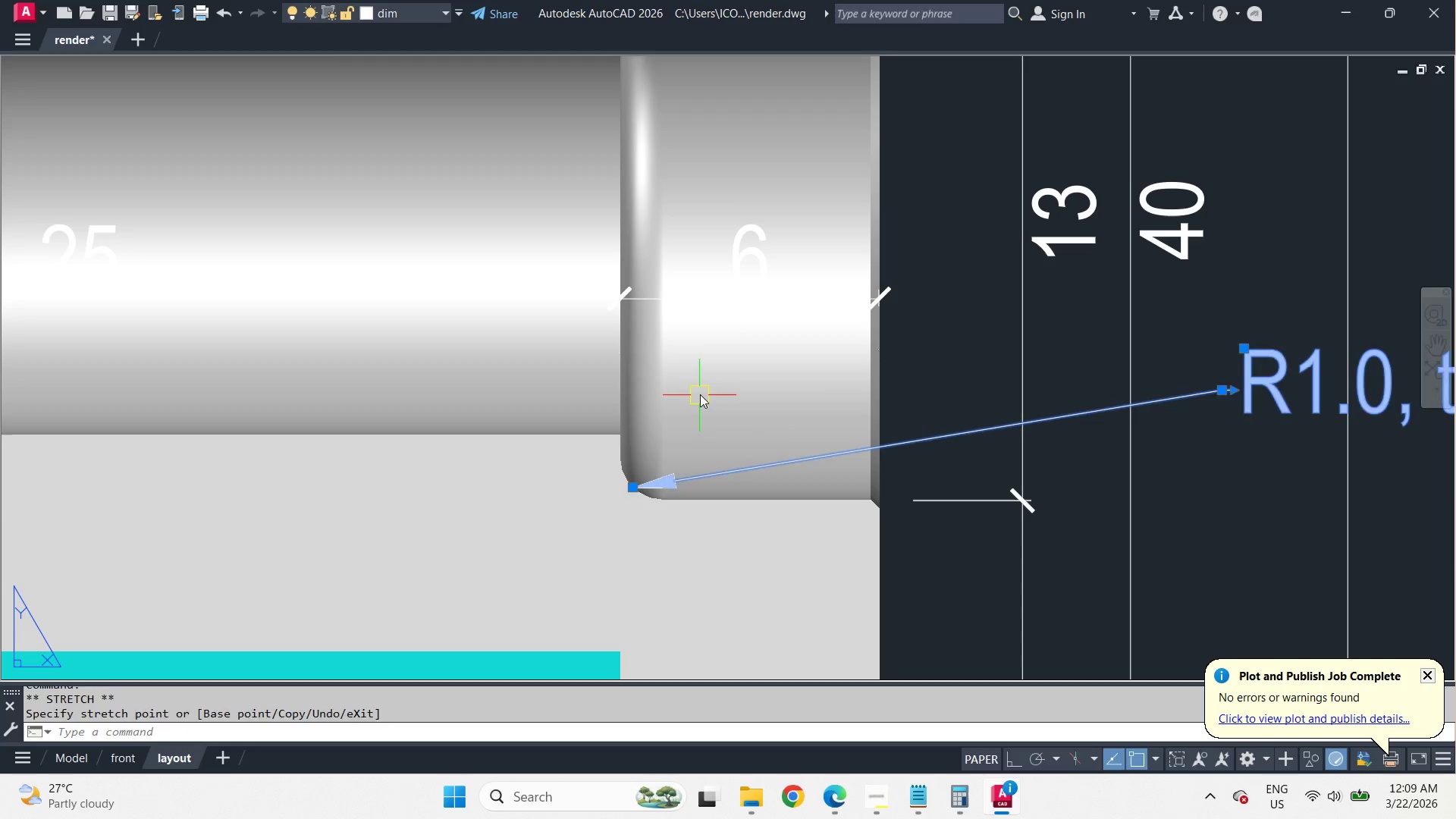 
key(Escape)
 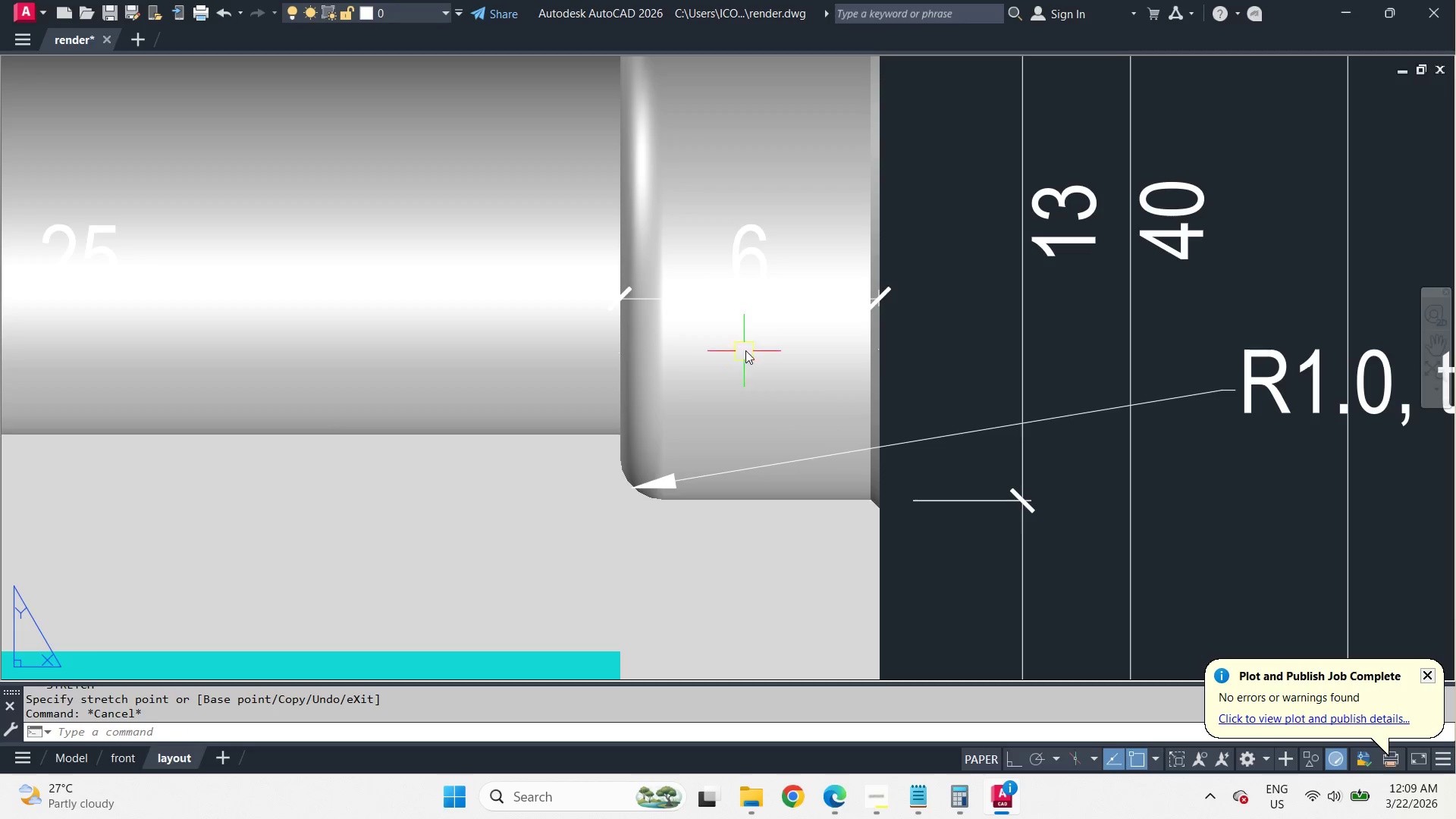 
scroll: coordinate [756, 344], scroll_direction: down, amount: 1.0
 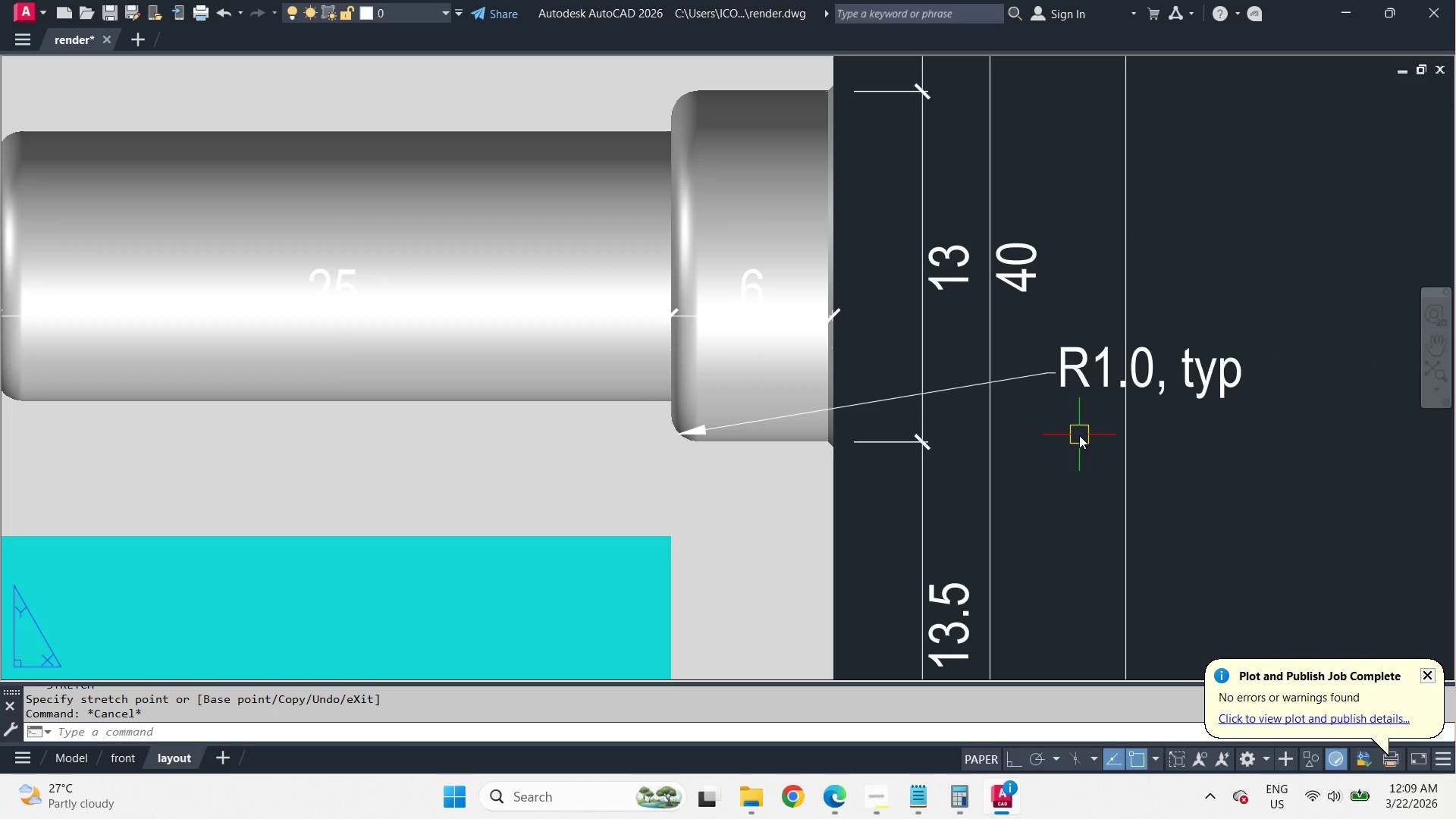 
key(S)
 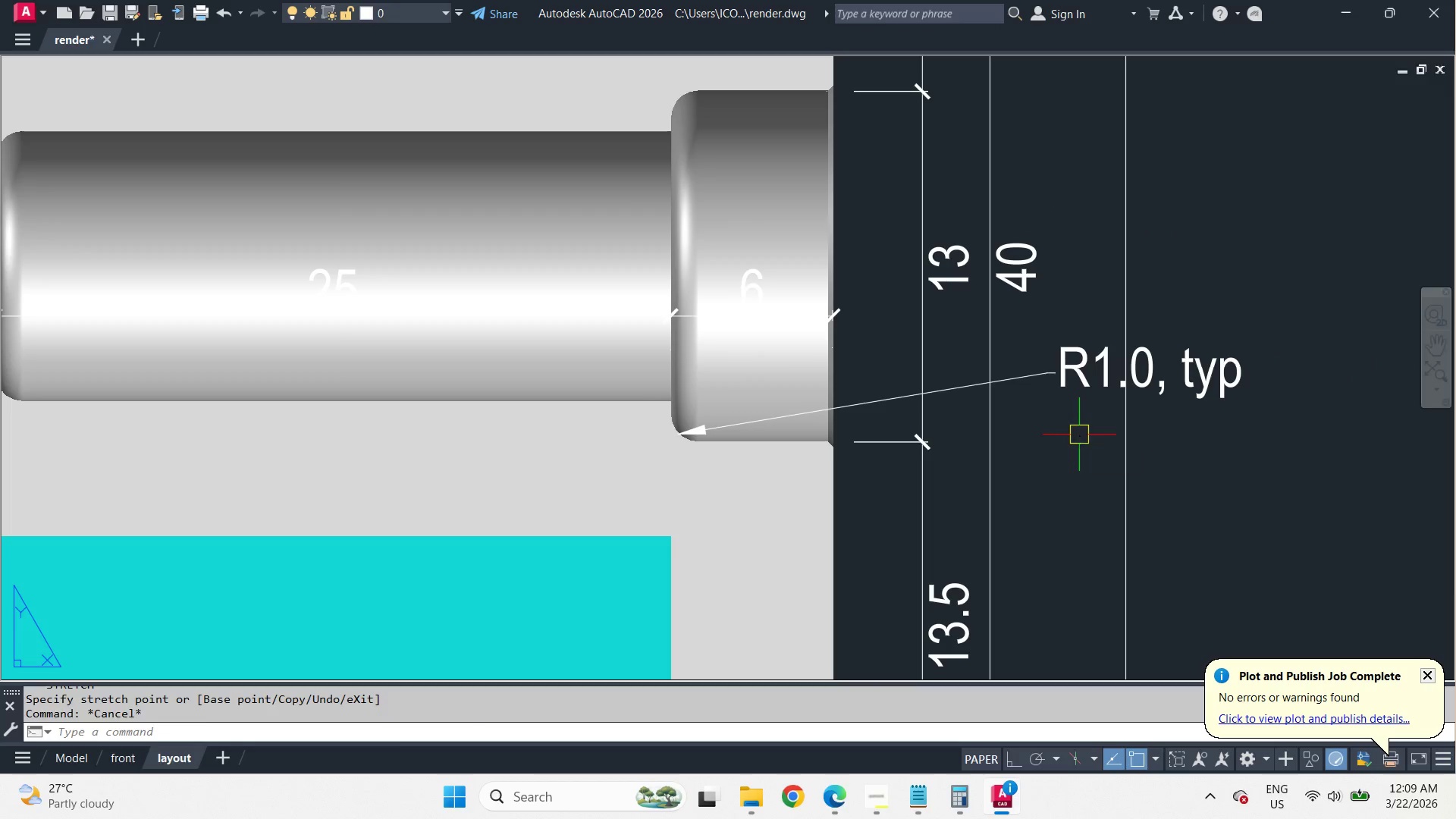 
key(Space)
 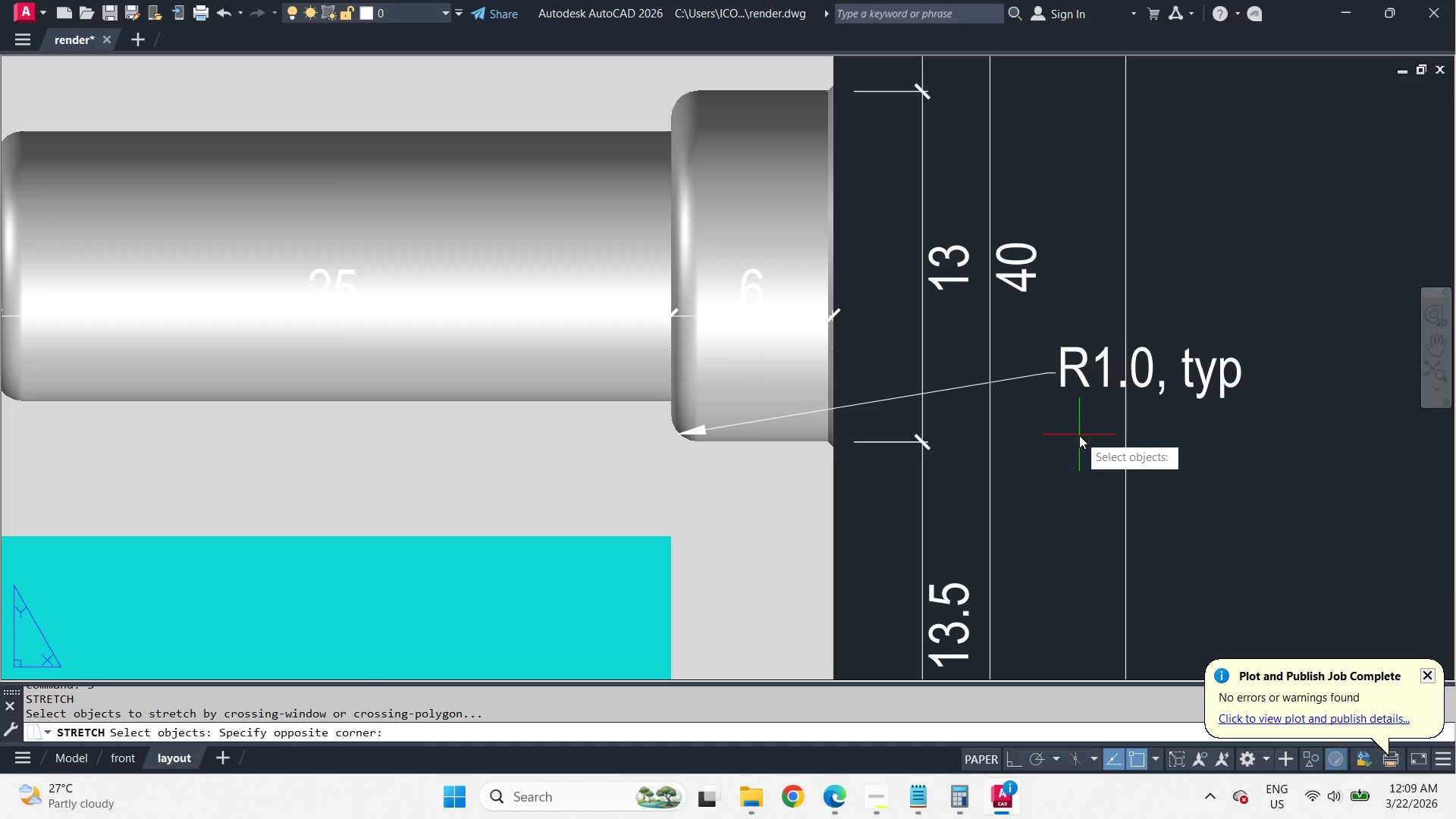 
left_click_drag(start_coordinate=[1079, 435], to_coordinate=[1078, 429])
 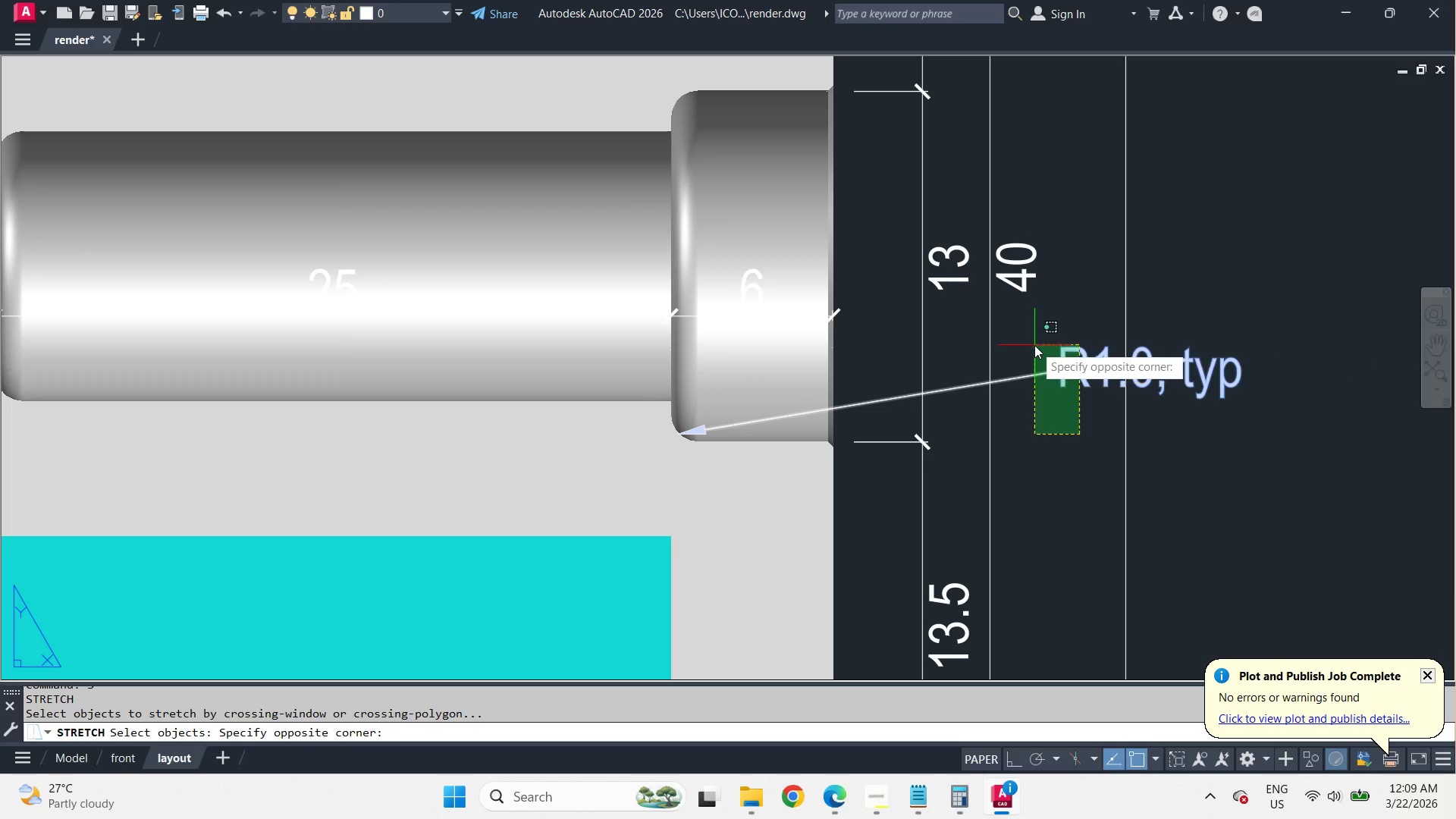 
left_click([1034, 345])
 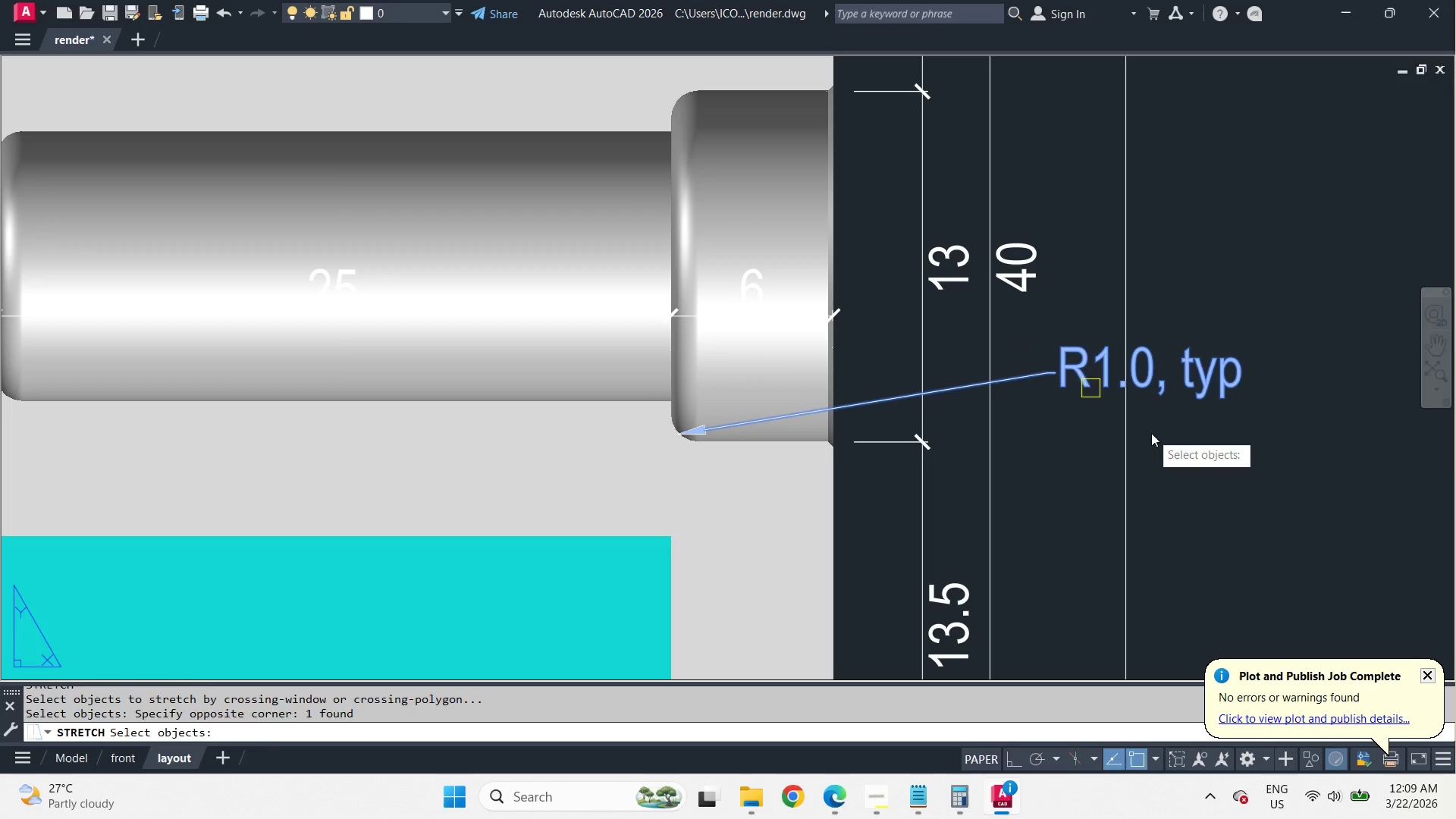 
key(Space)
 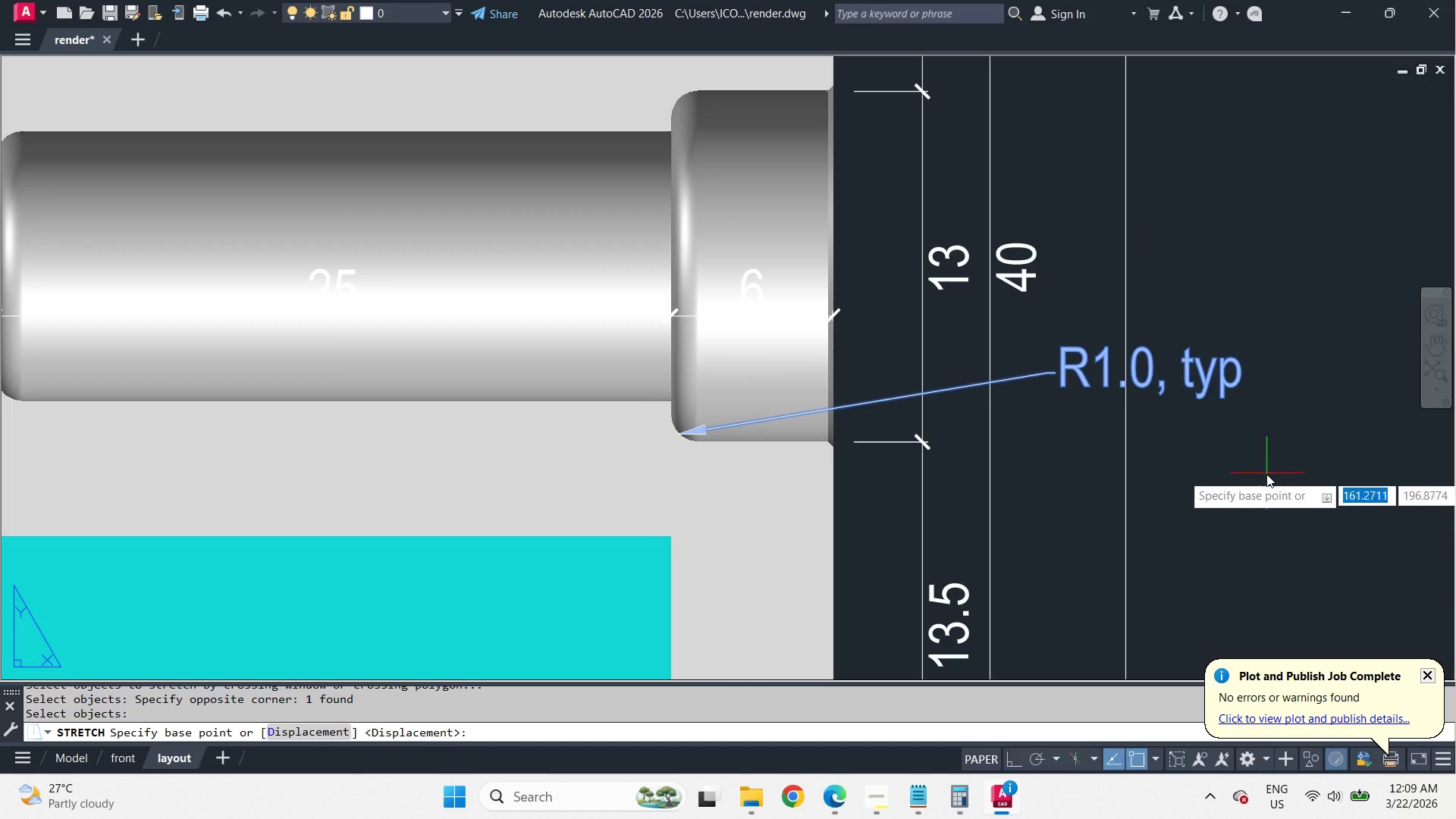 
double_click([1266, 473])
 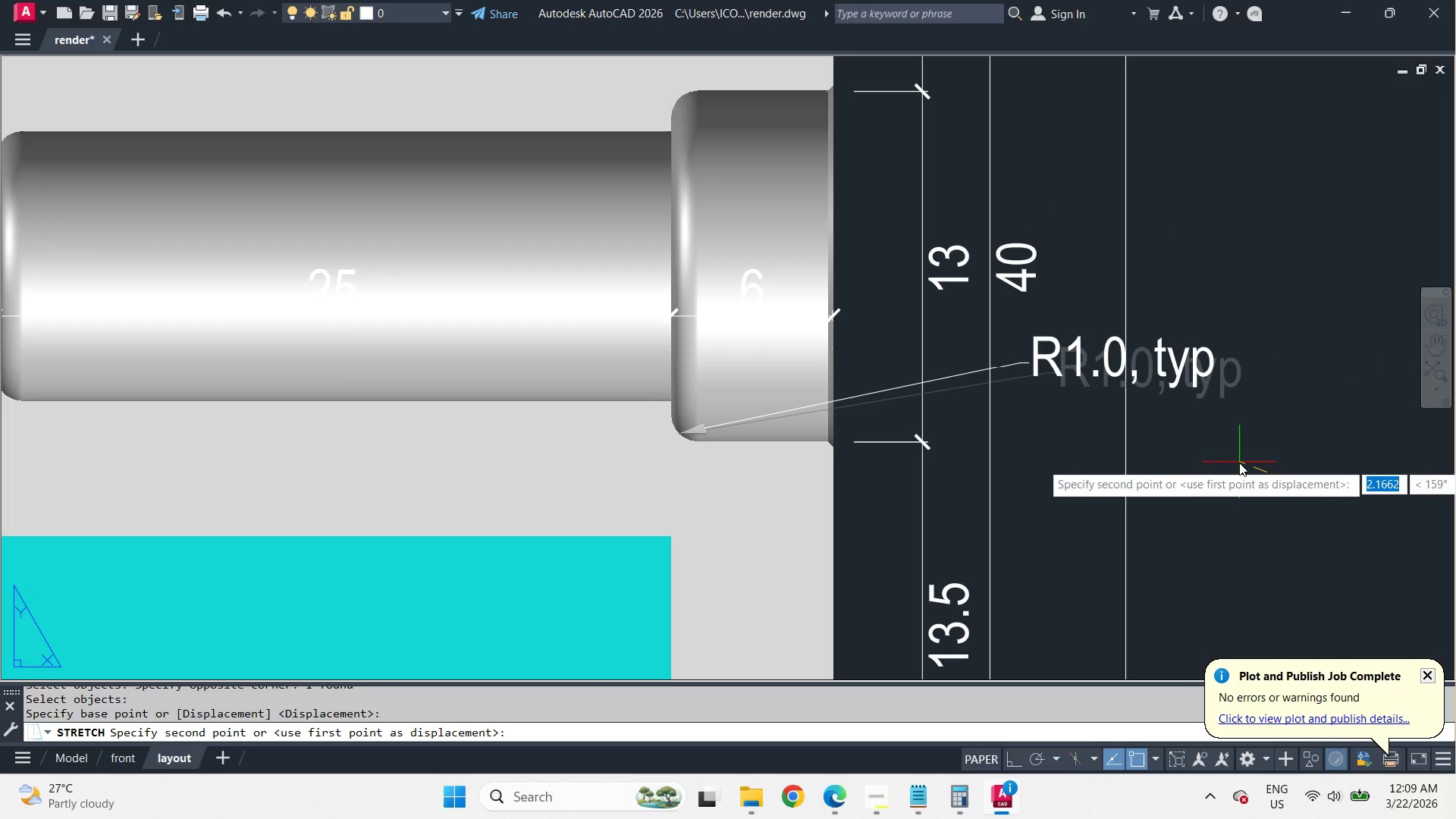 
left_click([1239, 463])
 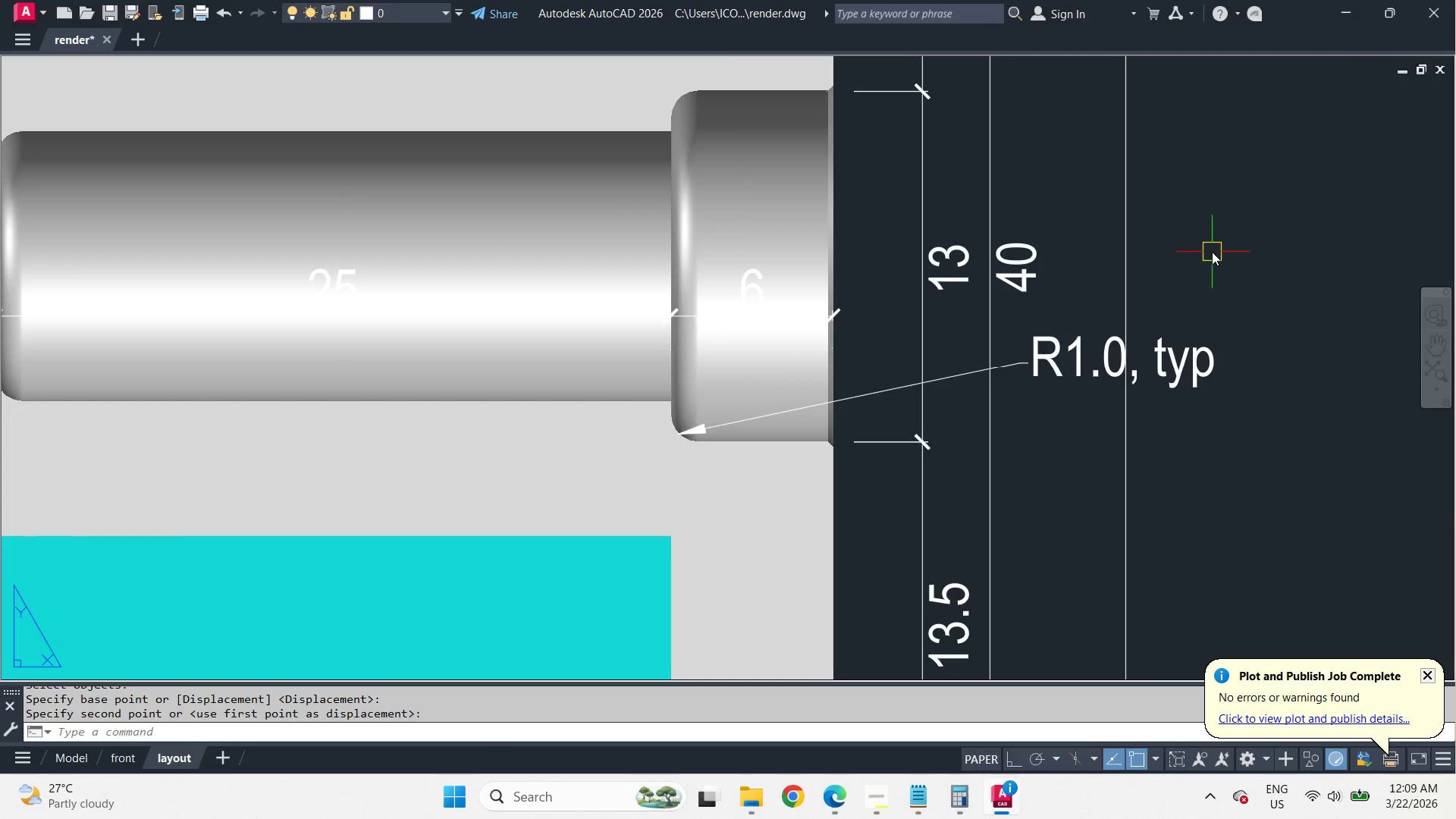 
scroll: coordinate [1212, 252], scroll_direction: down, amount: 2.0
 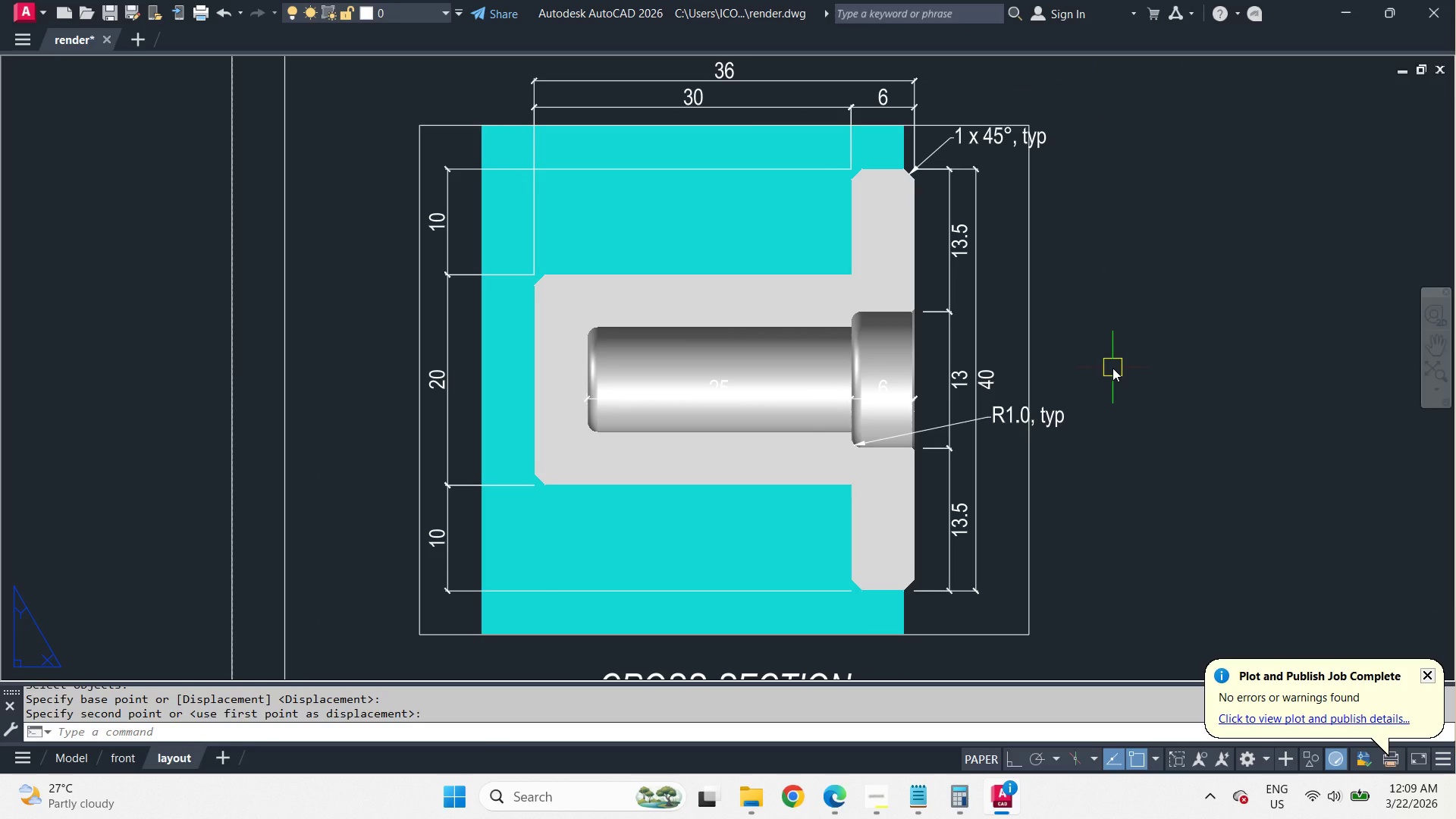 
wait(8.54)
 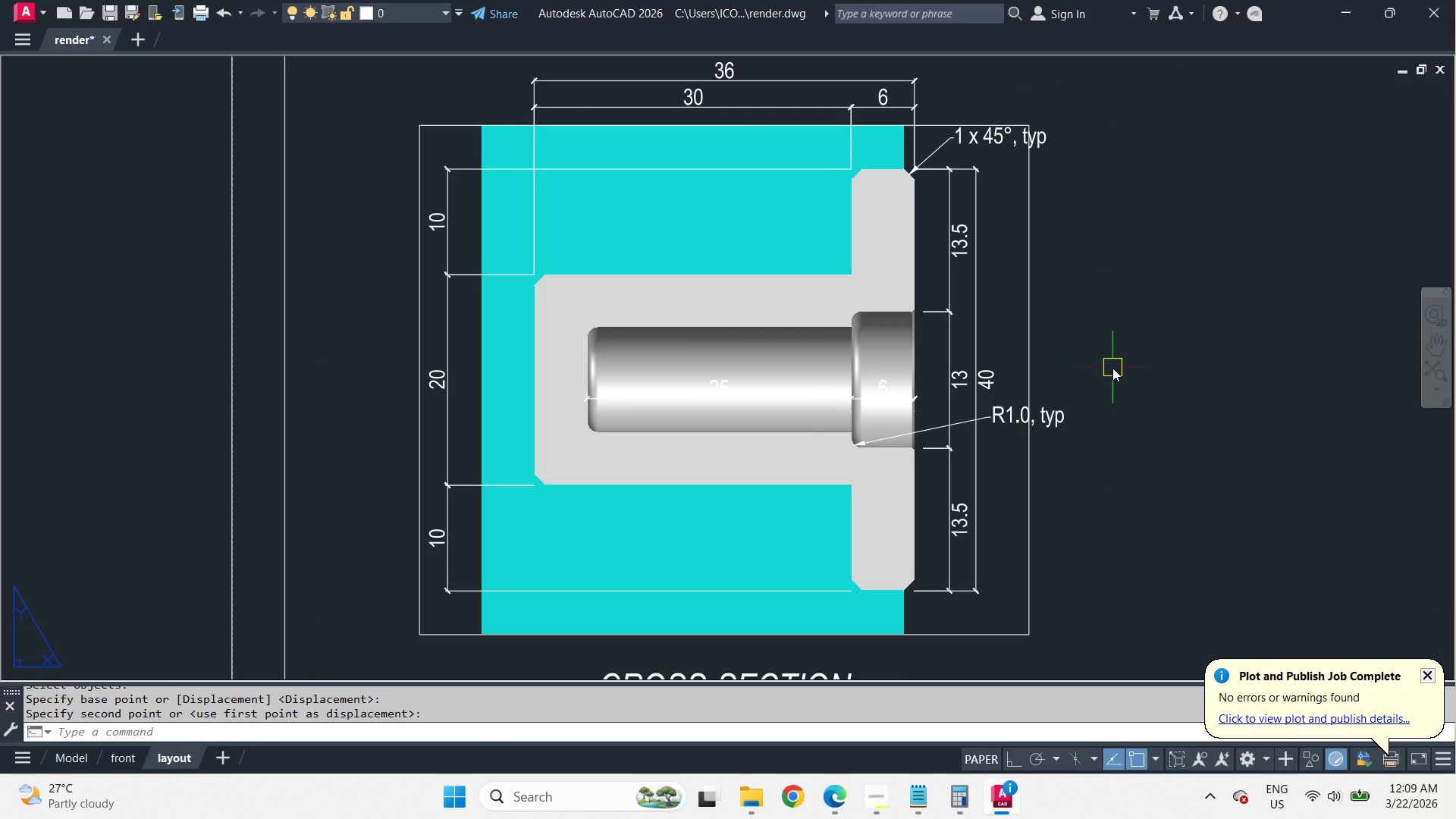 
scroll: coordinate [930, 313], scroll_direction: up, amount: 3.0
 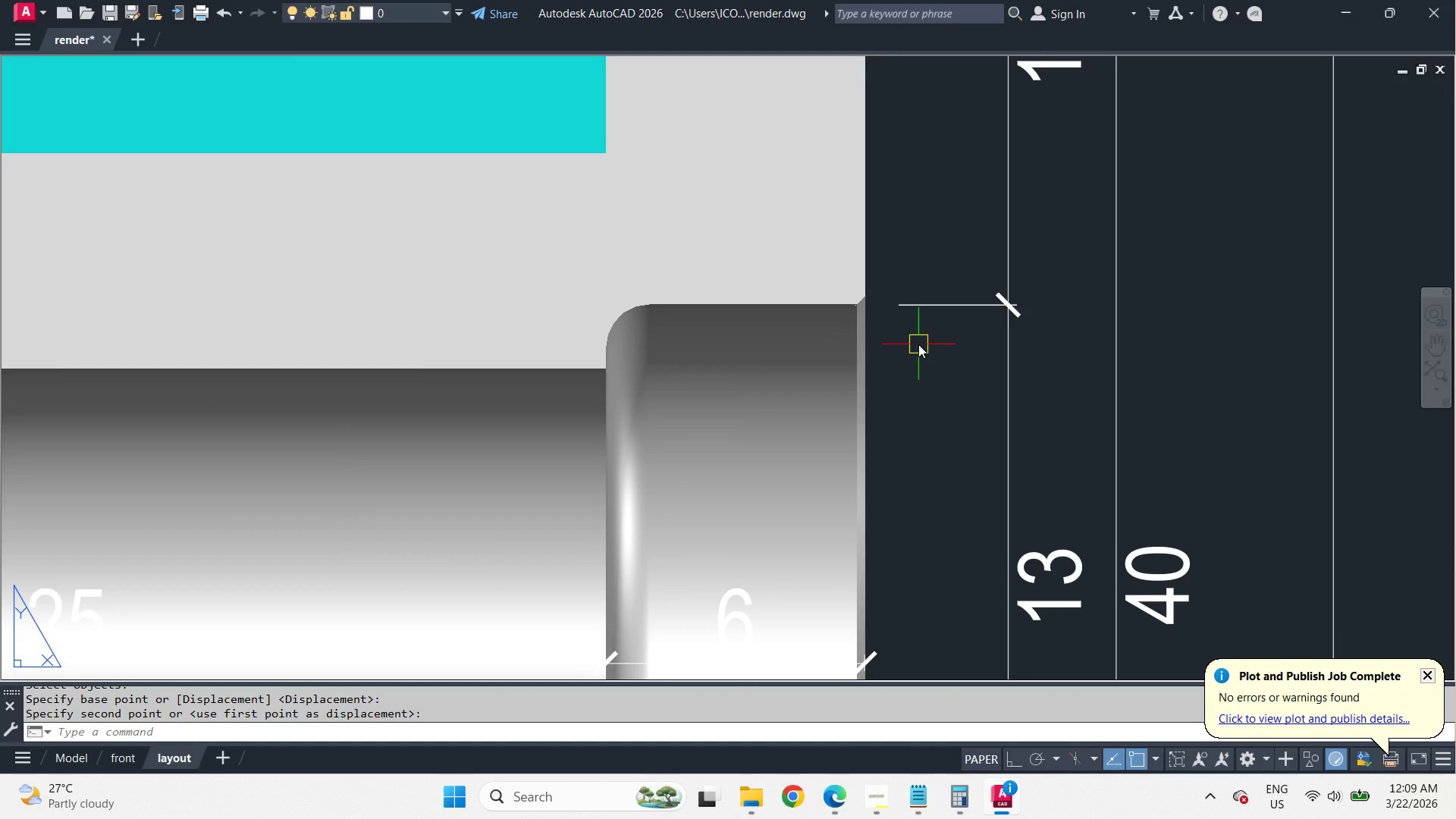 
scroll: coordinate [918, 344], scroll_direction: down, amount: 2.0
 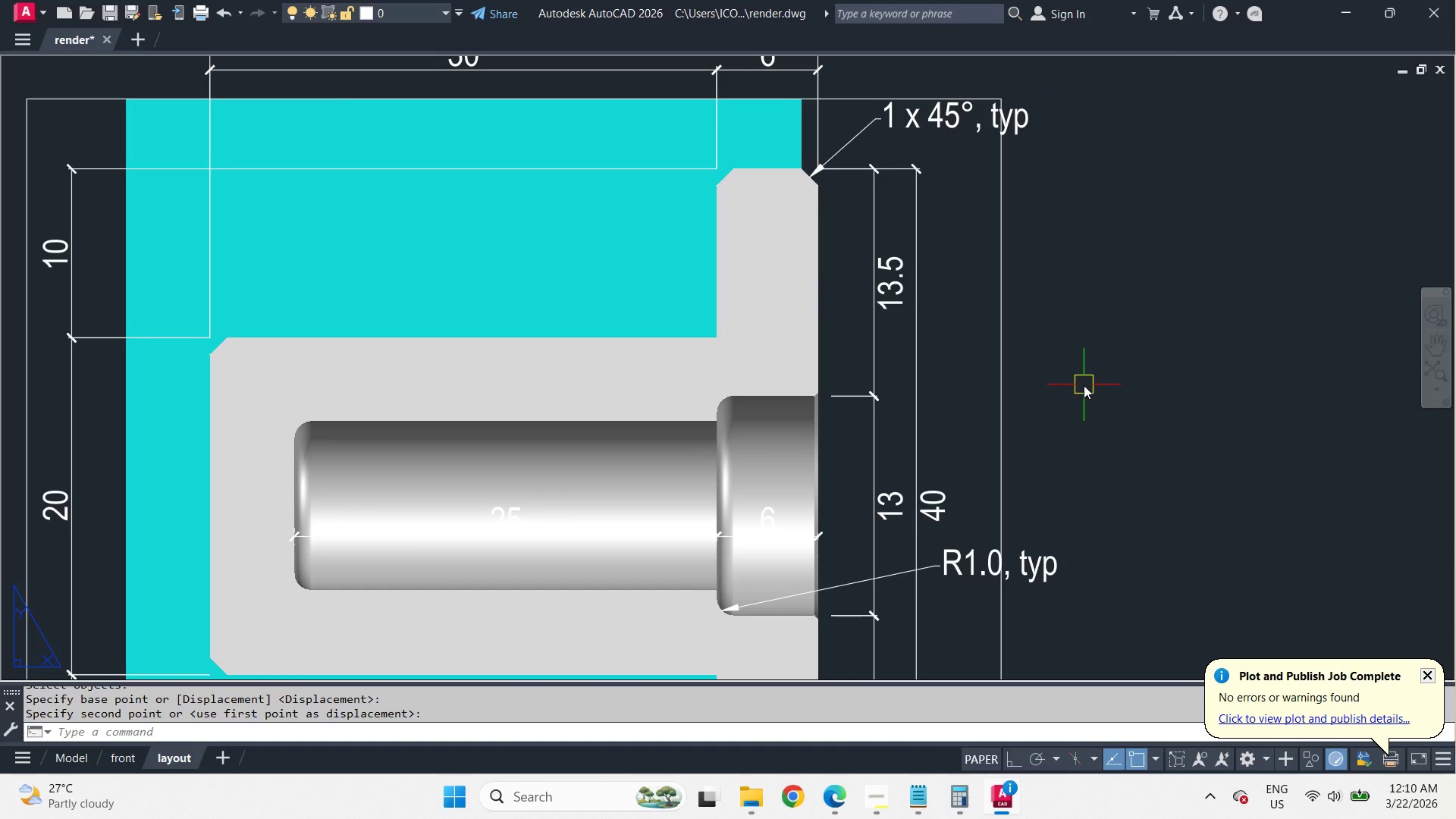 
scroll: coordinate [827, 400], scroll_direction: up, amount: 3.0
 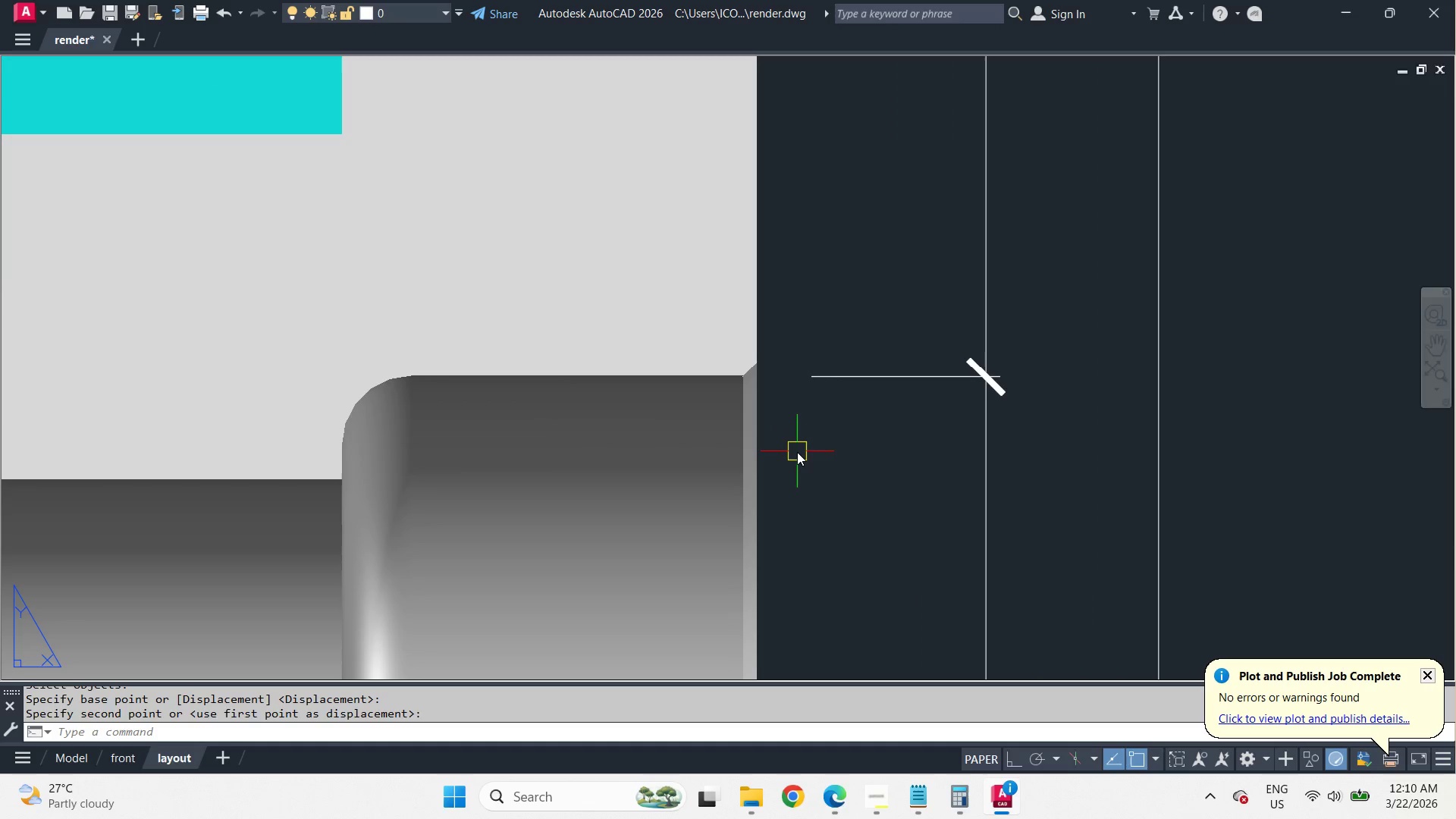 
type(di )
 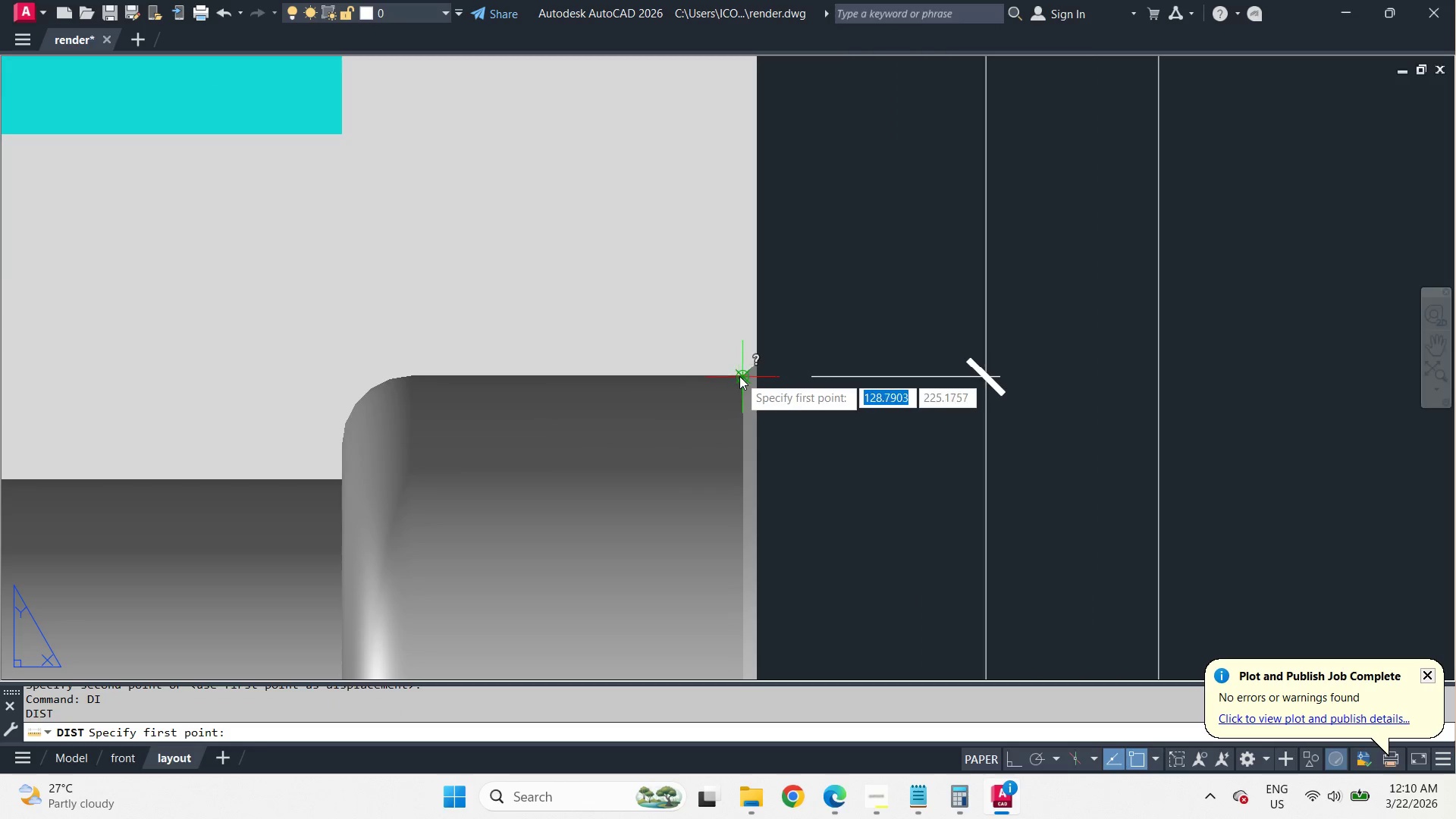 
left_click_drag(start_coordinate=[739, 376], to_coordinate=[745, 377])
 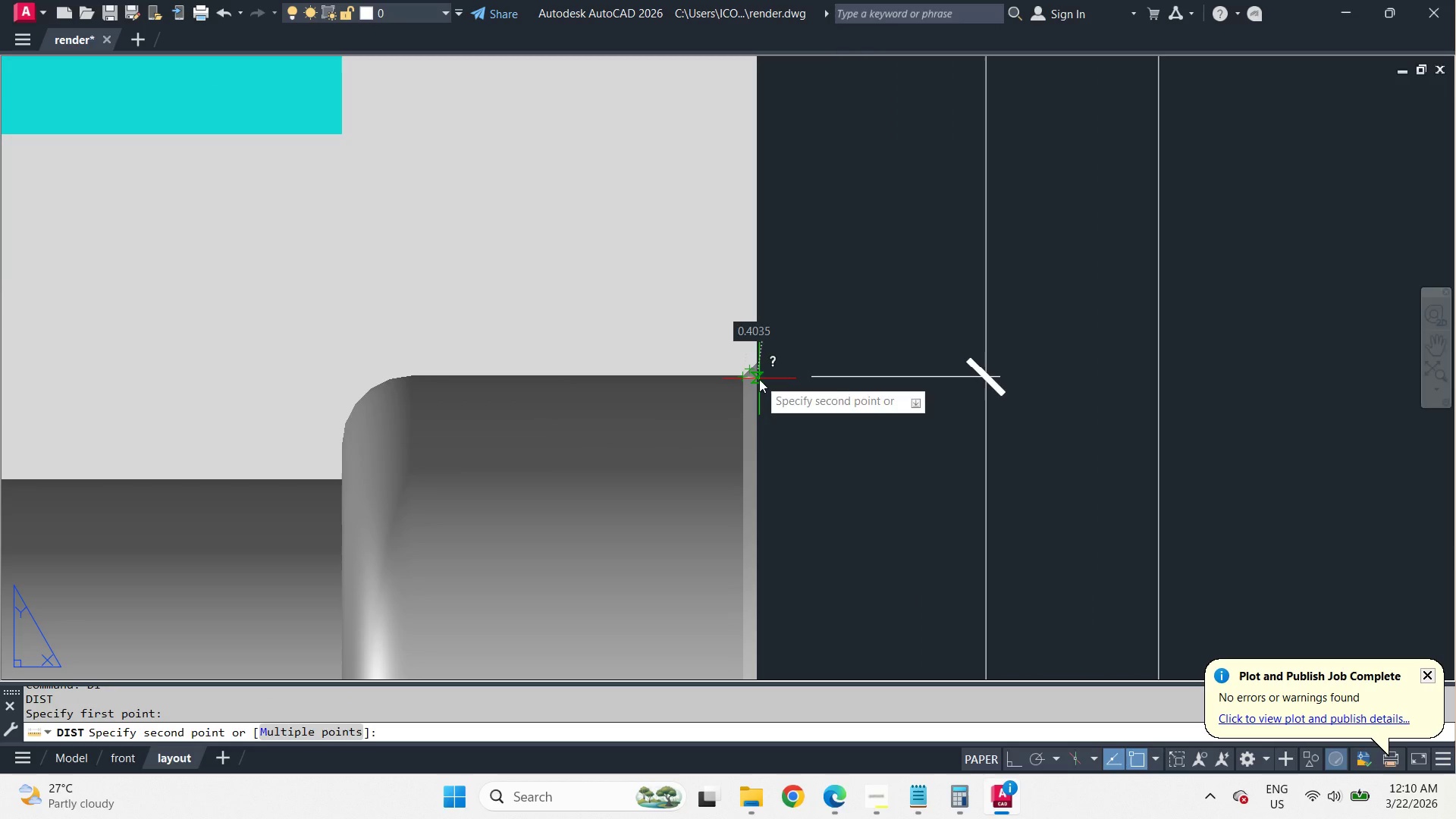 
key(Escape)
 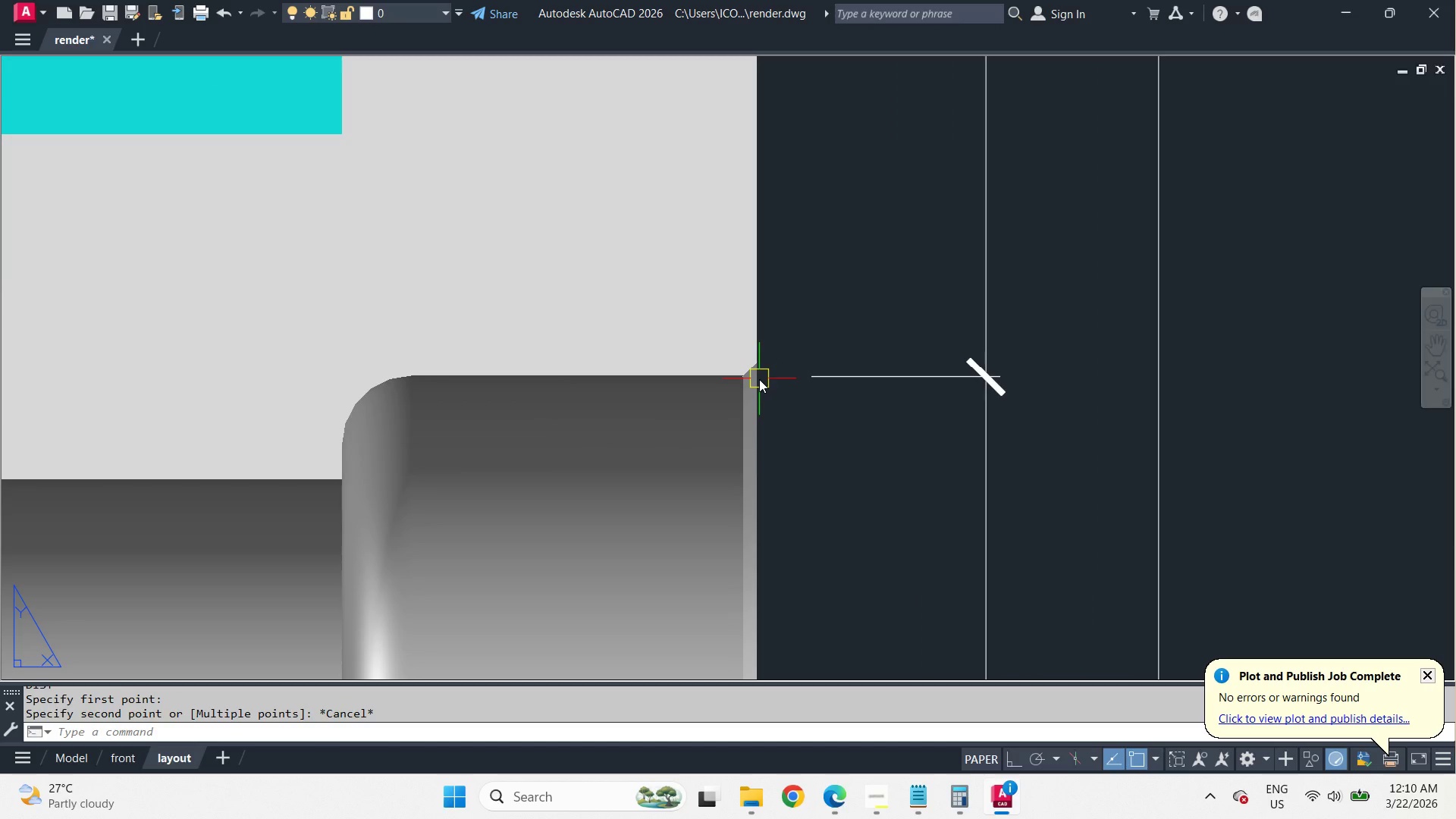 
key(D)
 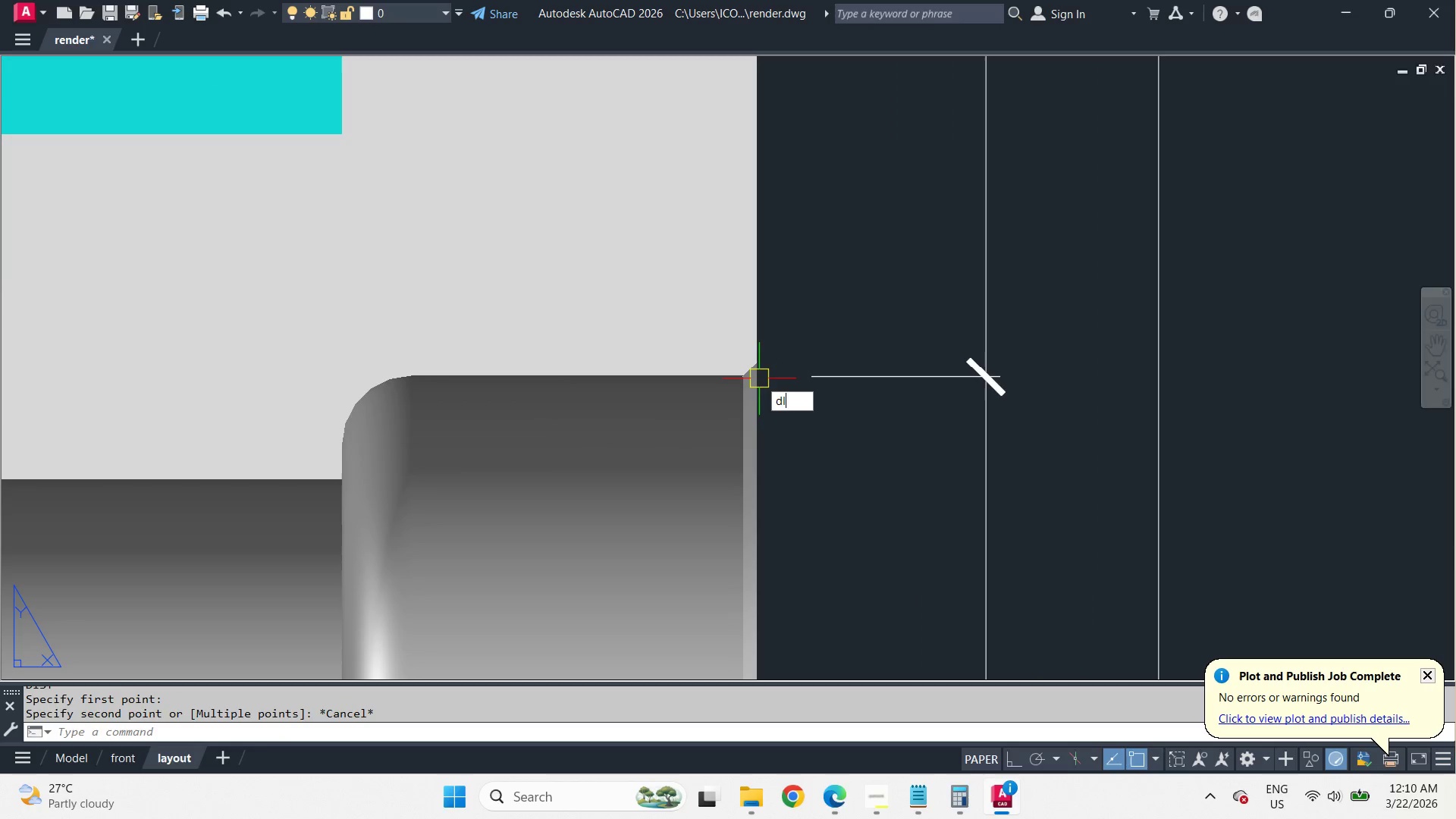 
type(li )
 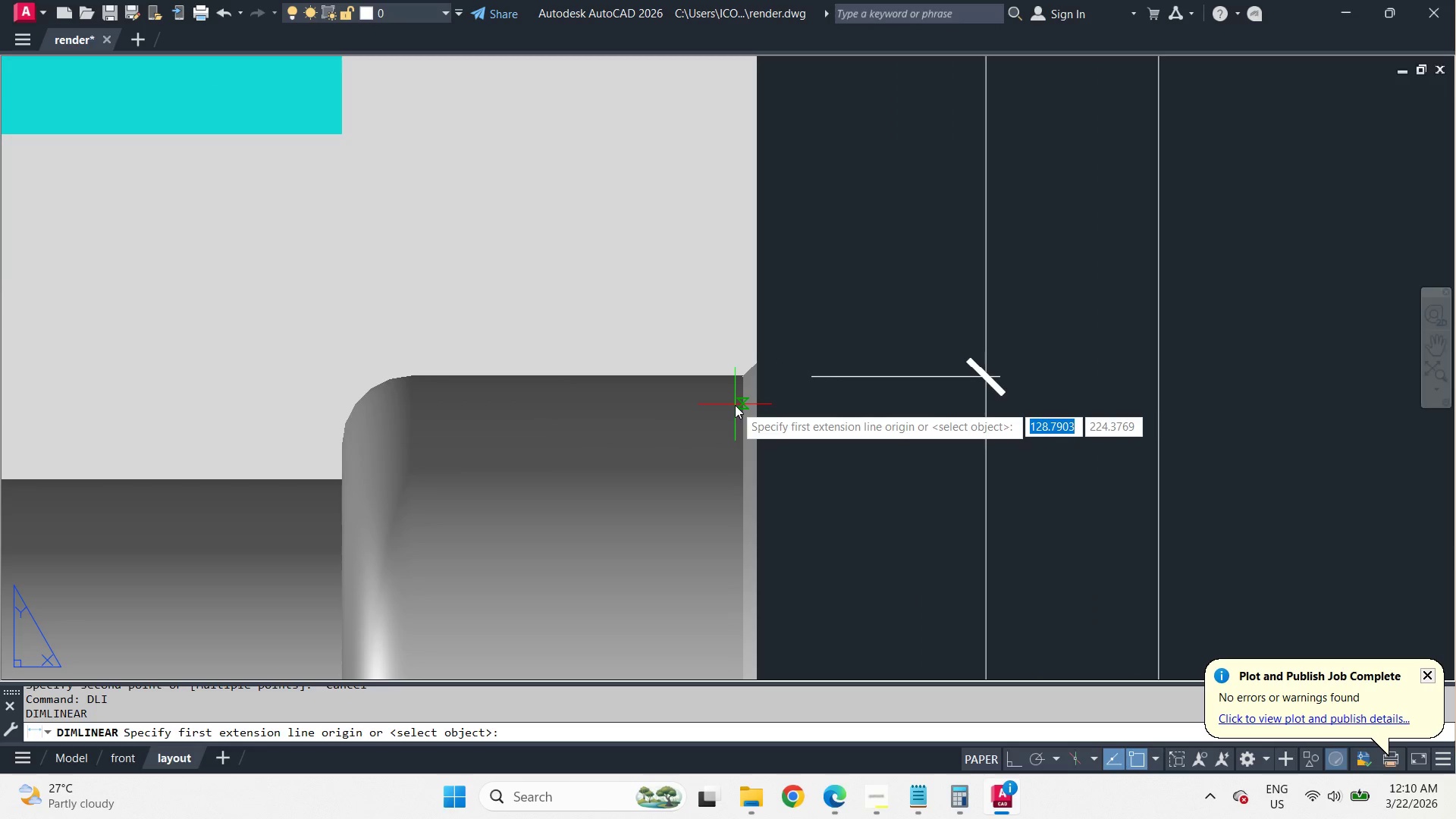 
left_click([735, 405])
 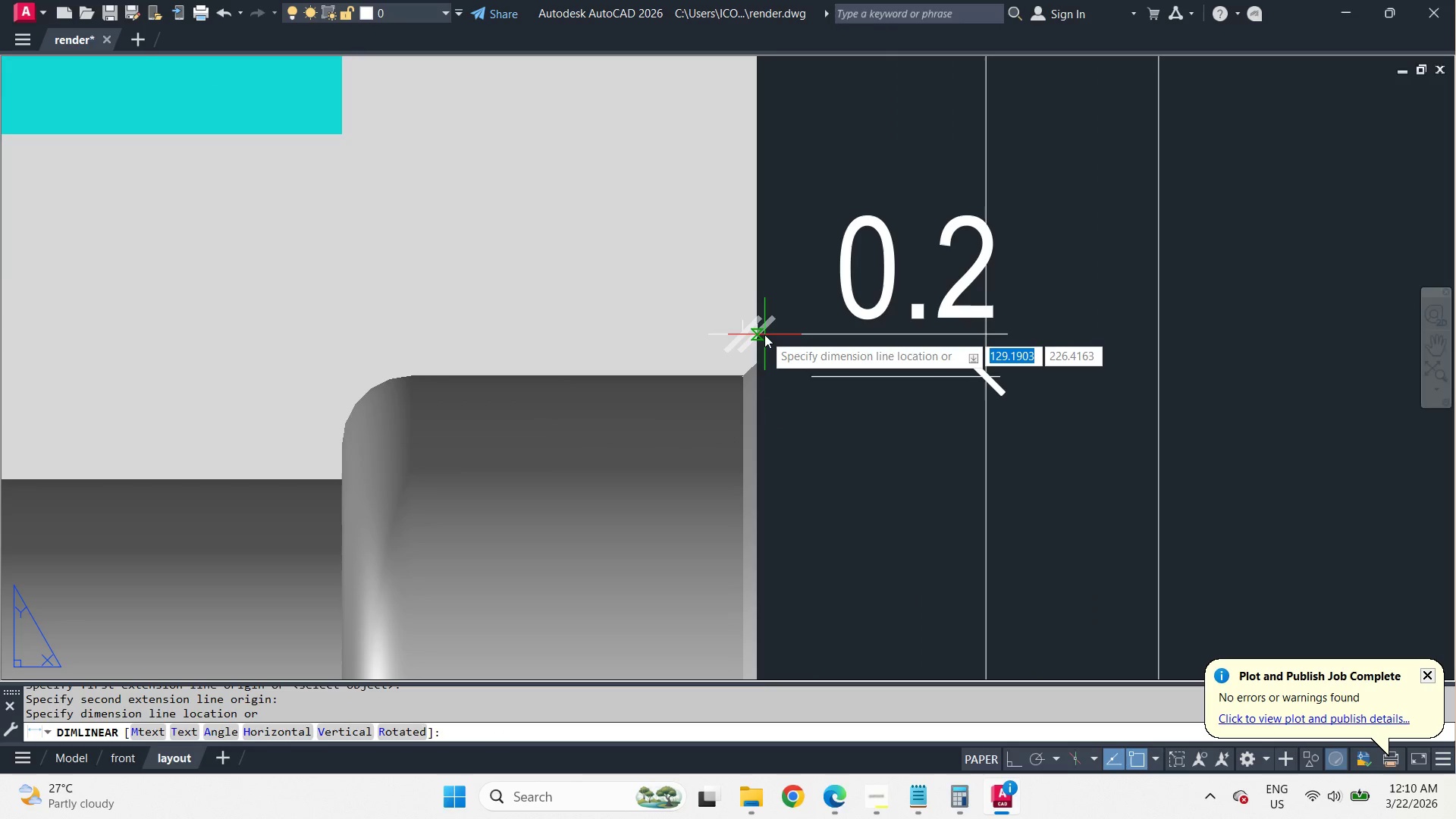 
key(Escape)
 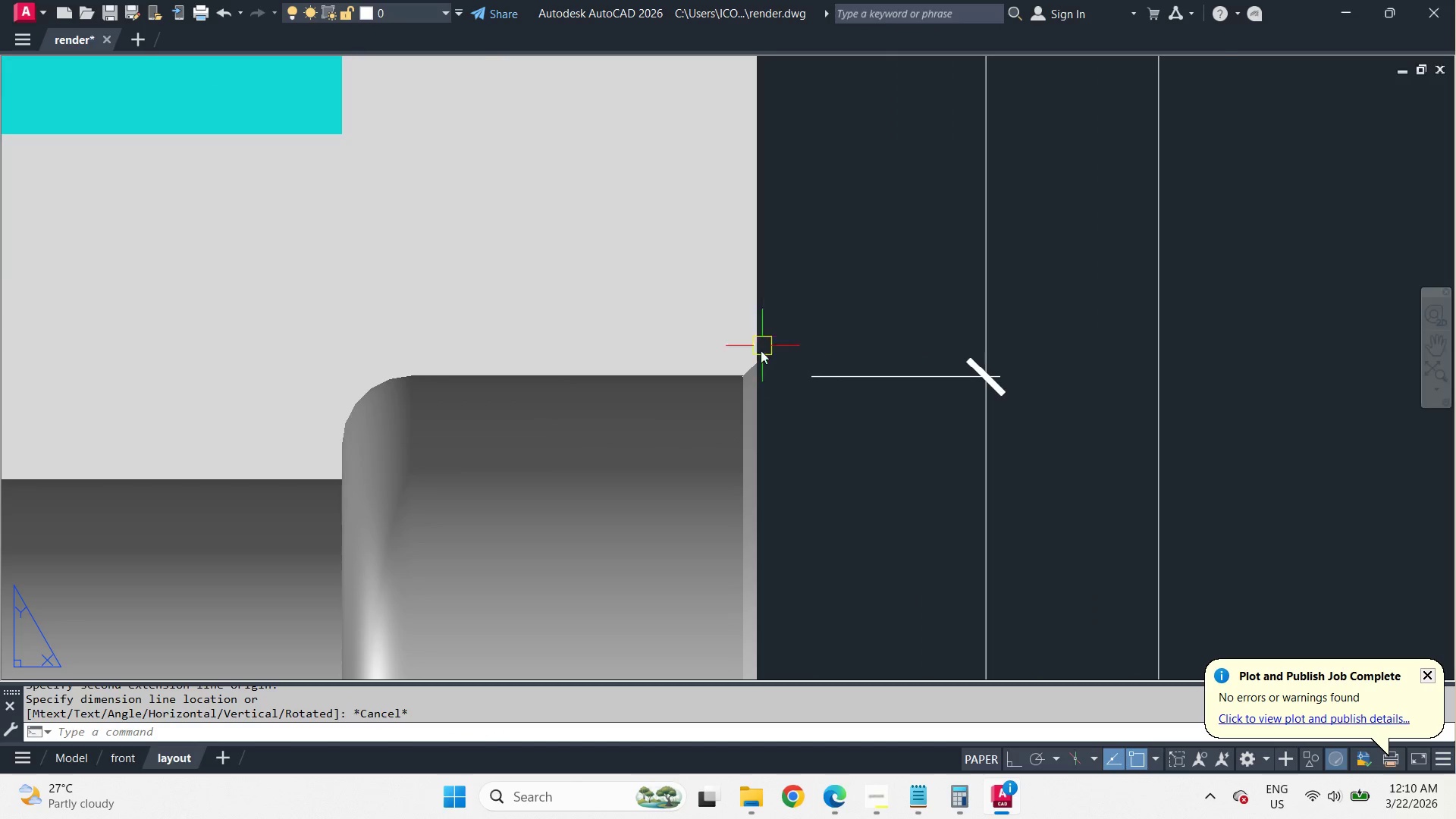 
scroll: coordinate [756, 388], scroll_direction: down, amount: 3.0
 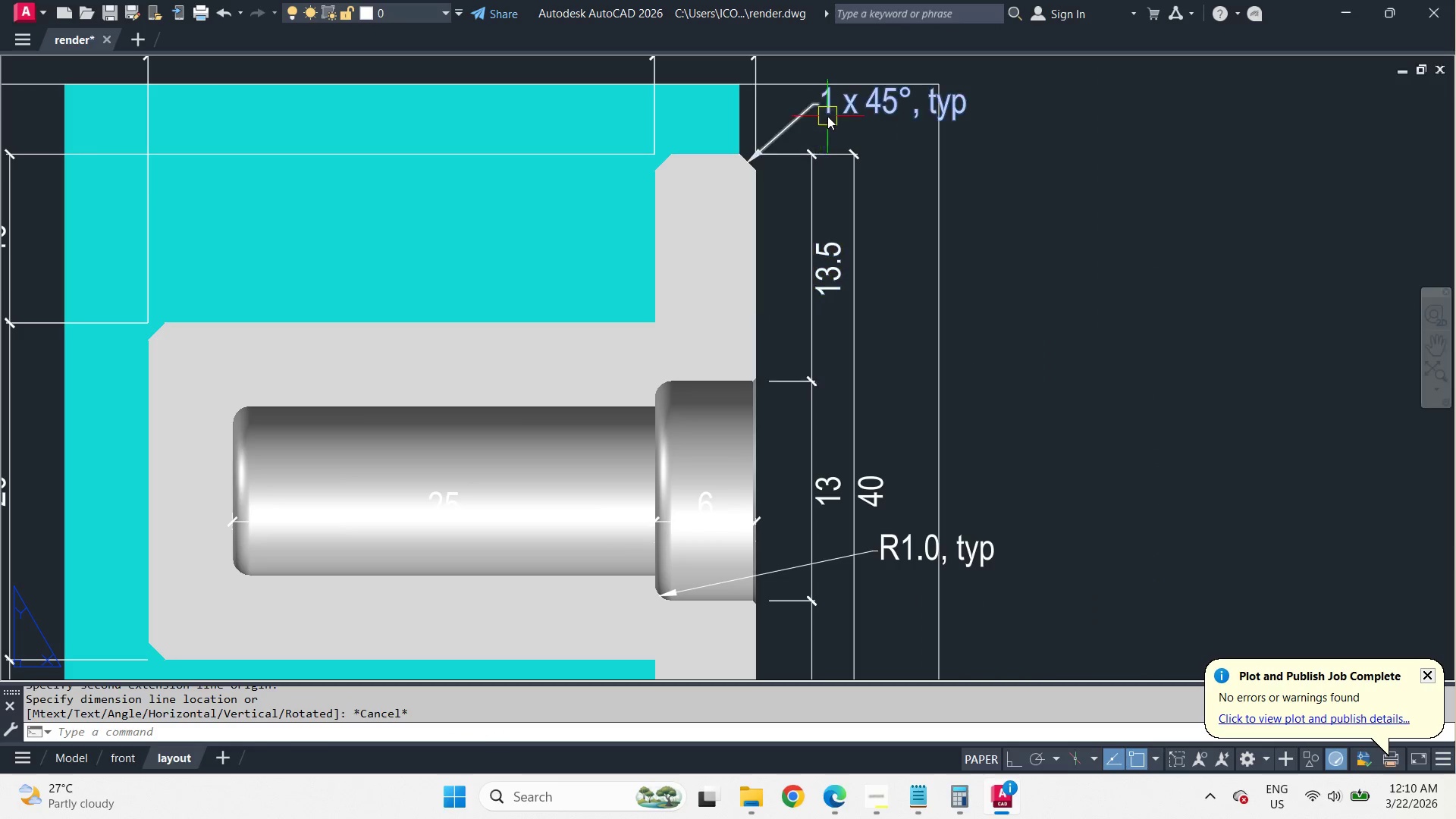 
left_click([836, 110])
 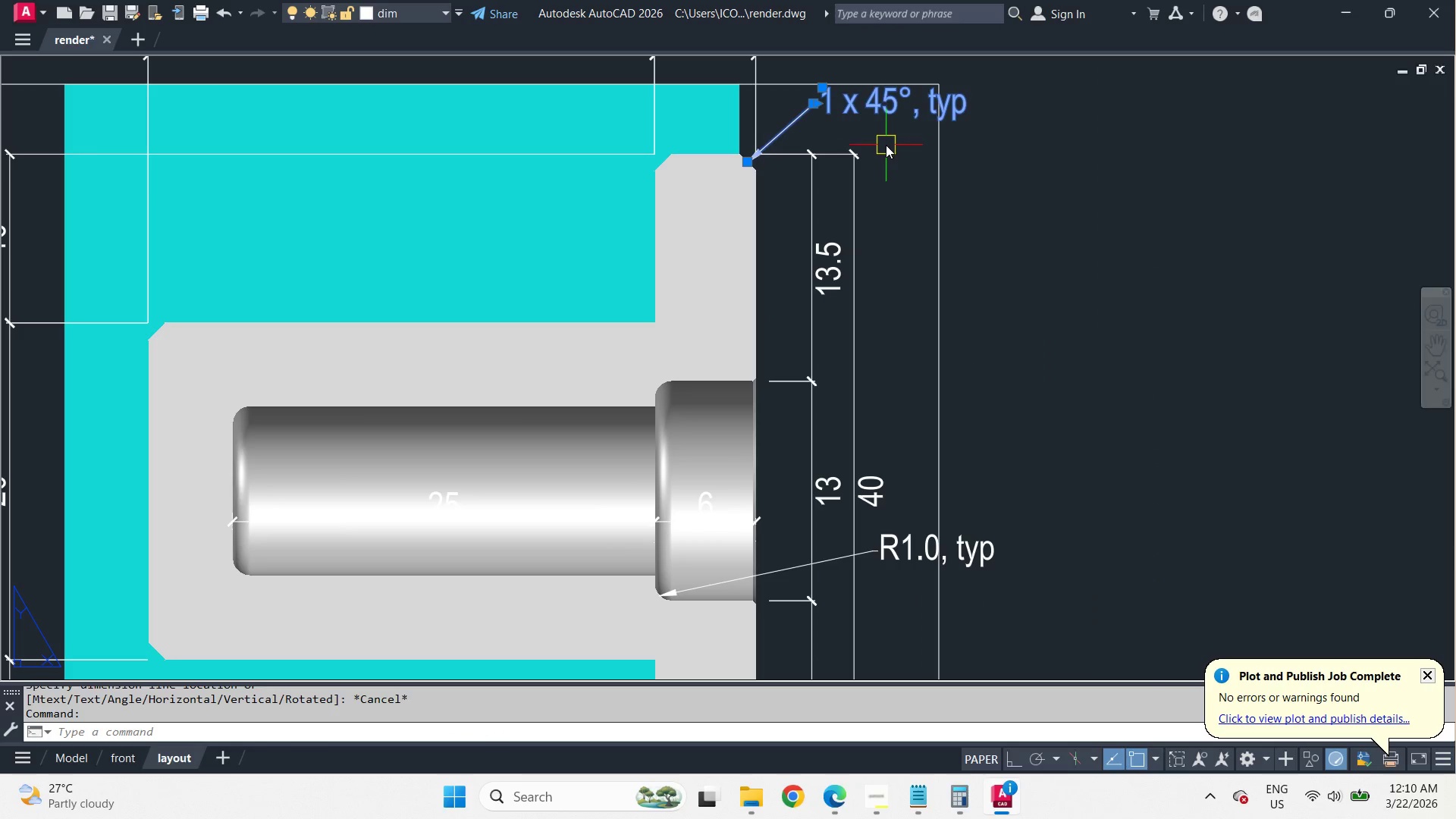 
type(co)
 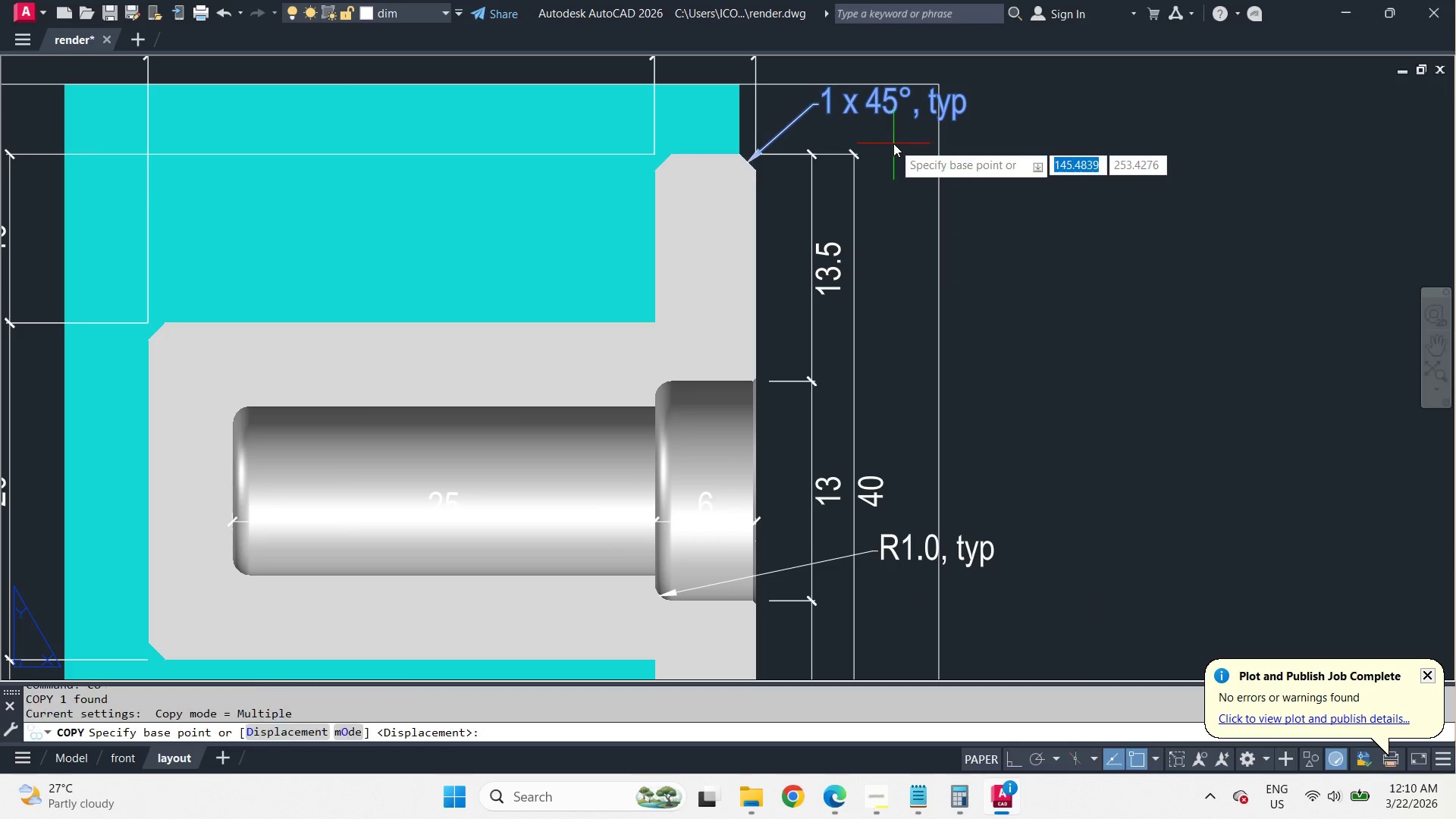 
key(Space)
 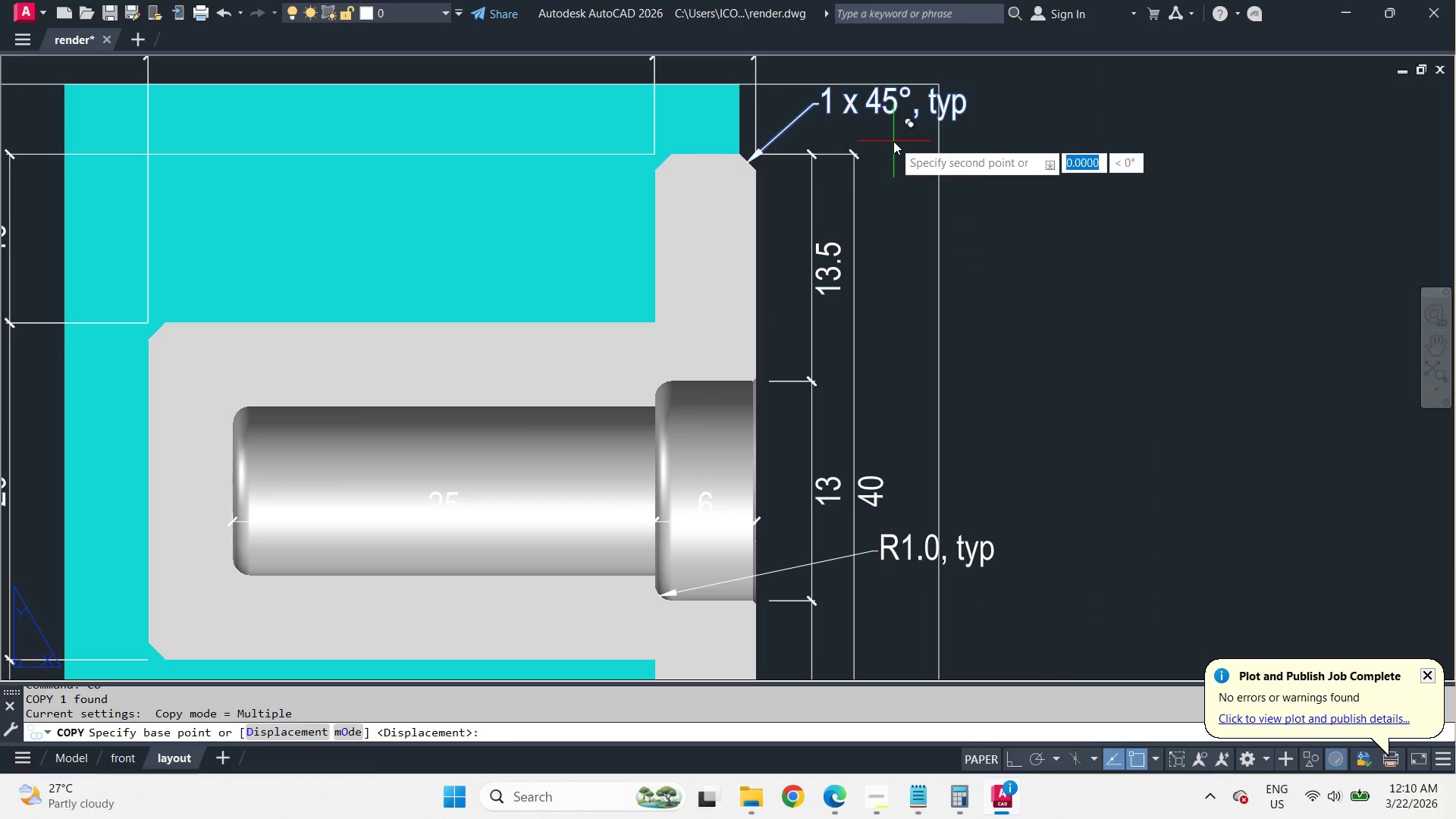 
left_click_drag(start_coordinate=[893, 141], to_coordinate=[893, 148])
 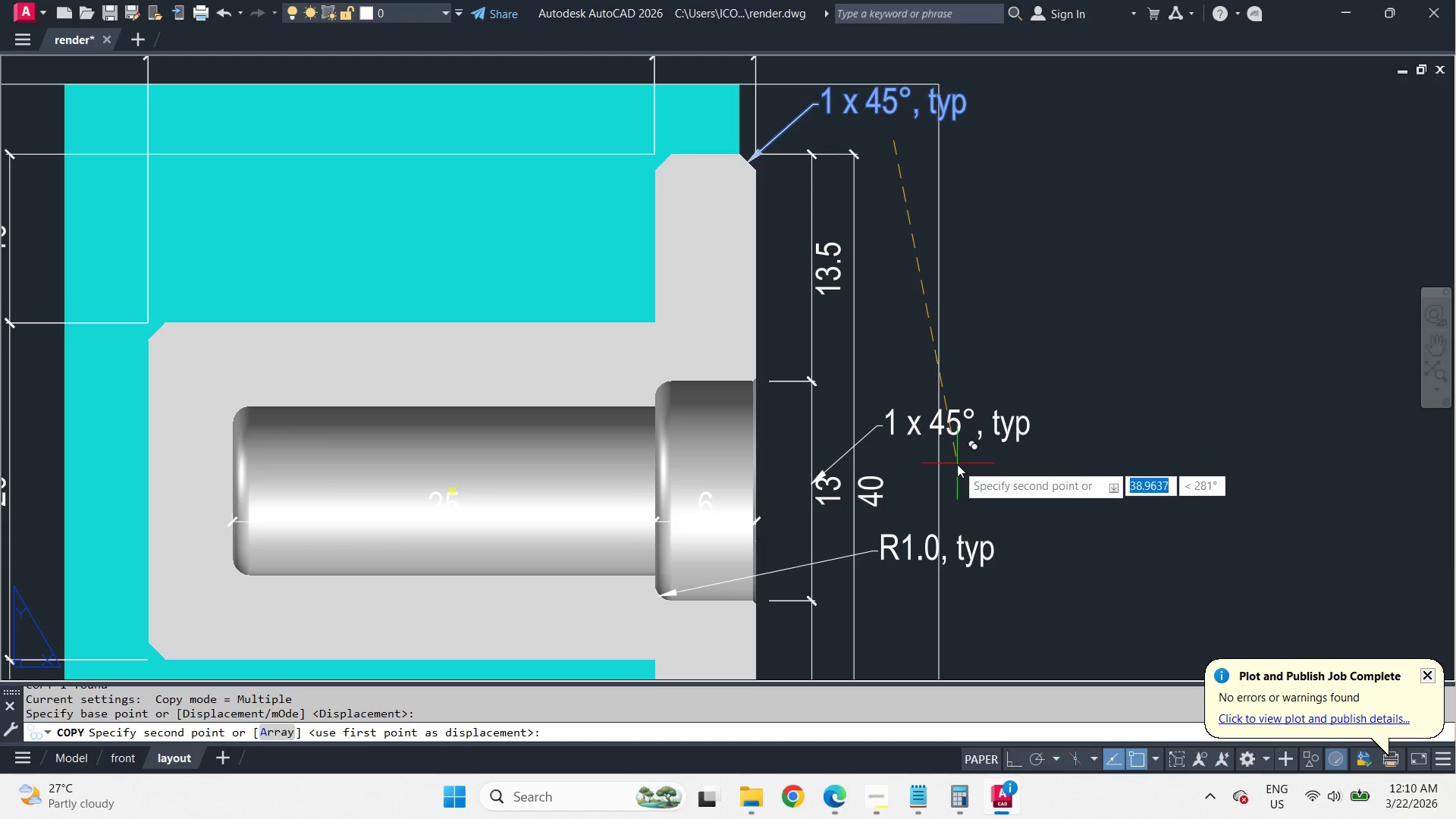 
left_click([965, 464])
 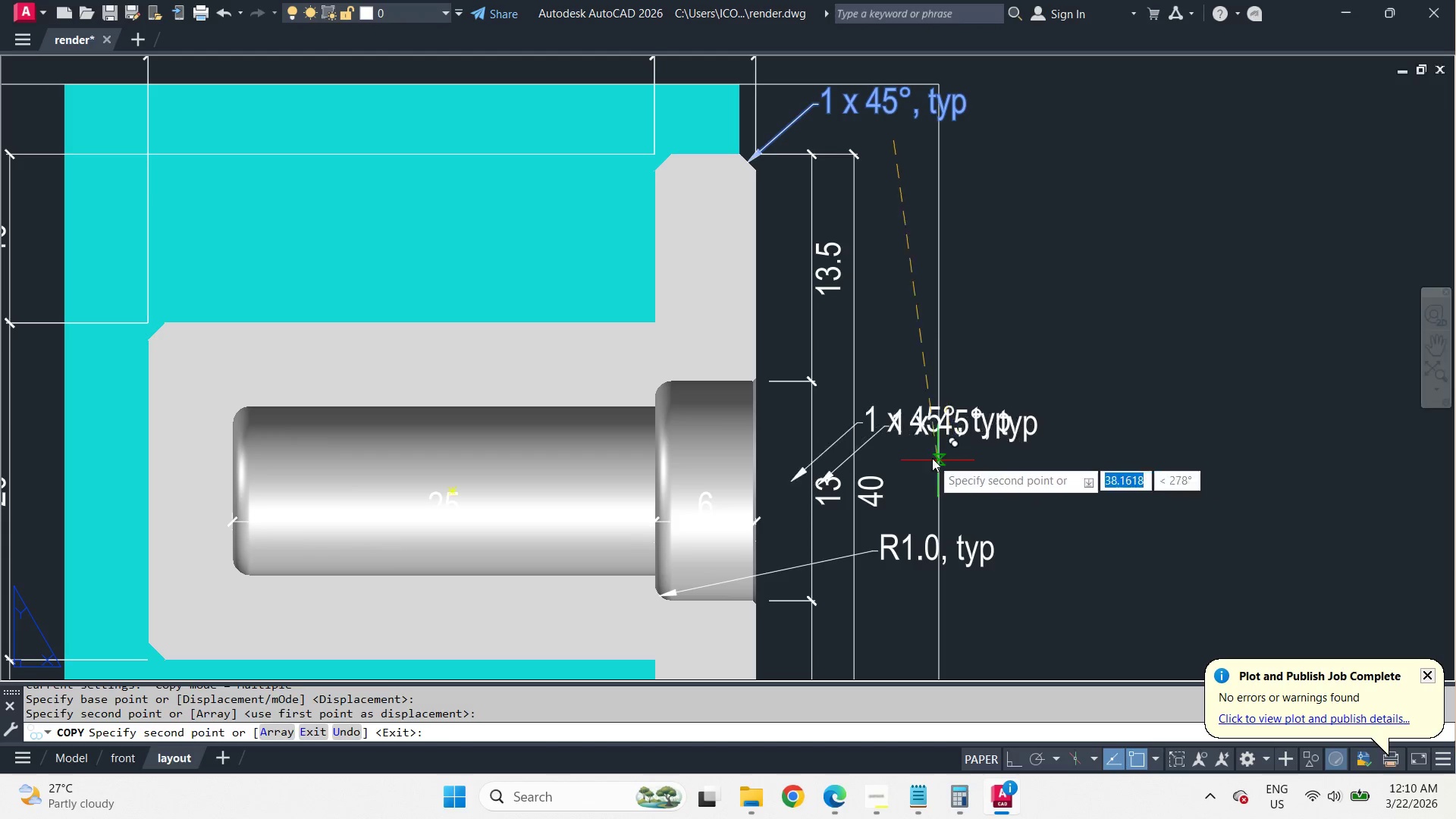 
key(Space)
 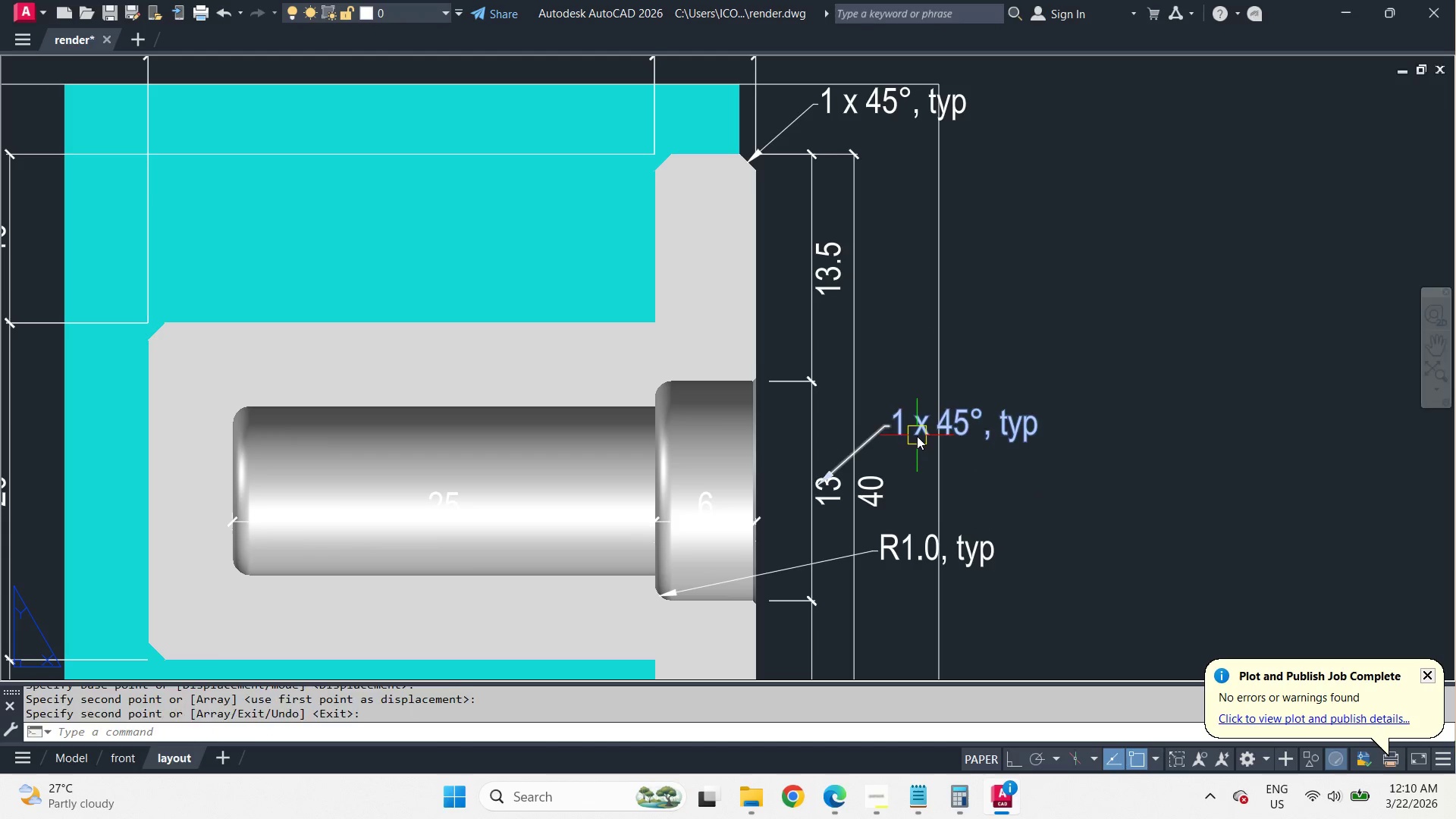 
left_click([917, 436])
 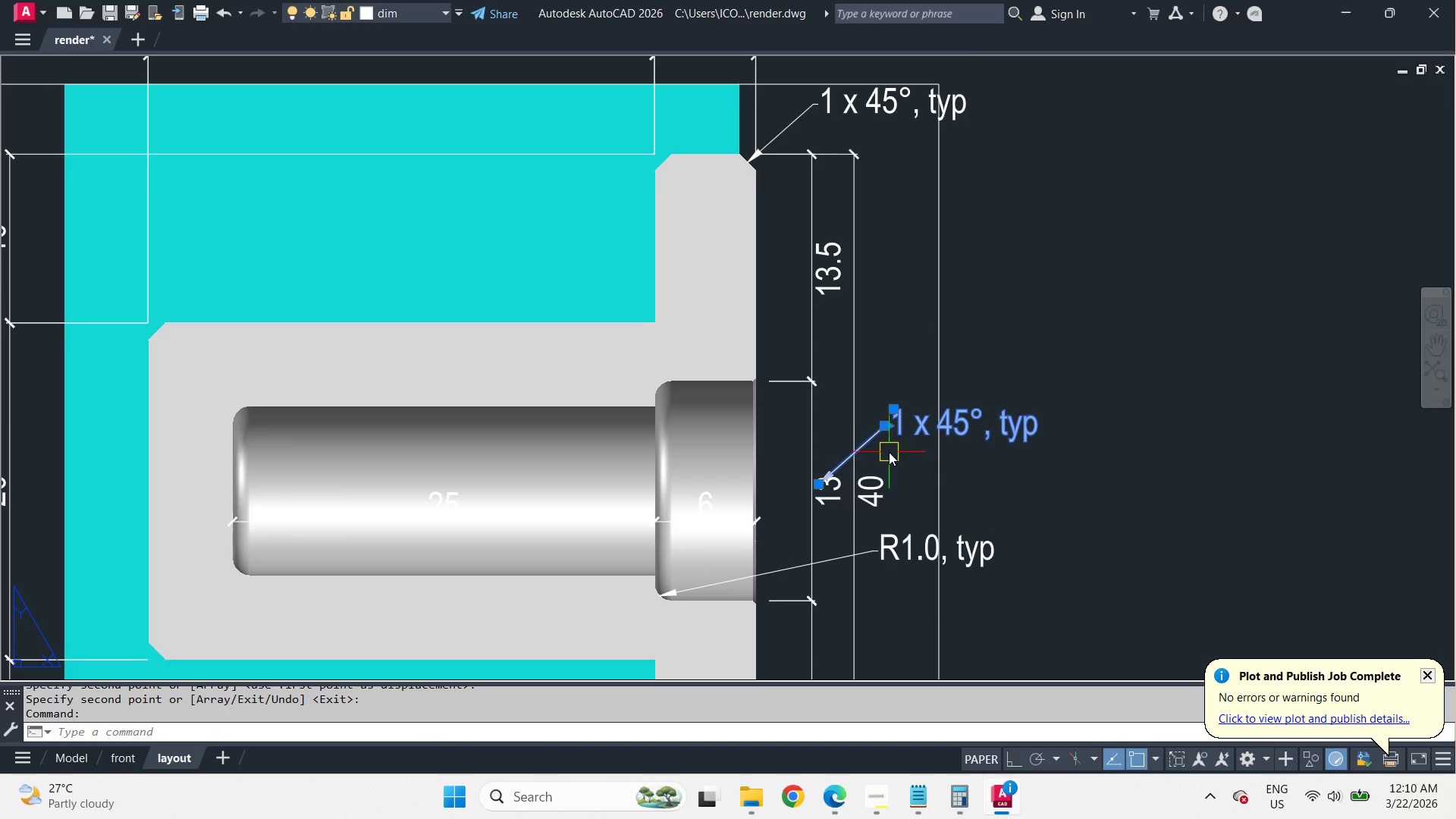 
scroll: coordinate [887, 448], scroll_direction: up, amount: 1.0
 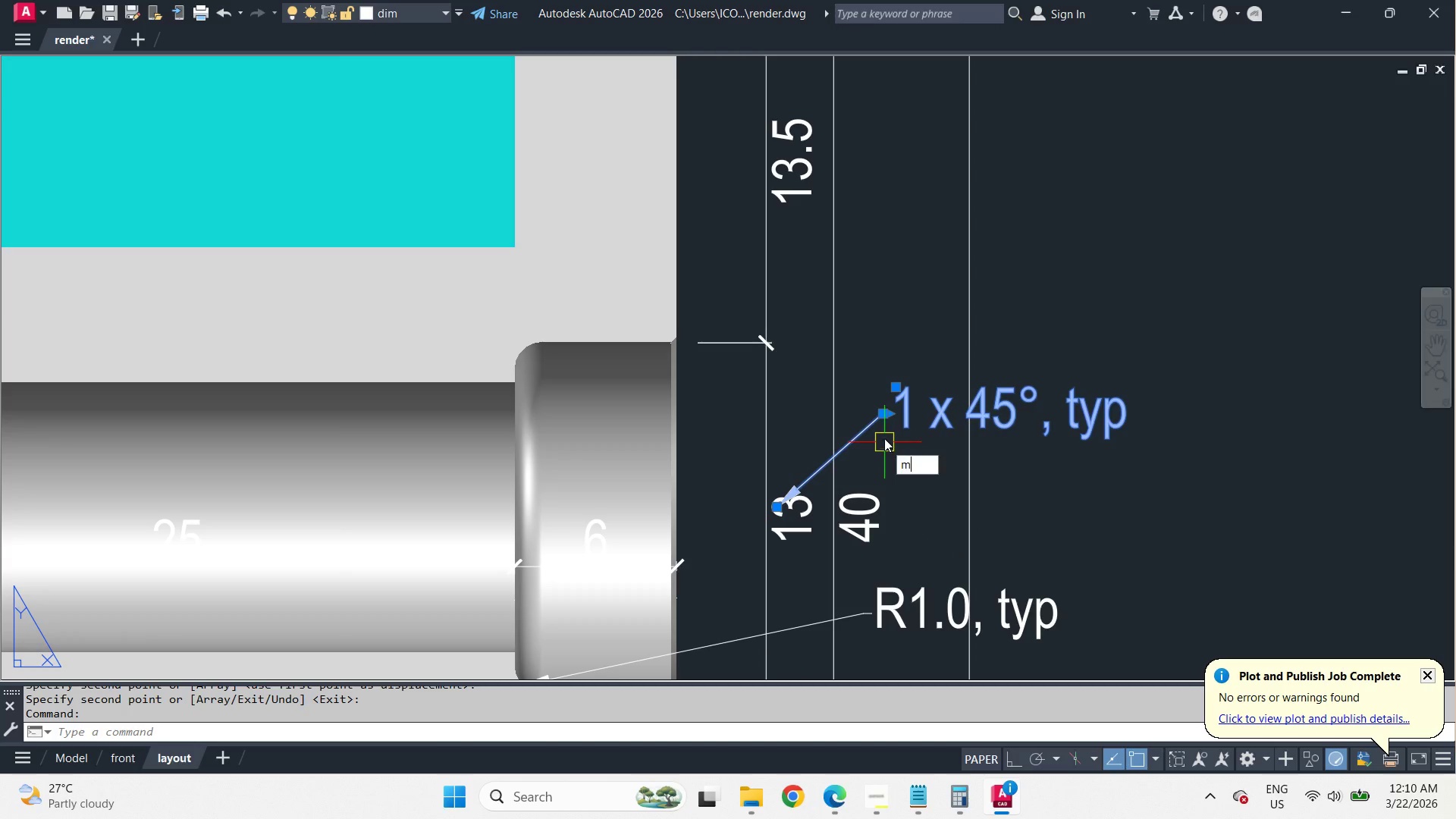 
key(M)
 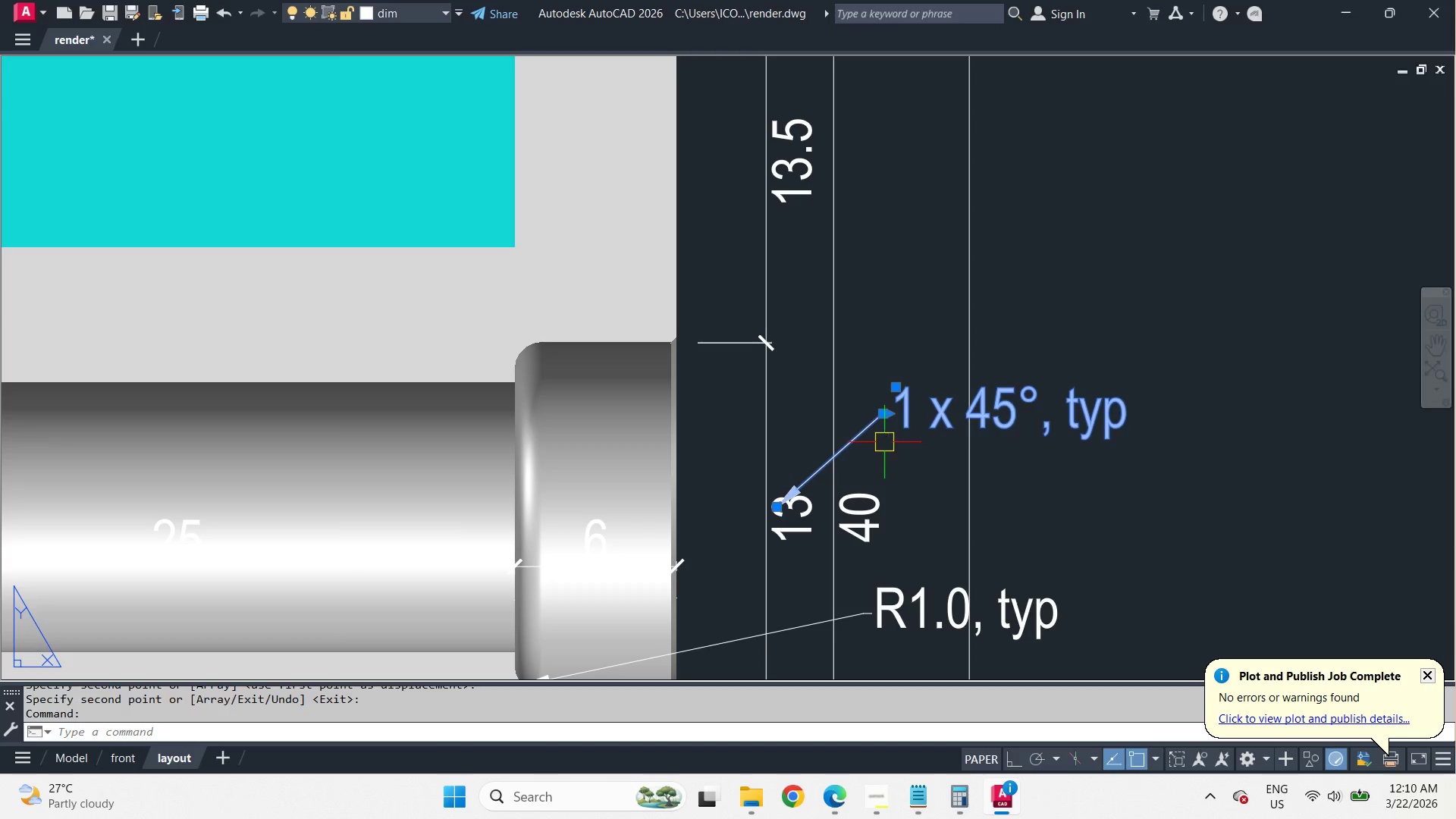 
key(Space)
 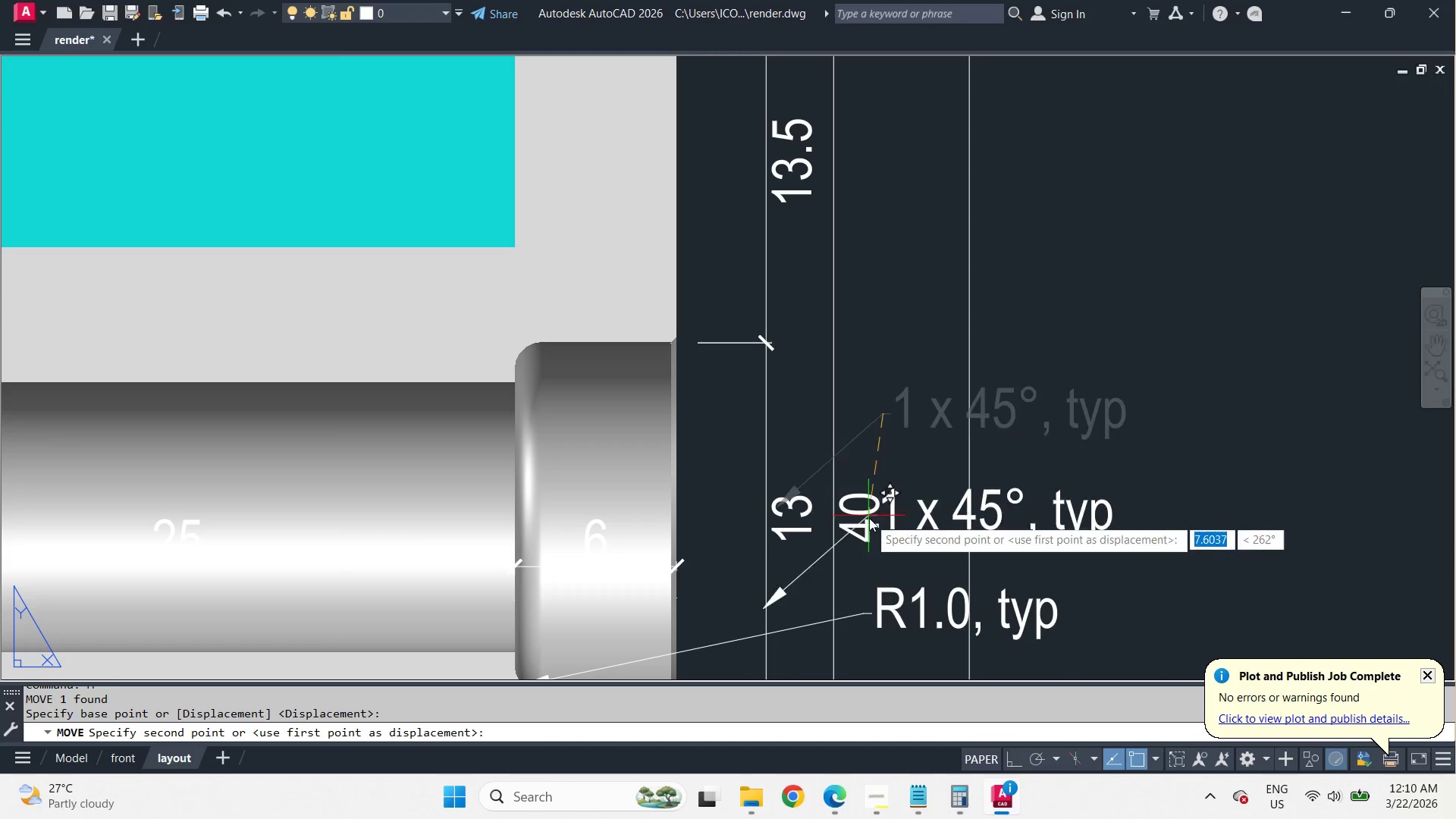 
hold_key(key=ShiftLeft, duration=0.34)
right_click([863, 404])
 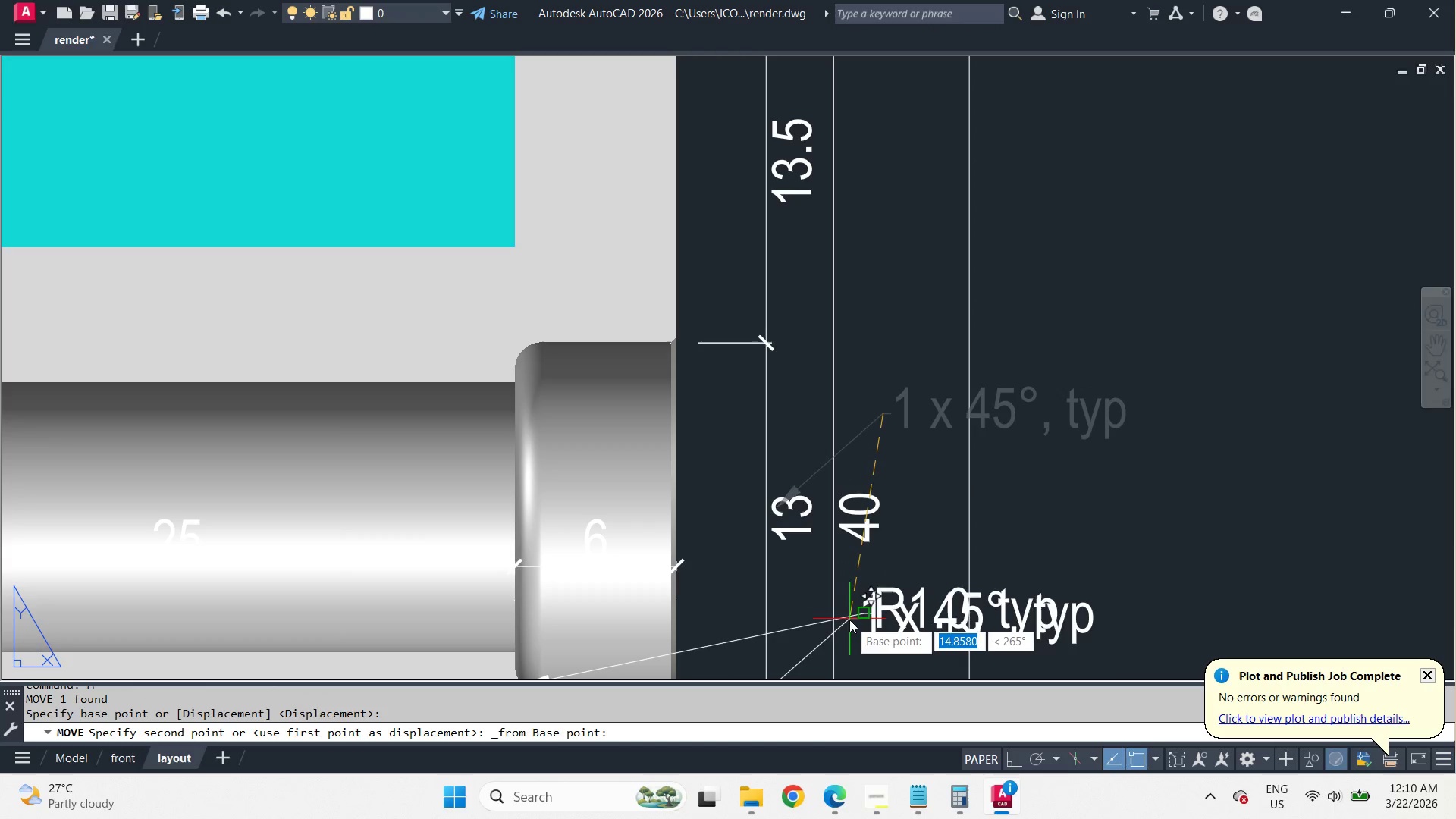 
left_click_drag(start_coordinate=[856, 620], to_coordinate=[856, 614])
 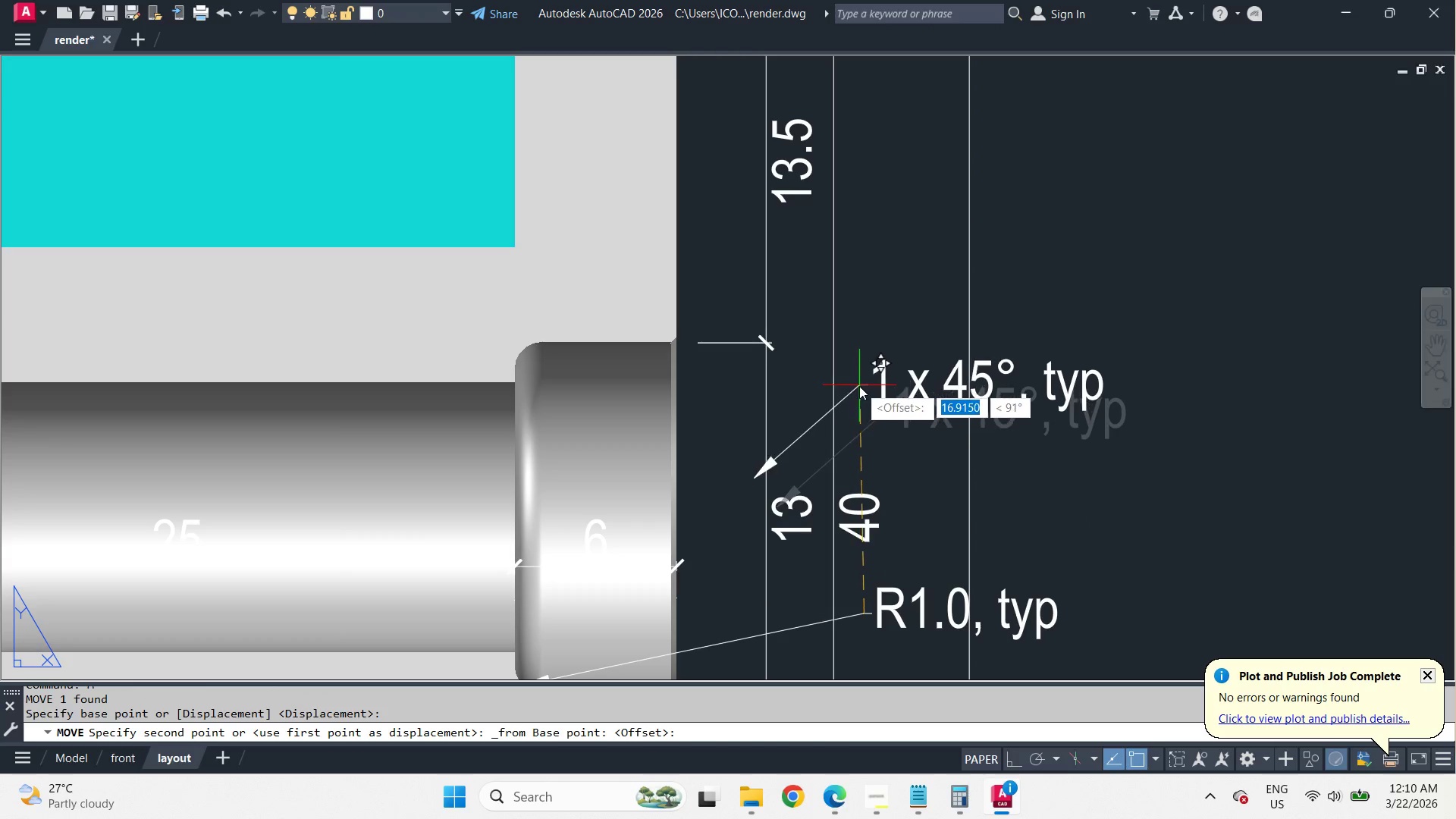 
hold_key(key=ShiftLeft, duration=1.08)
 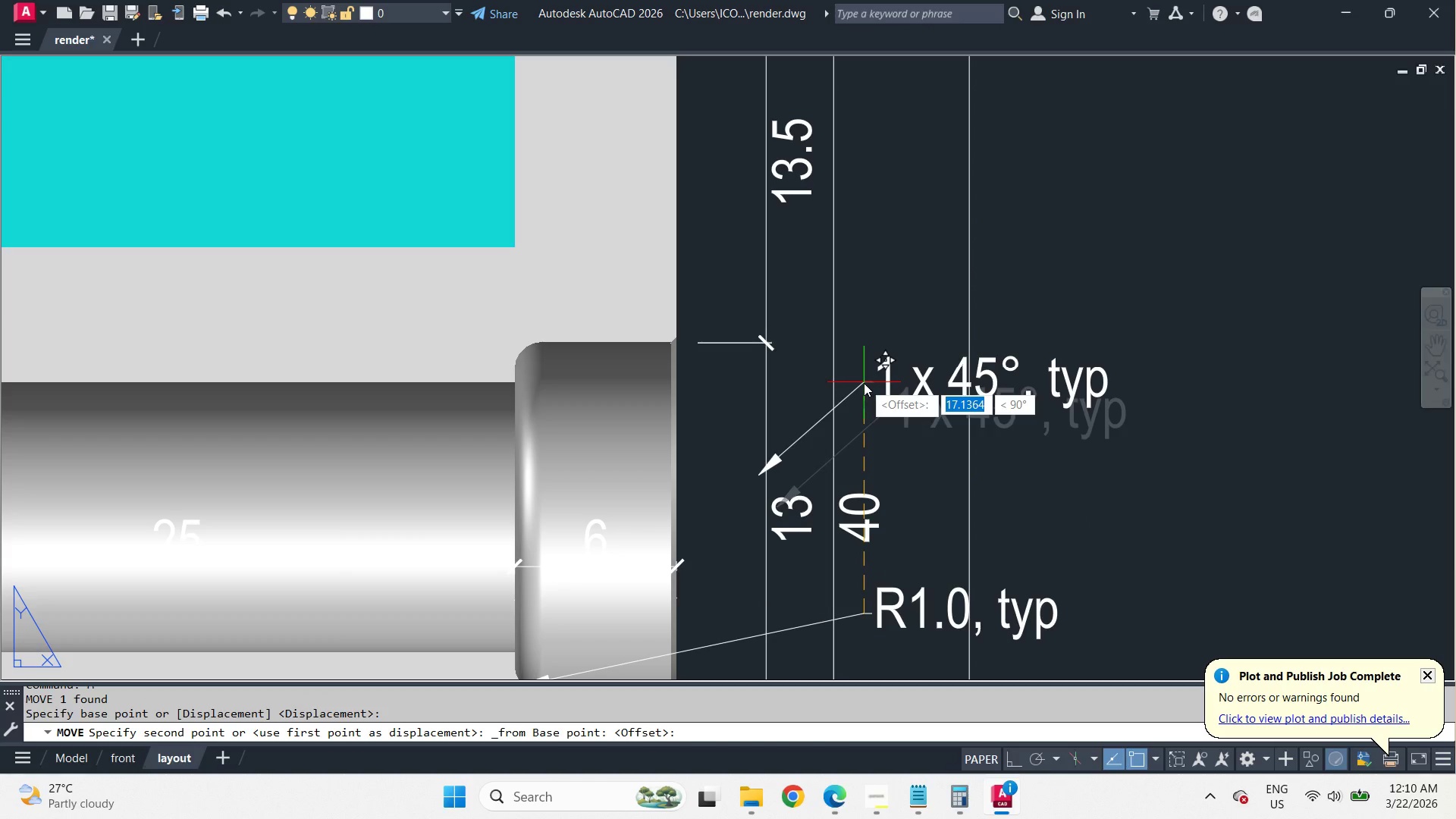 
key(F8)
 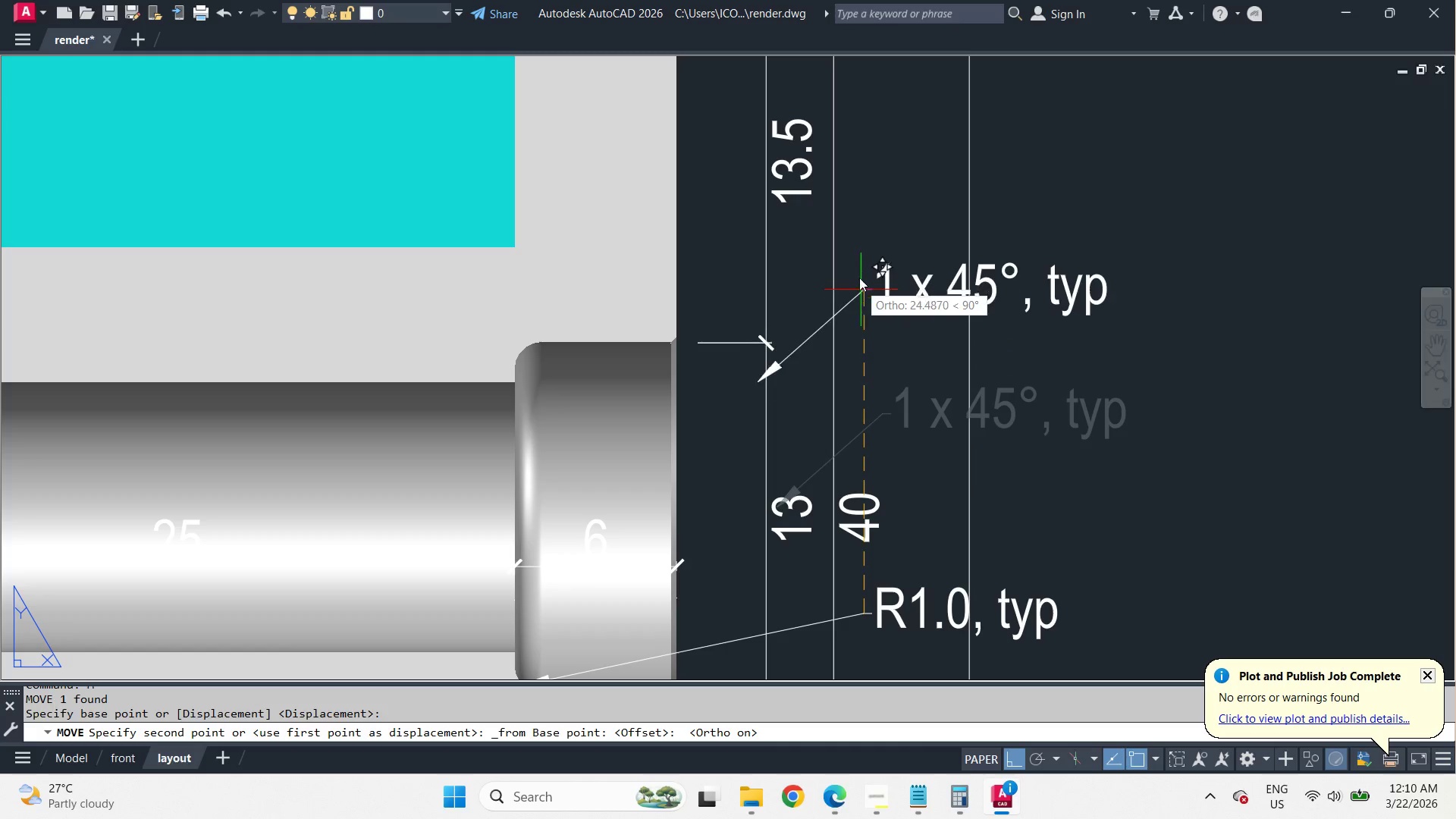 
left_click([854, 252])
 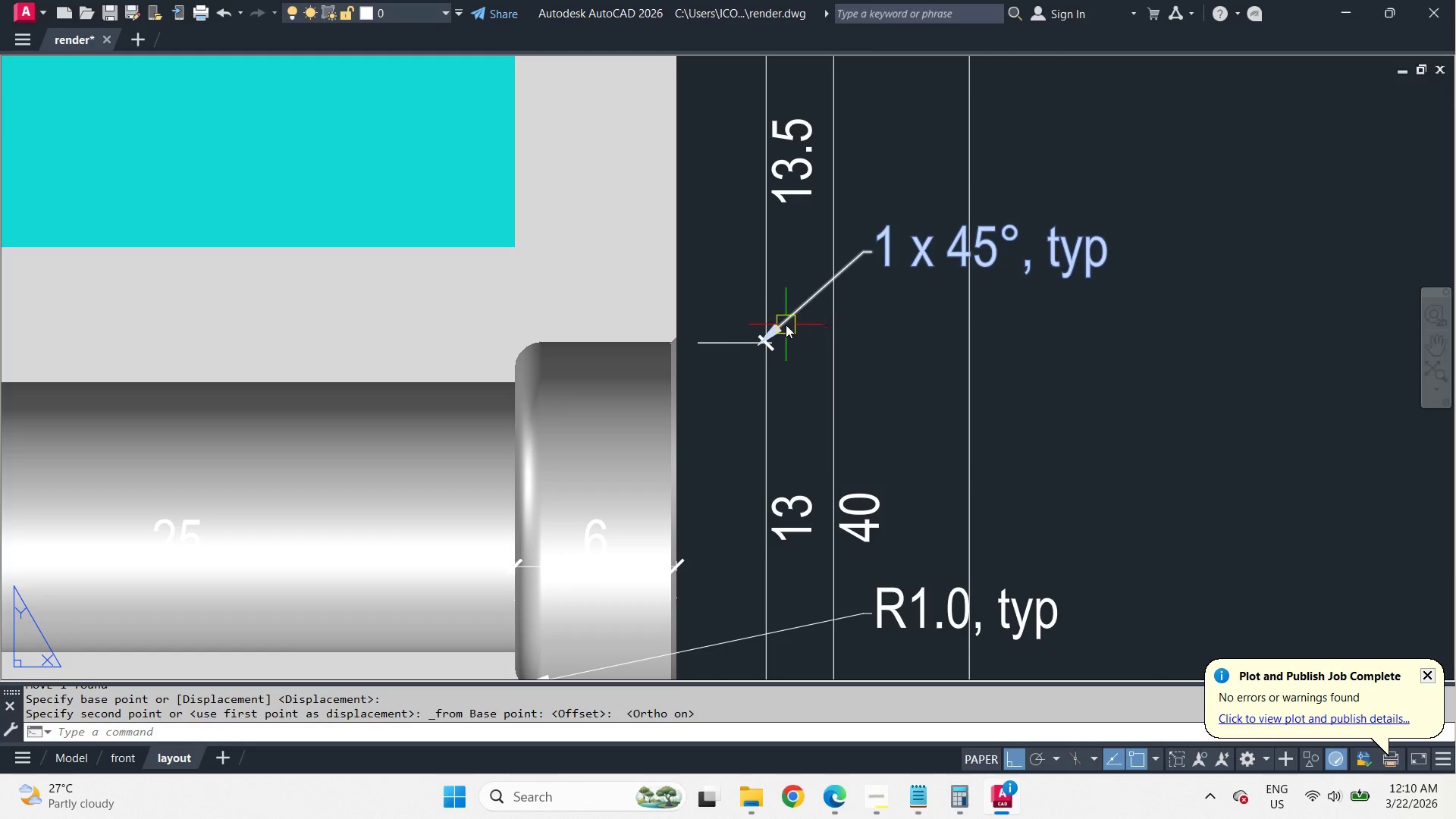 
left_click([786, 324])
 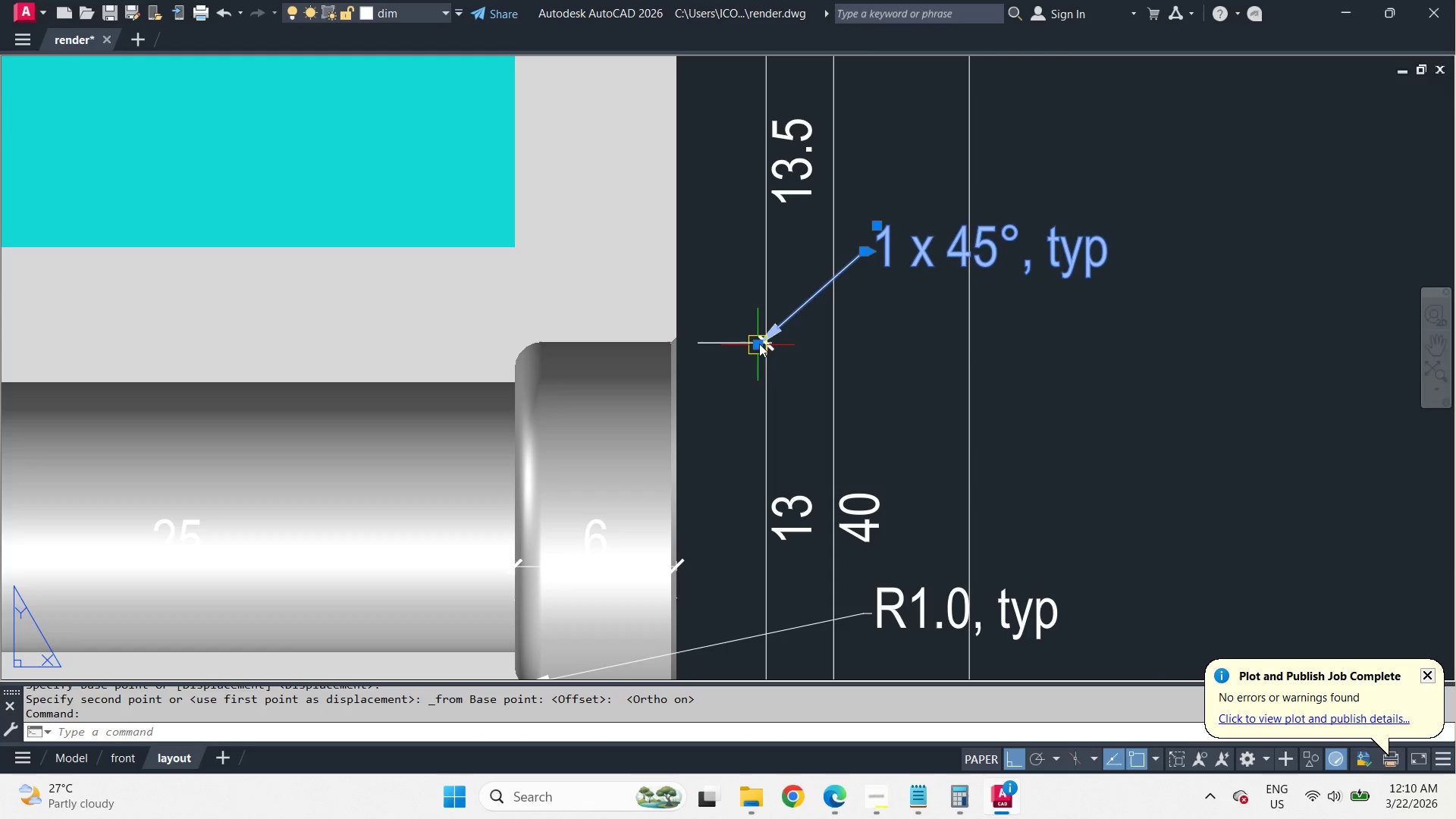 
left_click([758, 344])
 